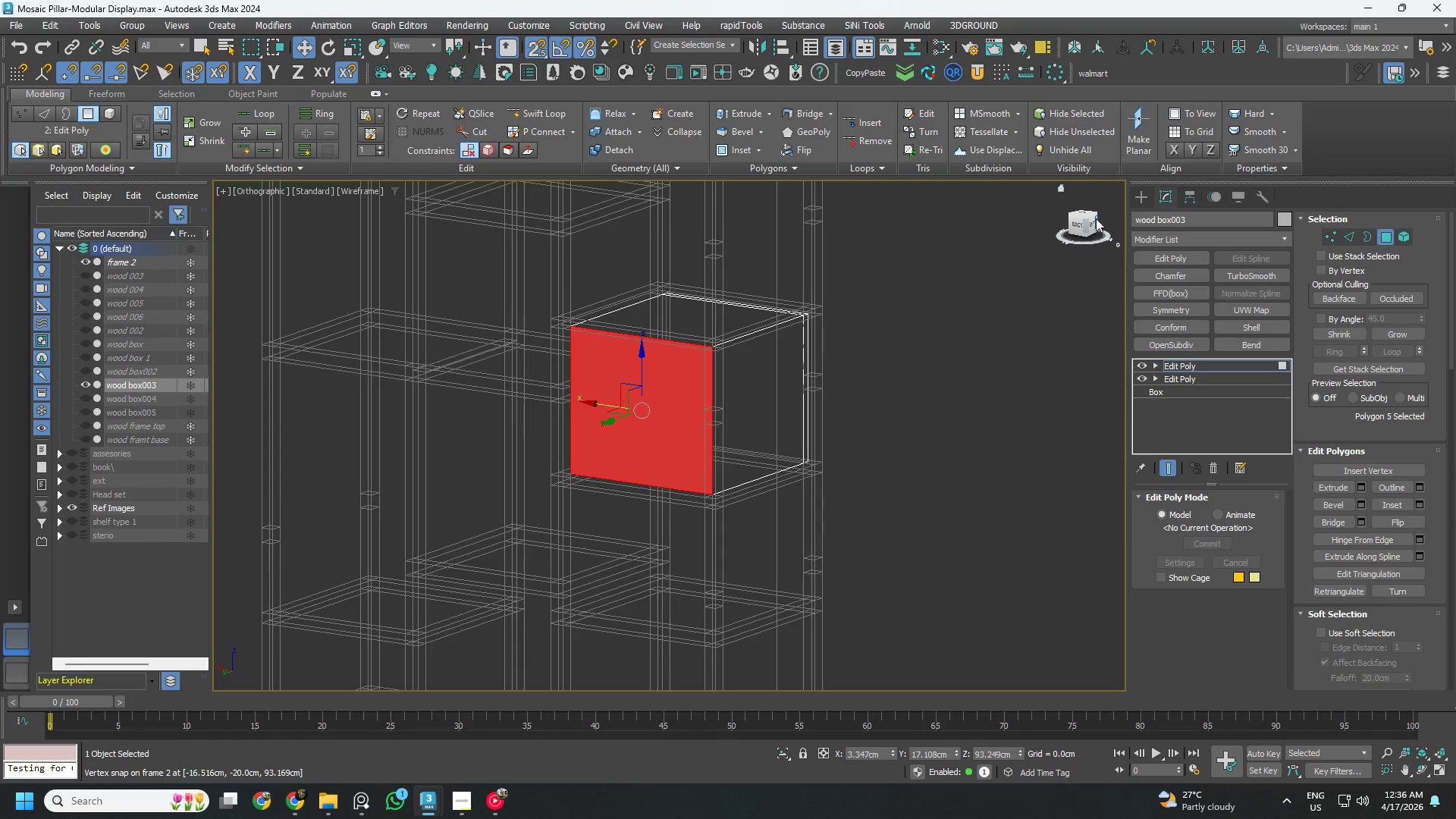 
scroll: coordinate [759, 438], scroll_direction: down, amount: 5.0
 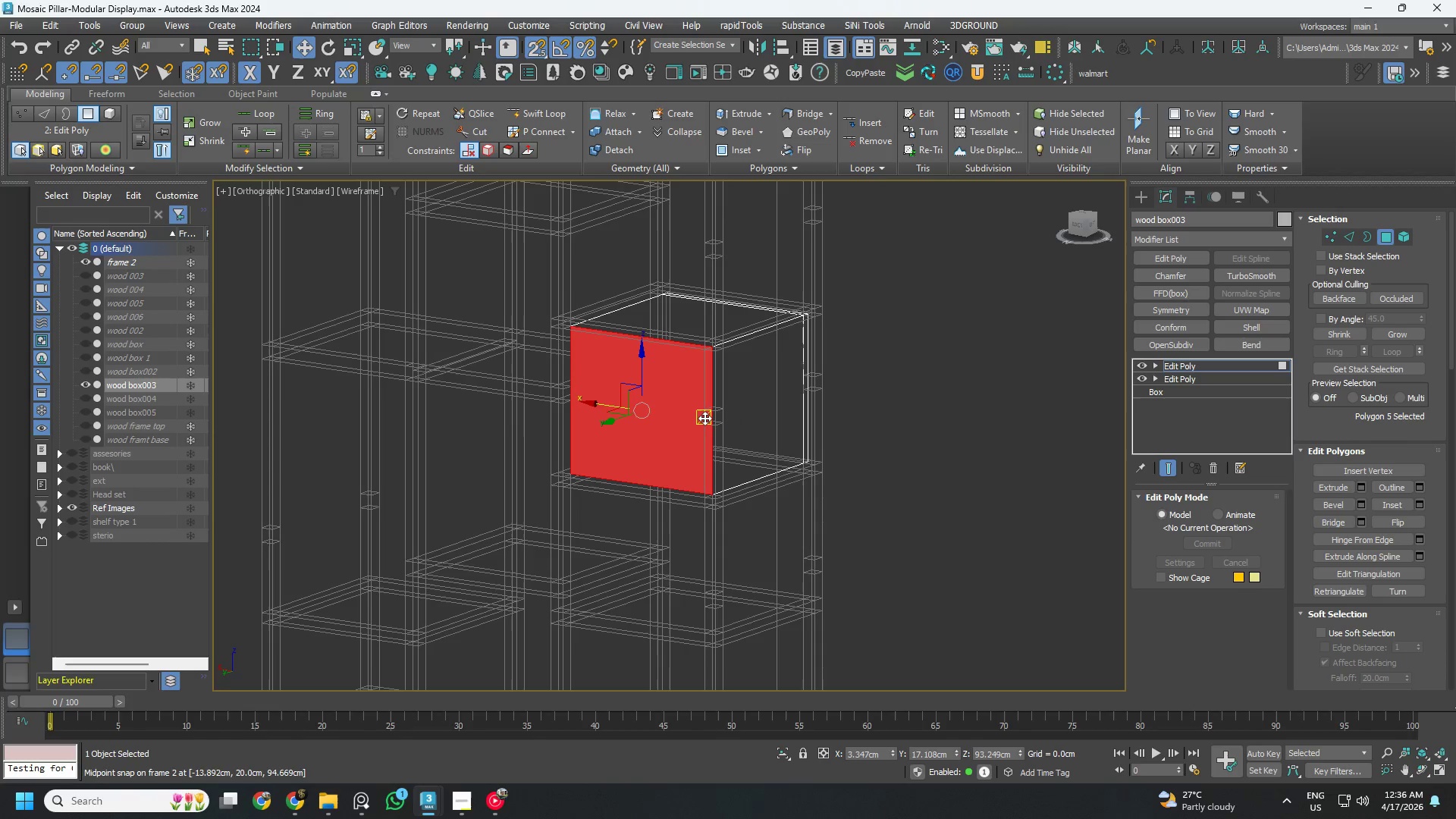 
left_click([1092, 220])
 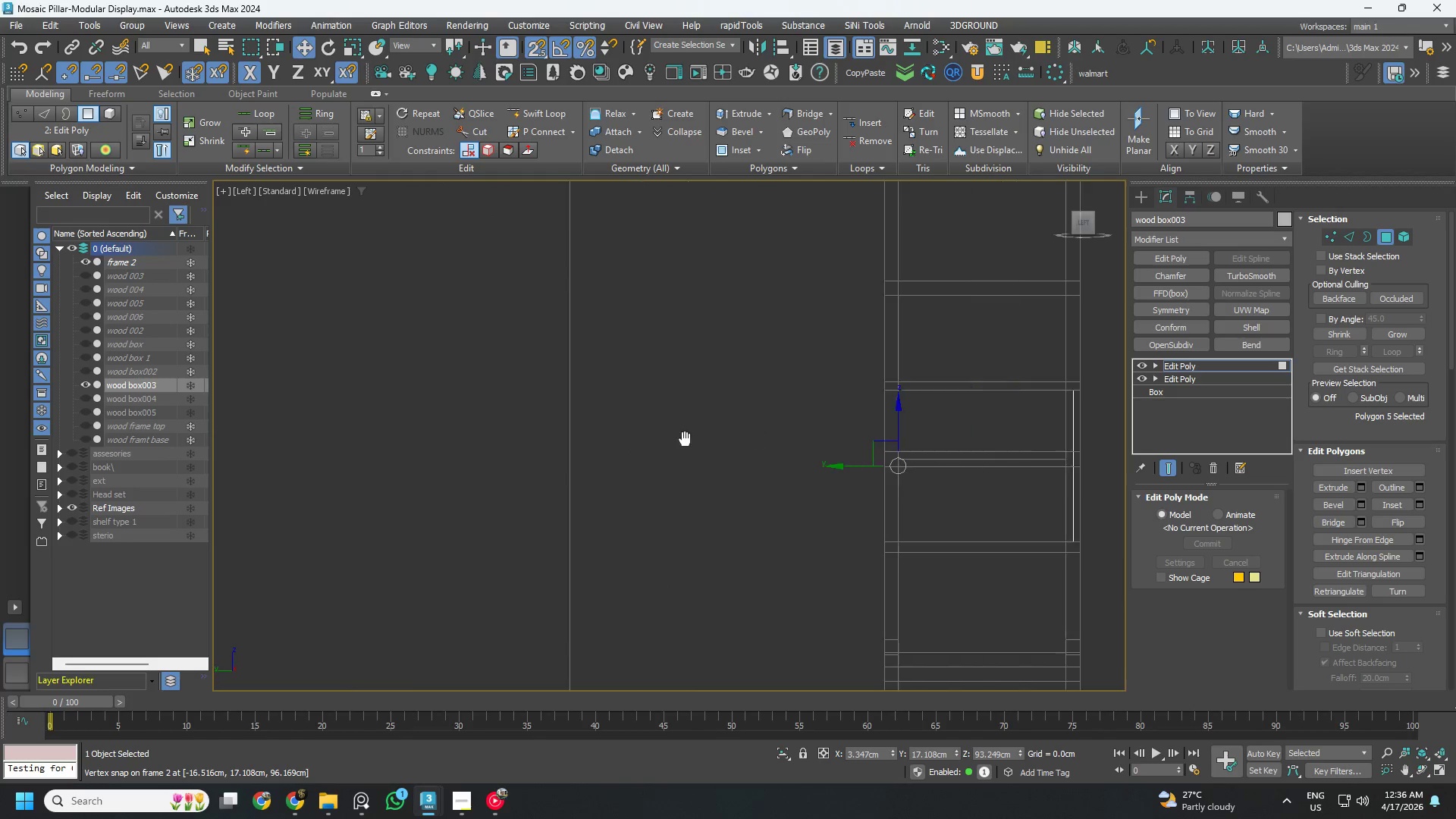 
hold_key(key=ShiftLeft, duration=1.78)
 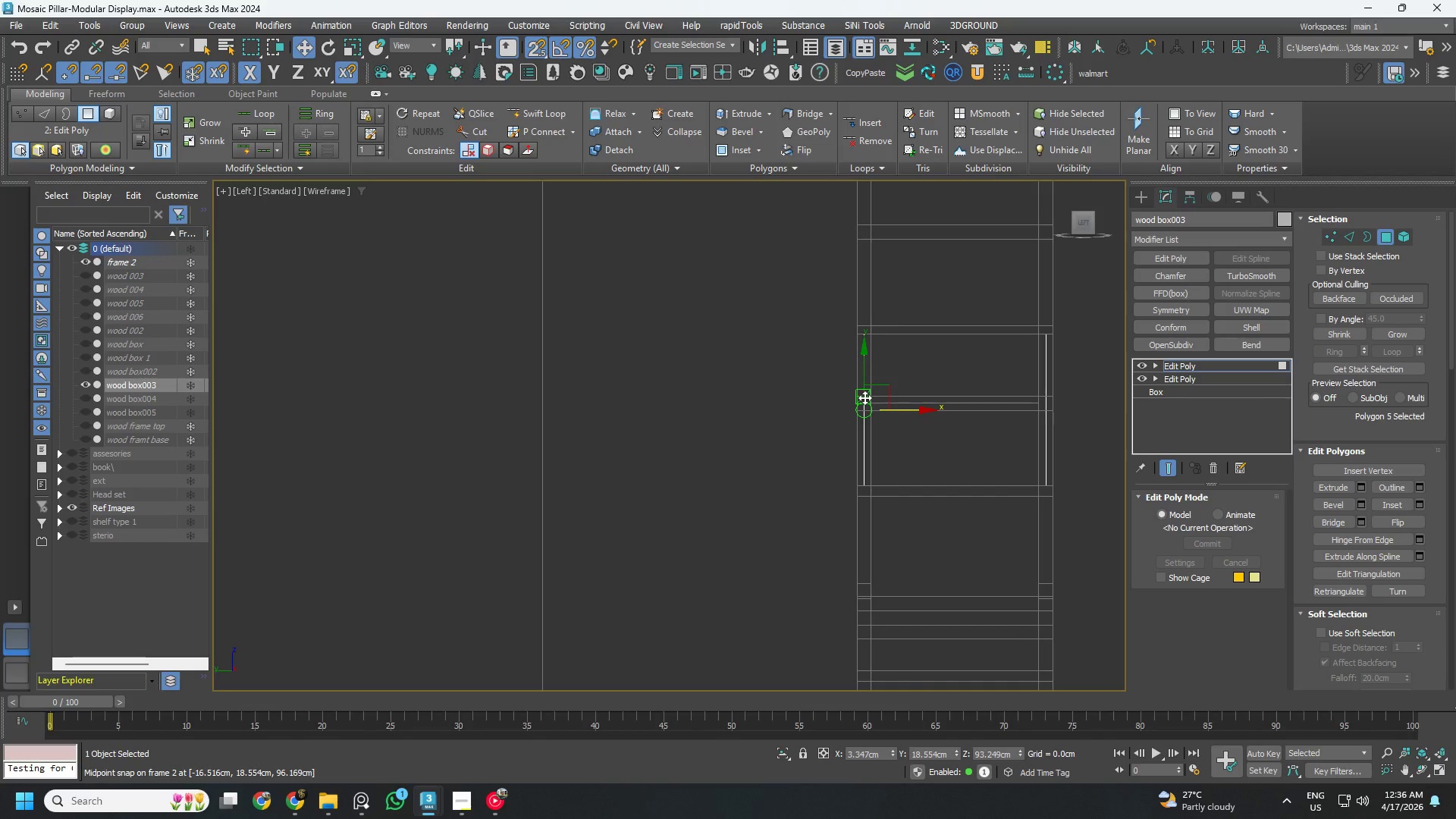 
scroll: coordinate [806, 477], scroll_direction: up, amount: 4.0
 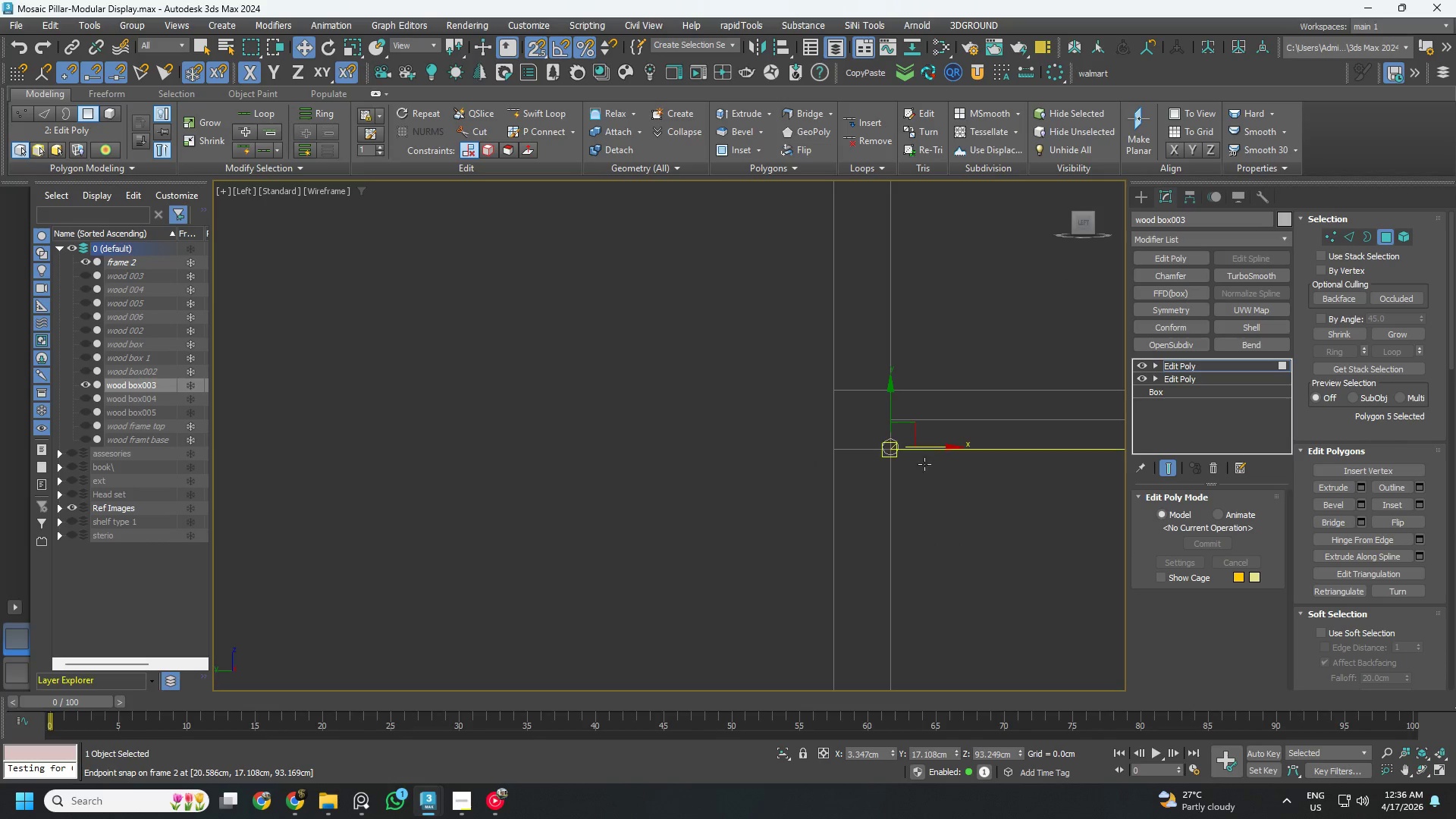 
left_click_drag(start_coordinate=[931, 445], to_coordinate=[864, 397])
 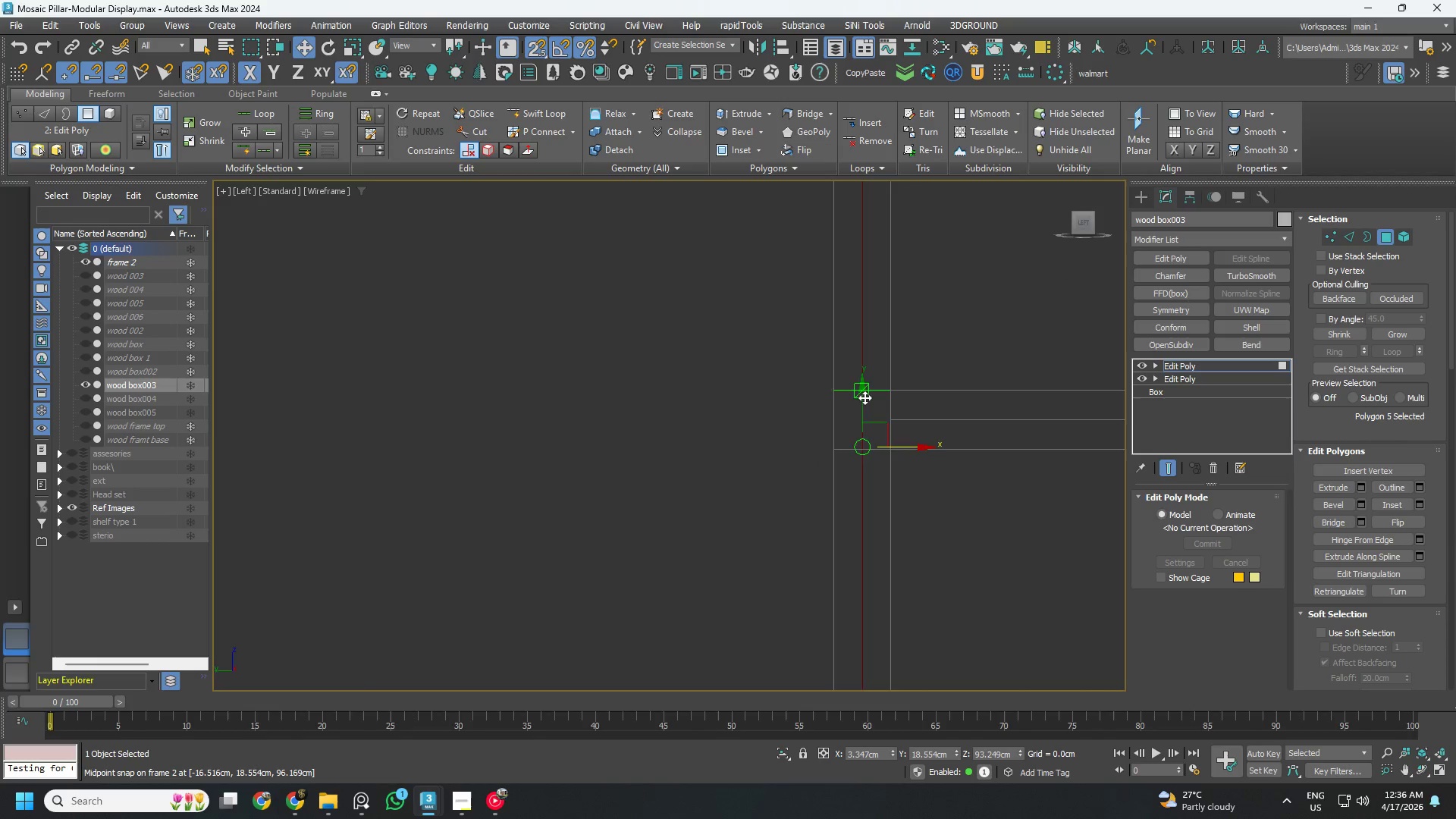 
key(S)
 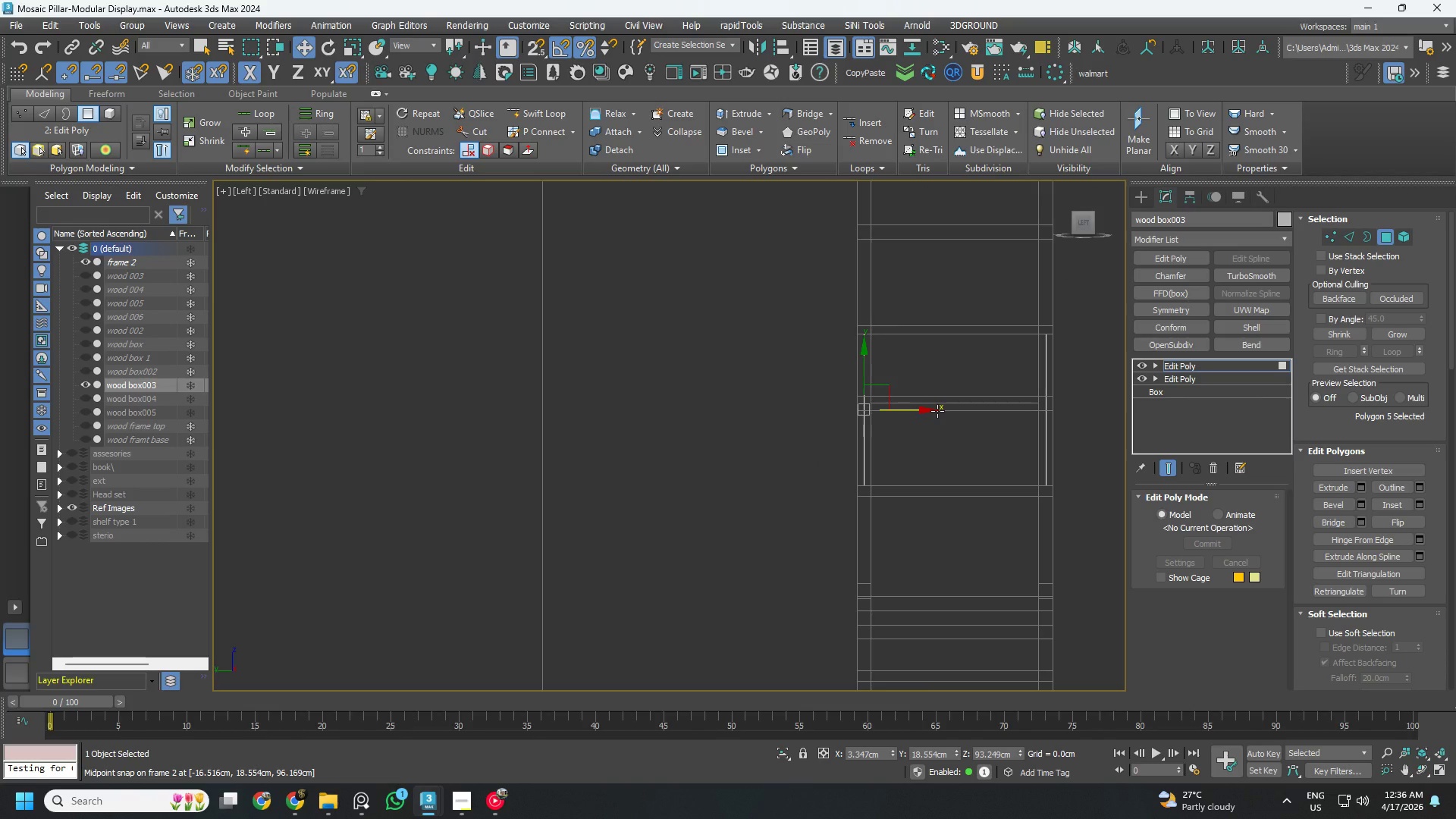 
scroll: coordinate [864, 397], scroll_direction: down, amount: 4.0
 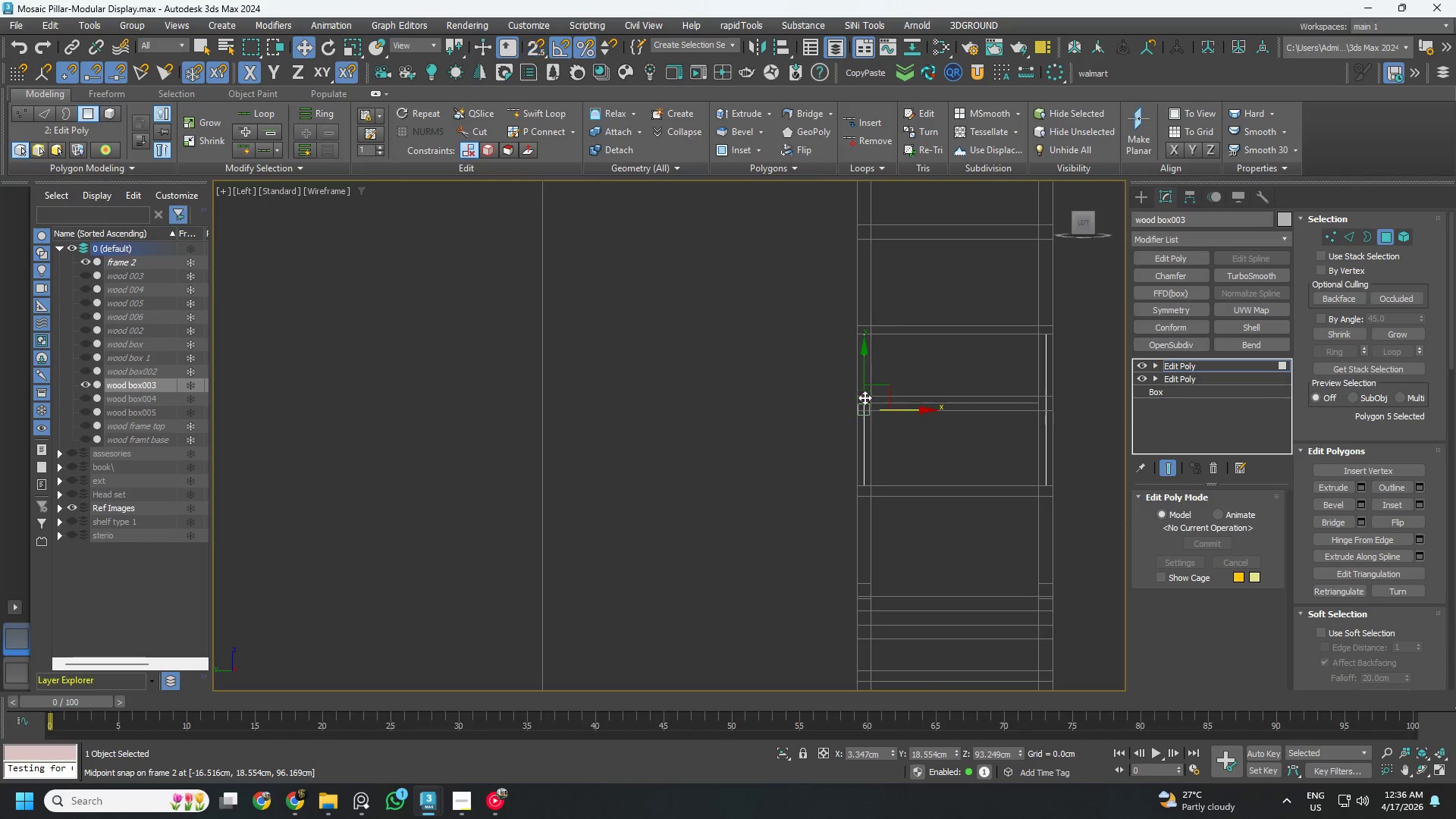 
key(F3)
 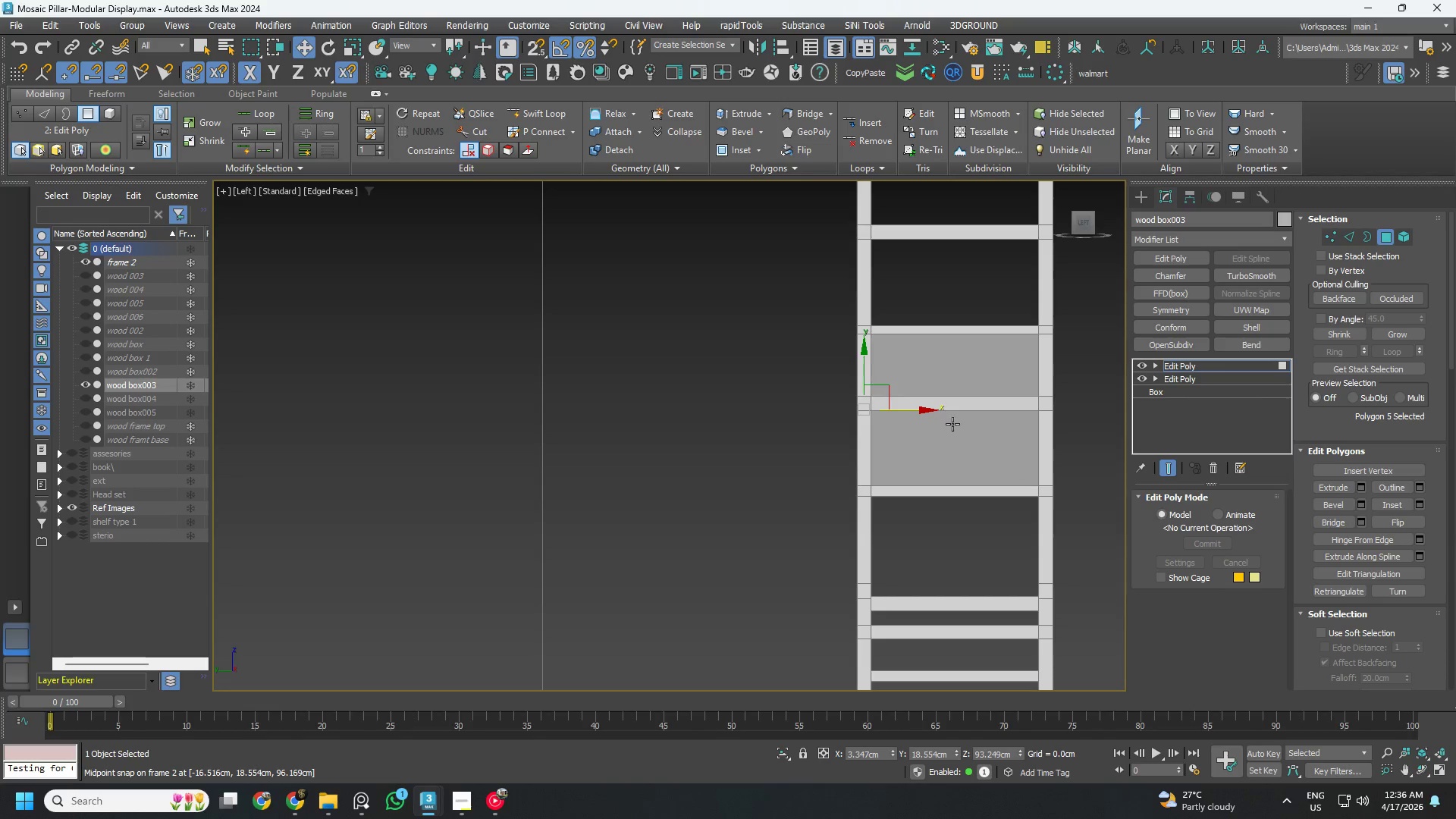 
hold_key(key=AltLeft, duration=0.61)
 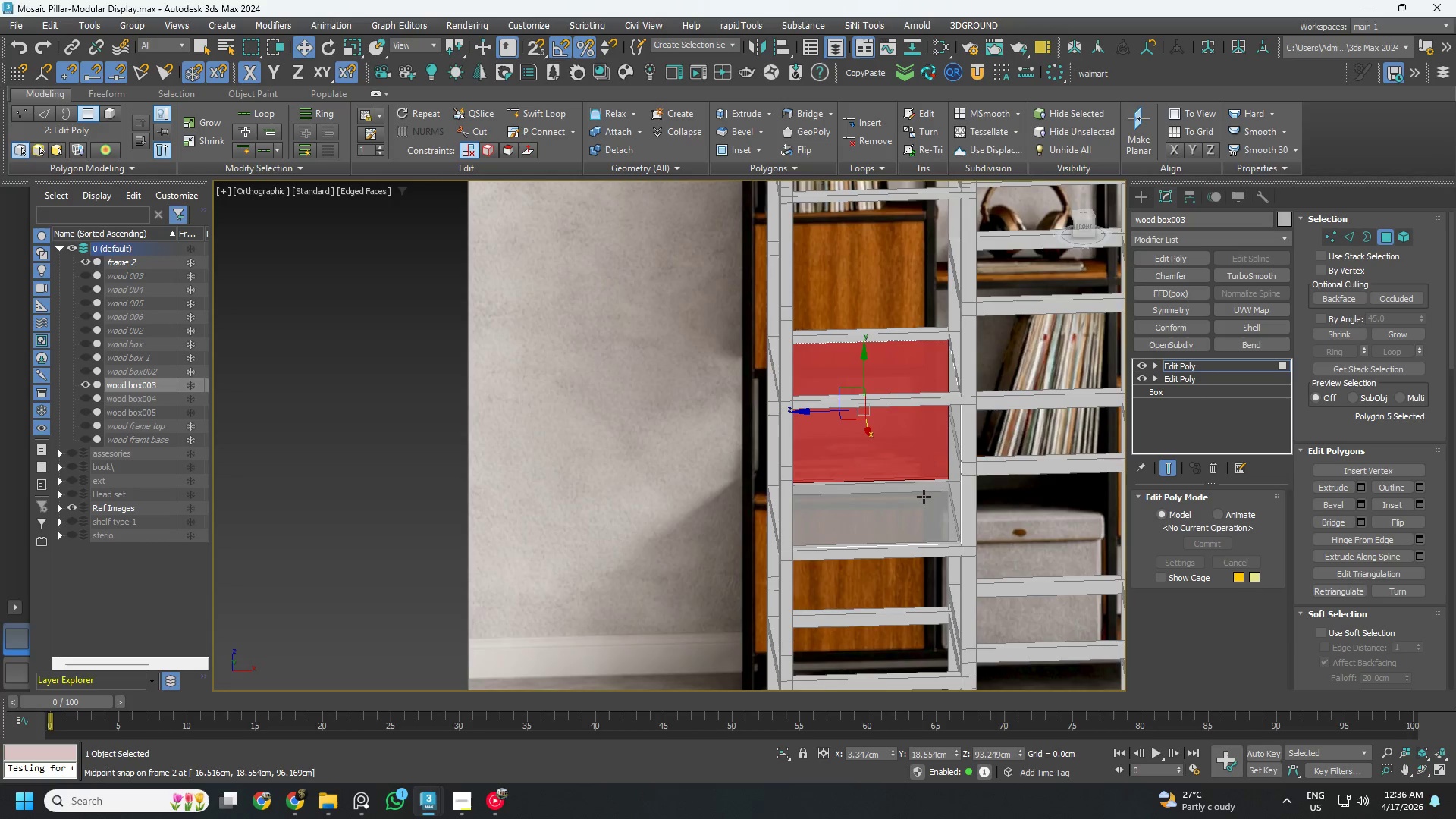 
hold_key(key=AltLeft, duration=0.53)
 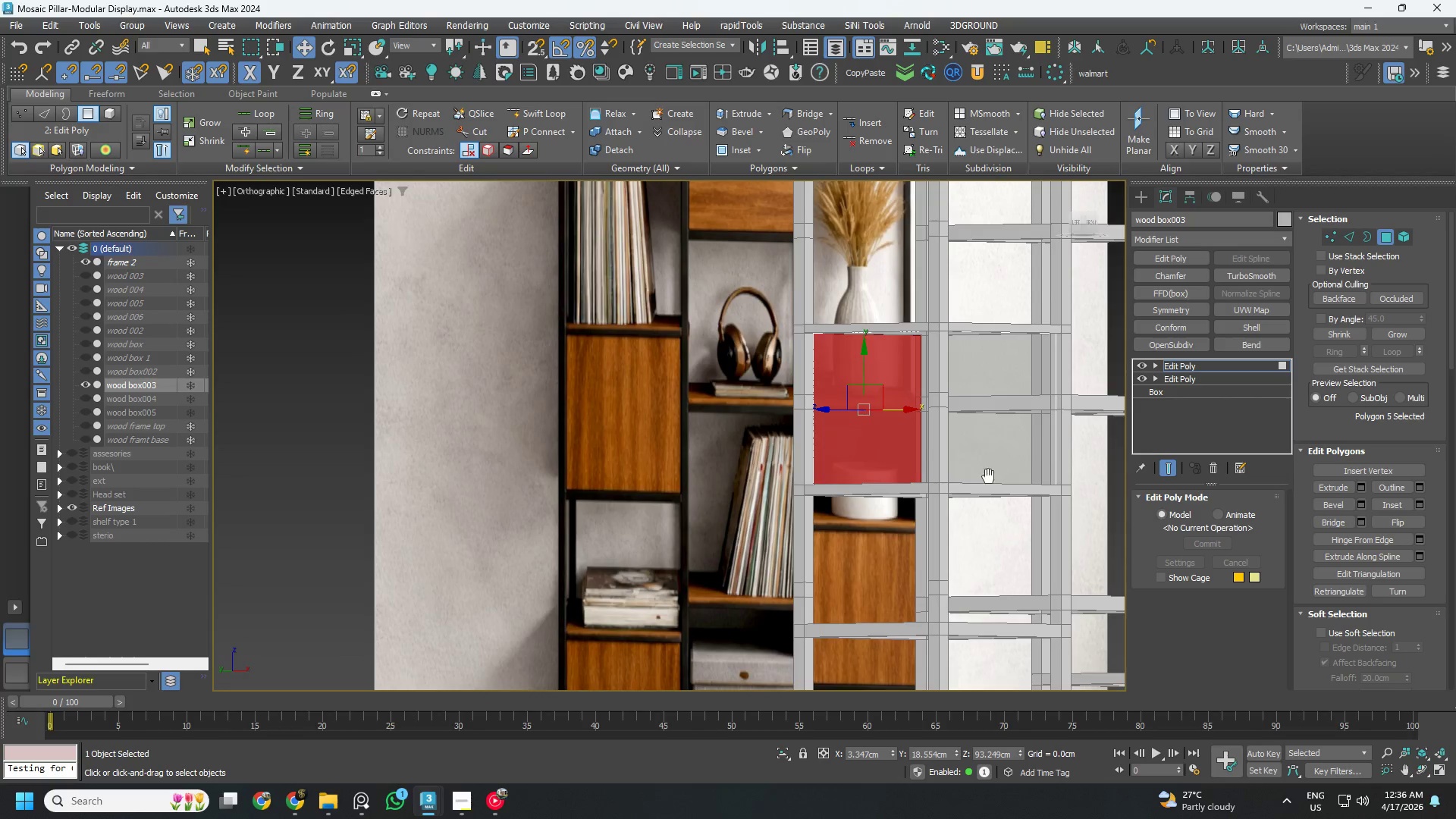 
hold_key(key=AltLeft, duration=0.48)
 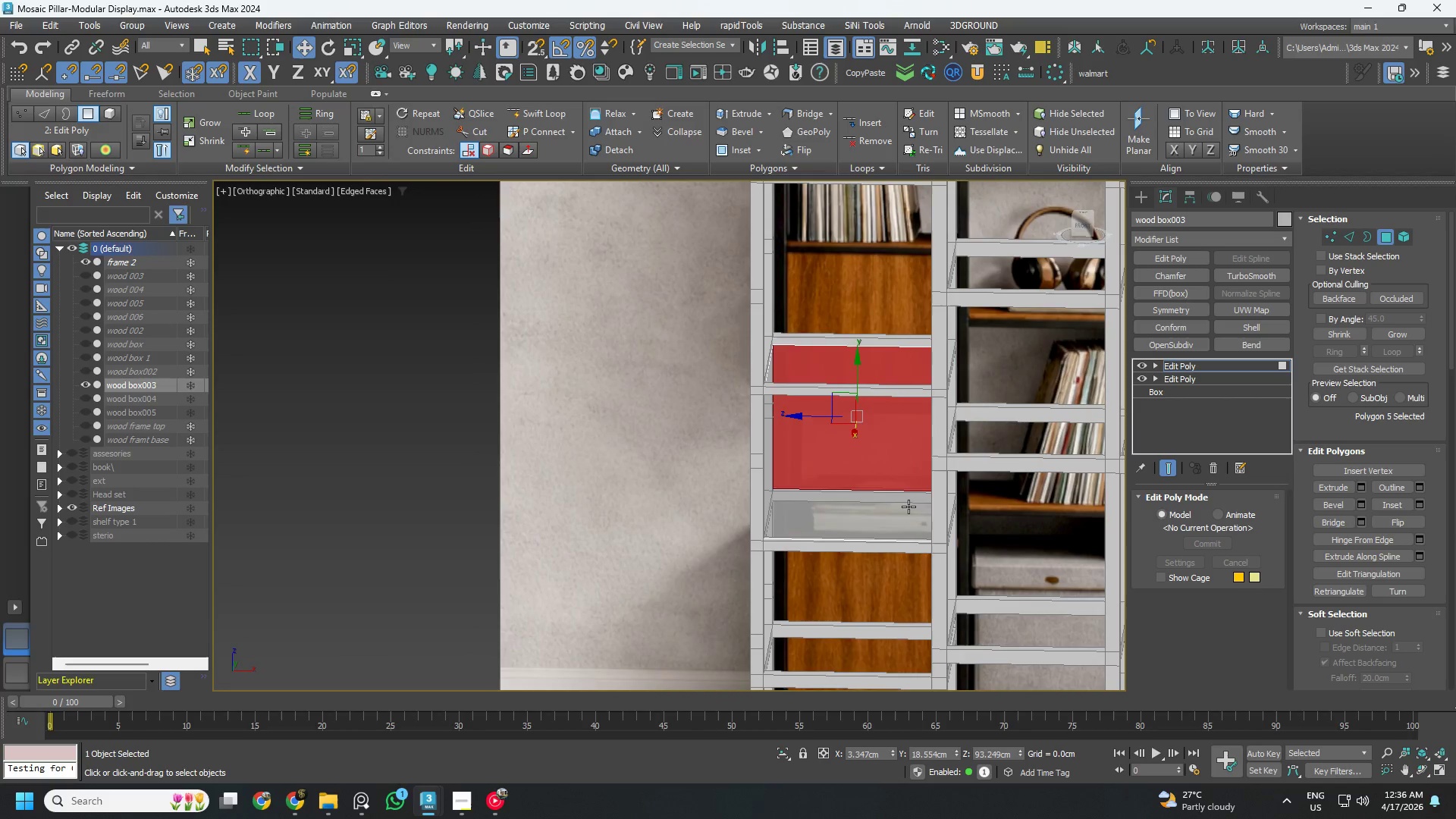 
hold_key(key=AltLeft, duration=0.62)
 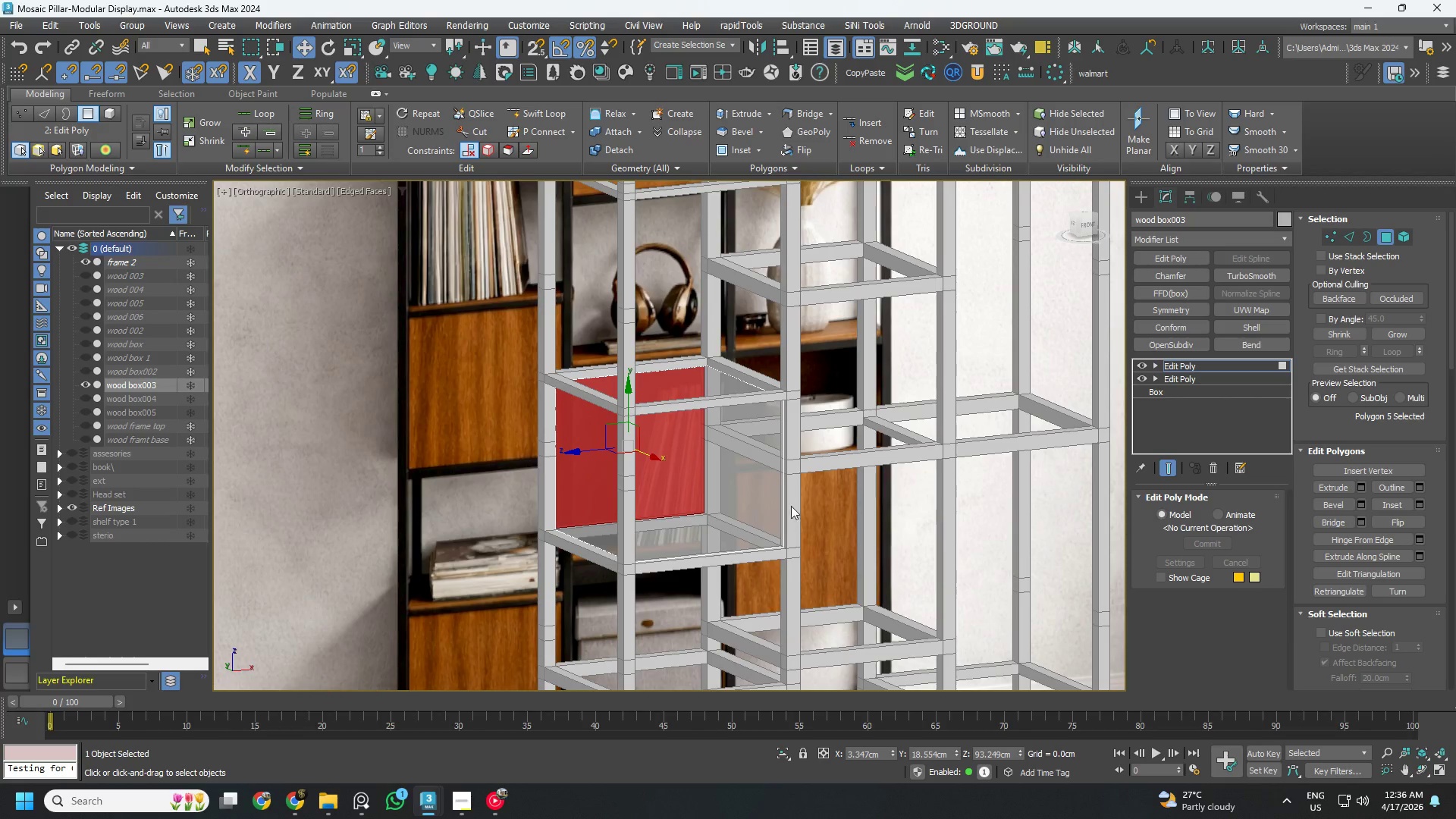 
scroll: coordinate [779, 426], scroll_direction: up, amount: 4.0
 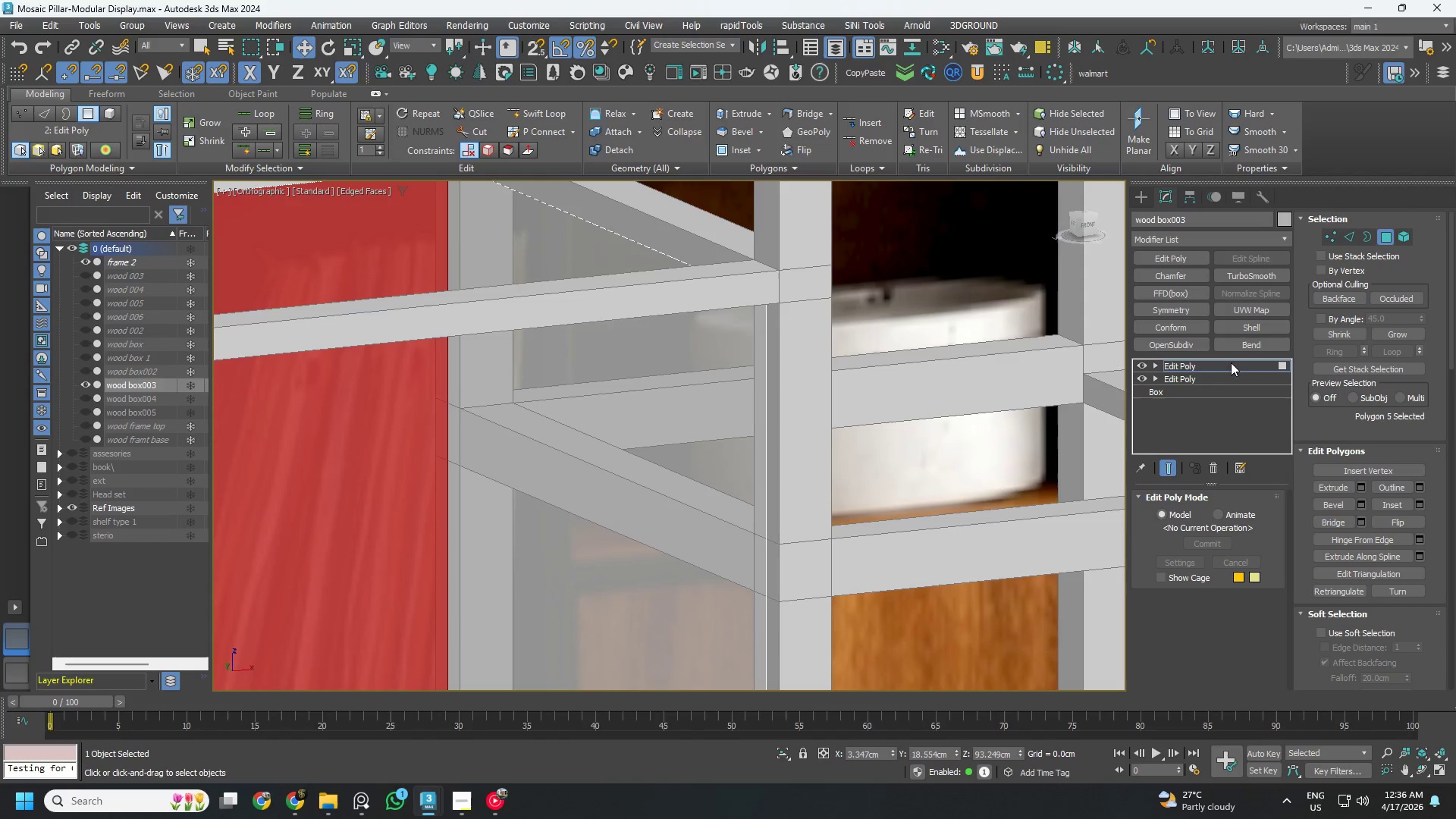 
scroll: coordinate [838, 421], scroll_direction: down, amount: 3.0
 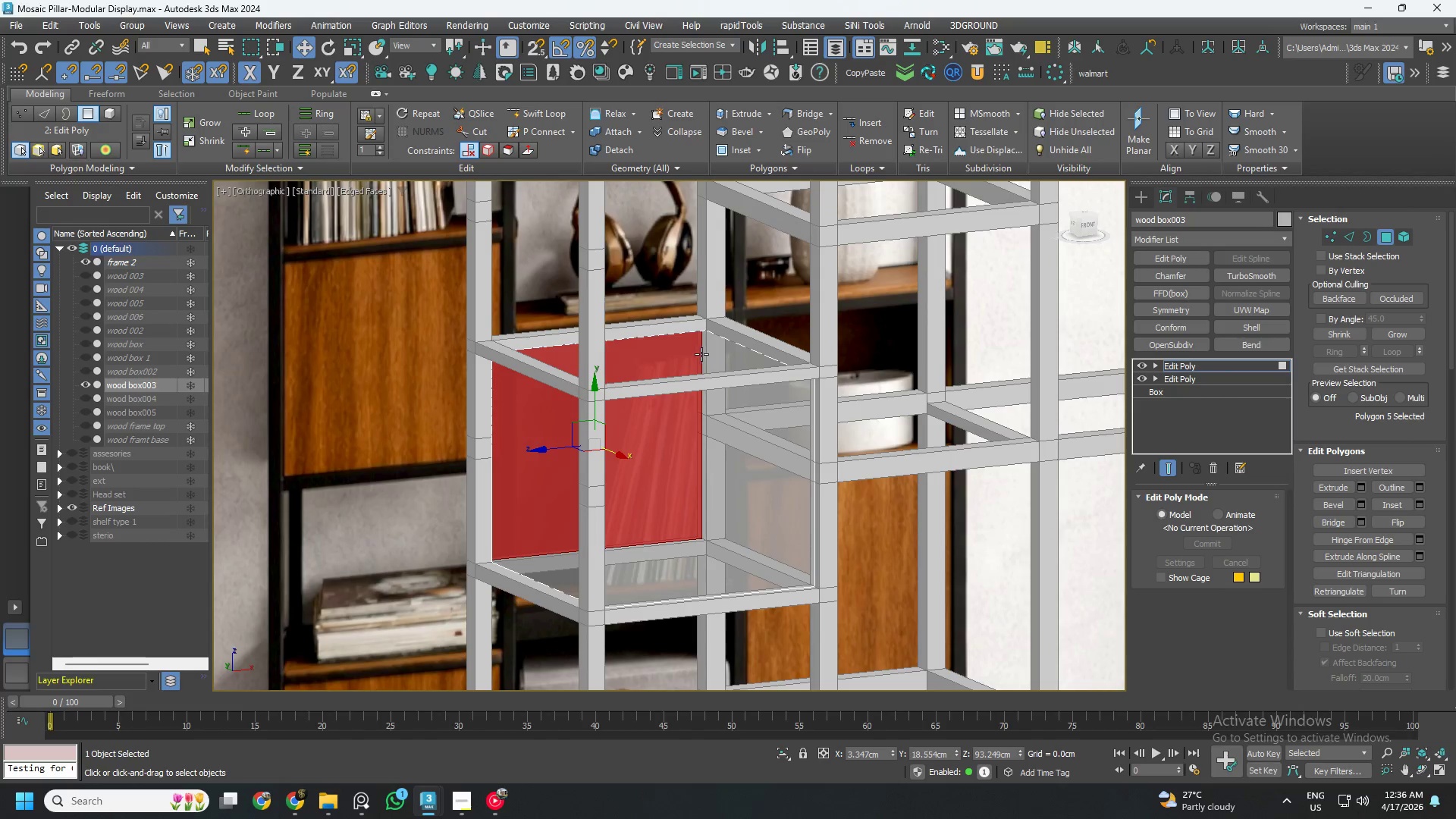 
left_click([700, 354])
 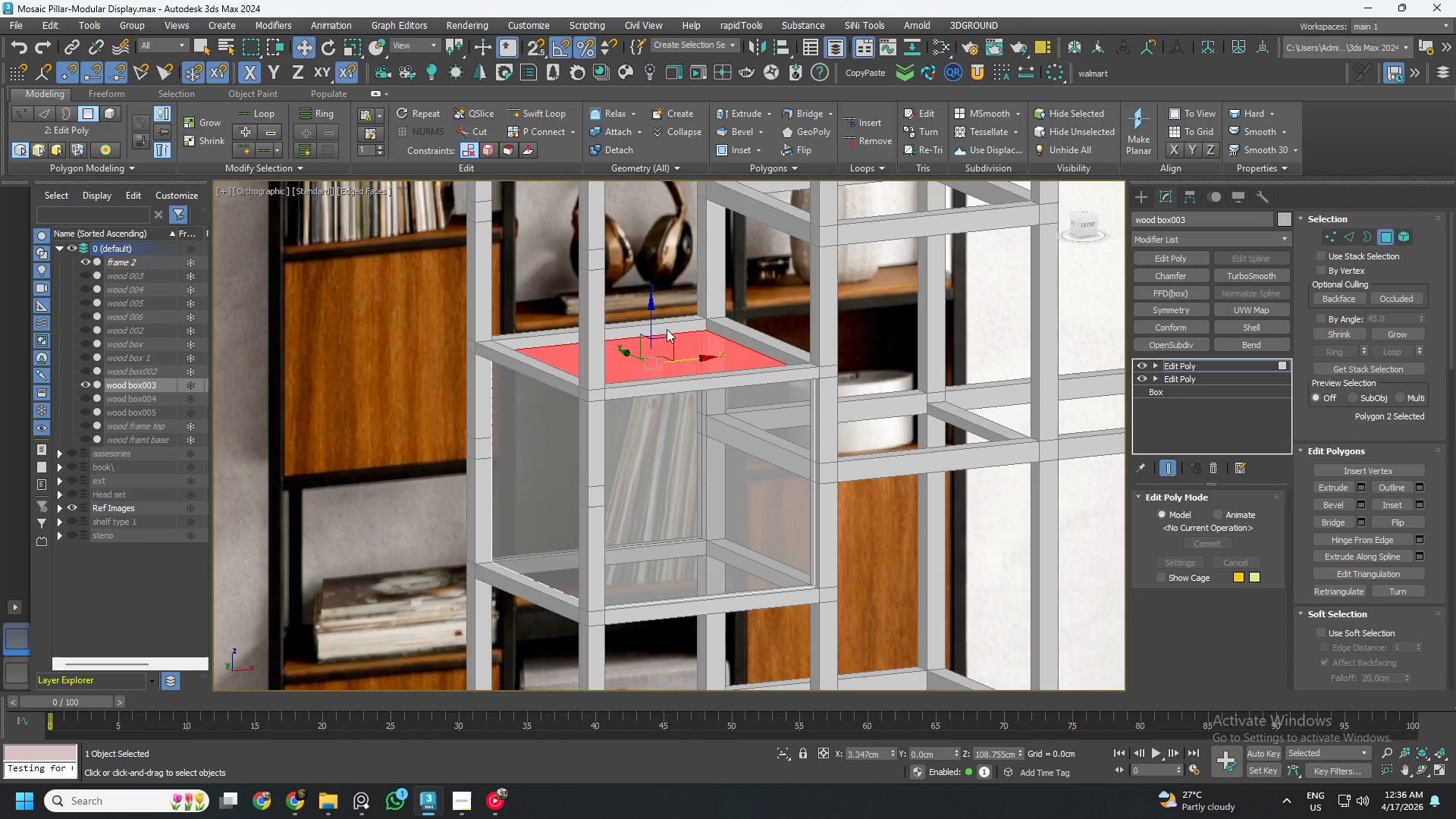 
hold_key(key=AltLeft, duration=3.39)
 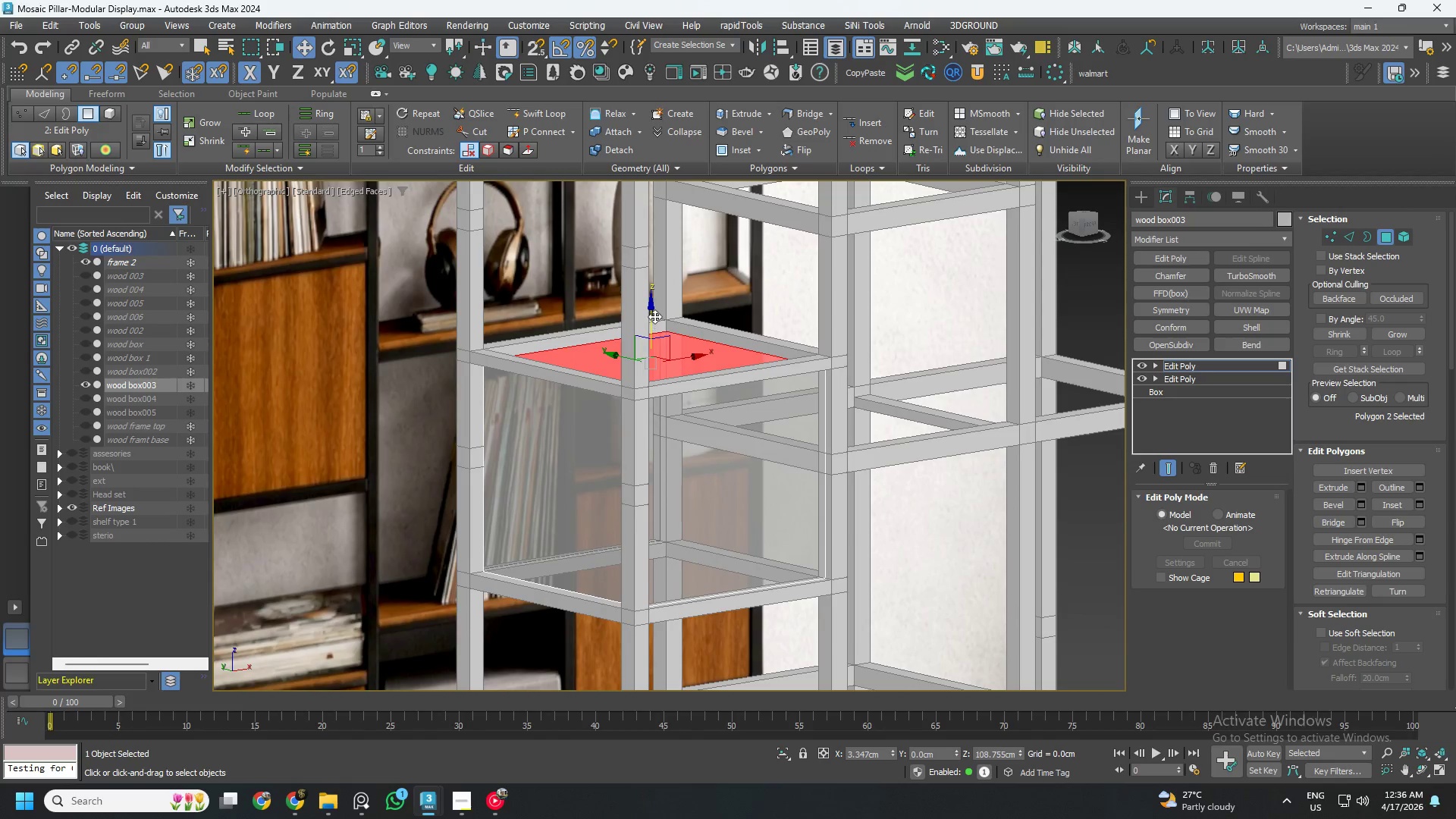 
hold_key(key=ShiftLeft, duration=6.55)
left_click_drag(start_coordinate=[654, 316], to_coordinate=[654, 305])
 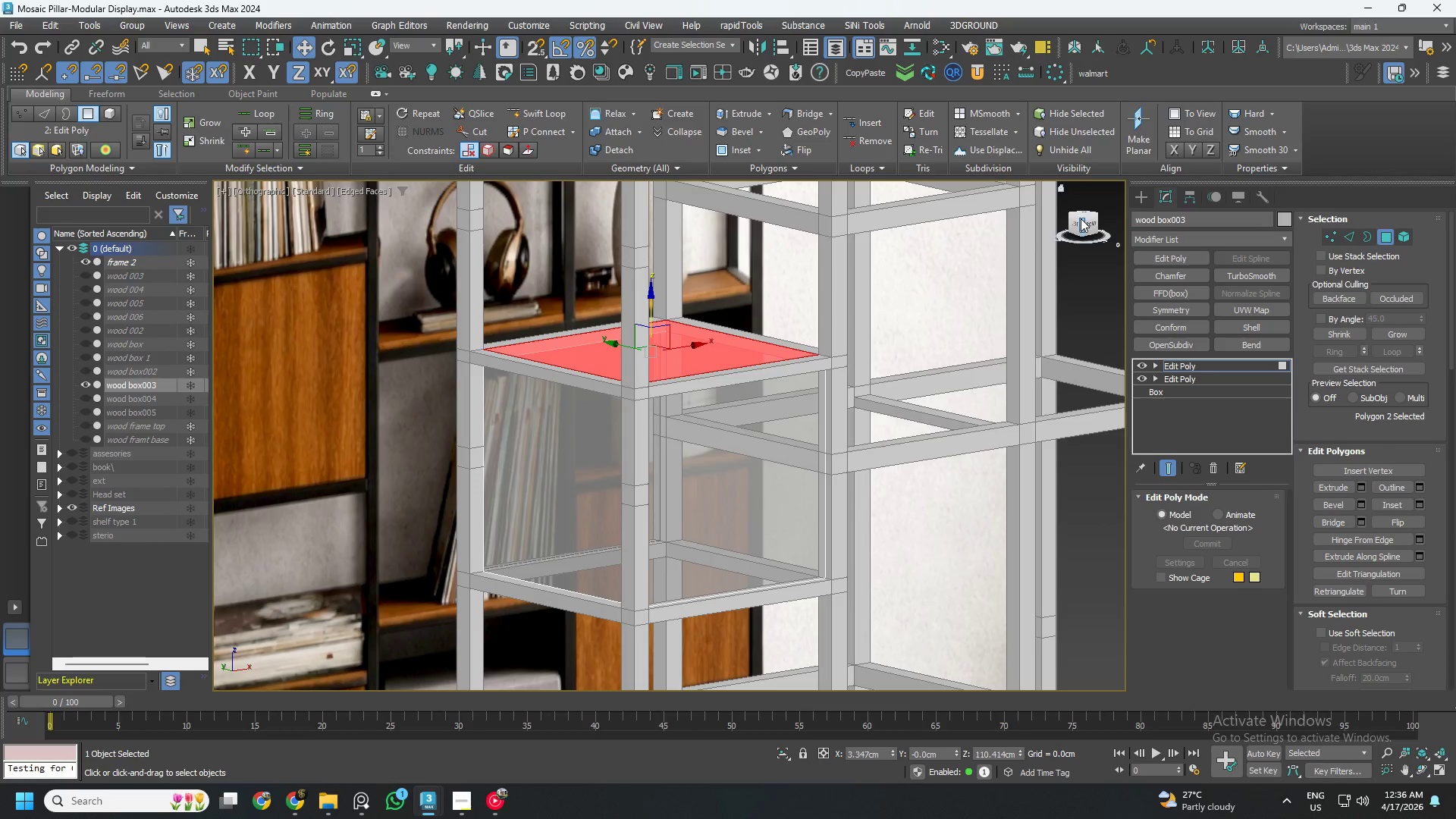 
left_click([1081, 224])
 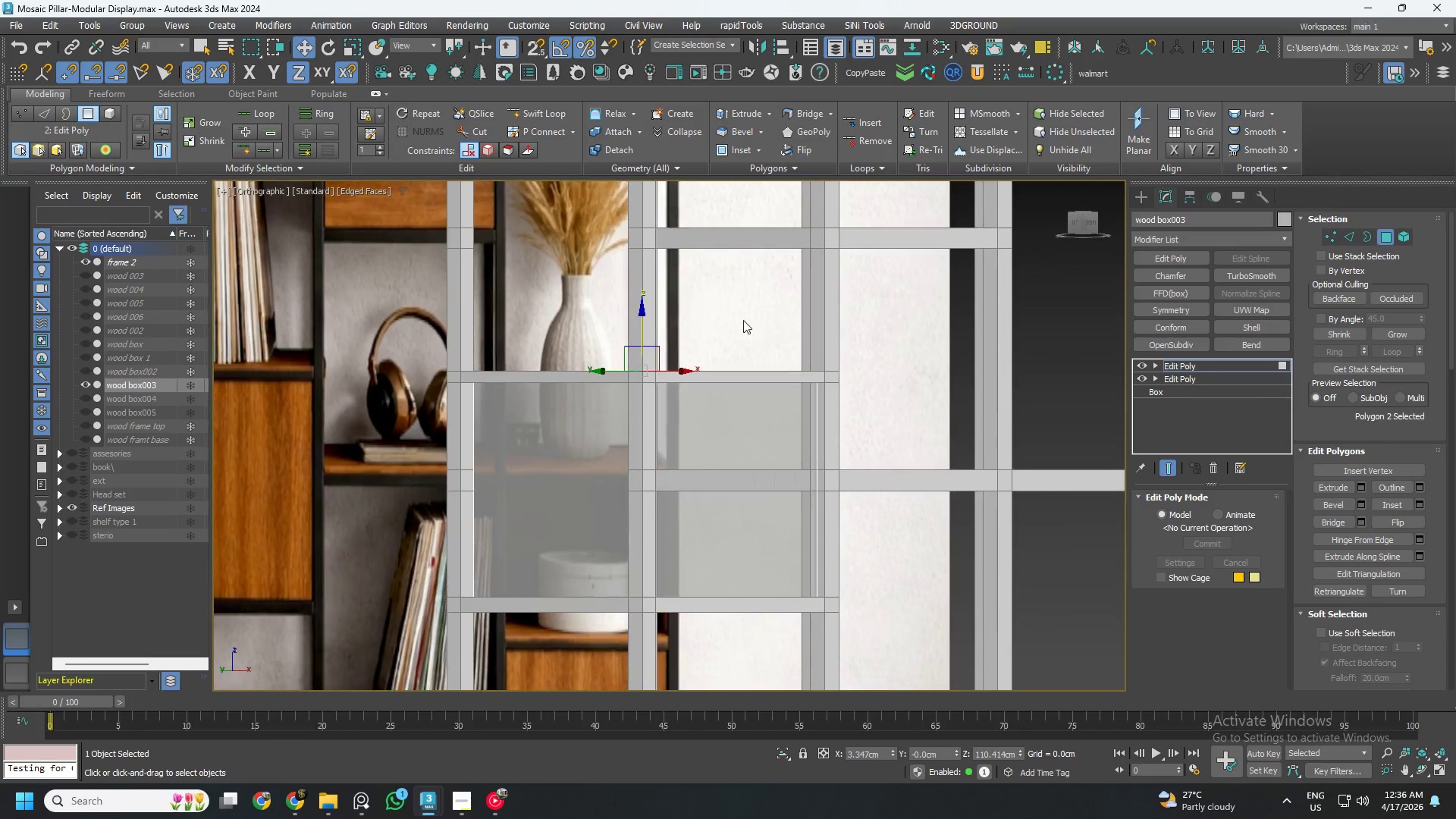 
scroll: coordinate [656, 363], scroll_direction: up, amount: 5.0
 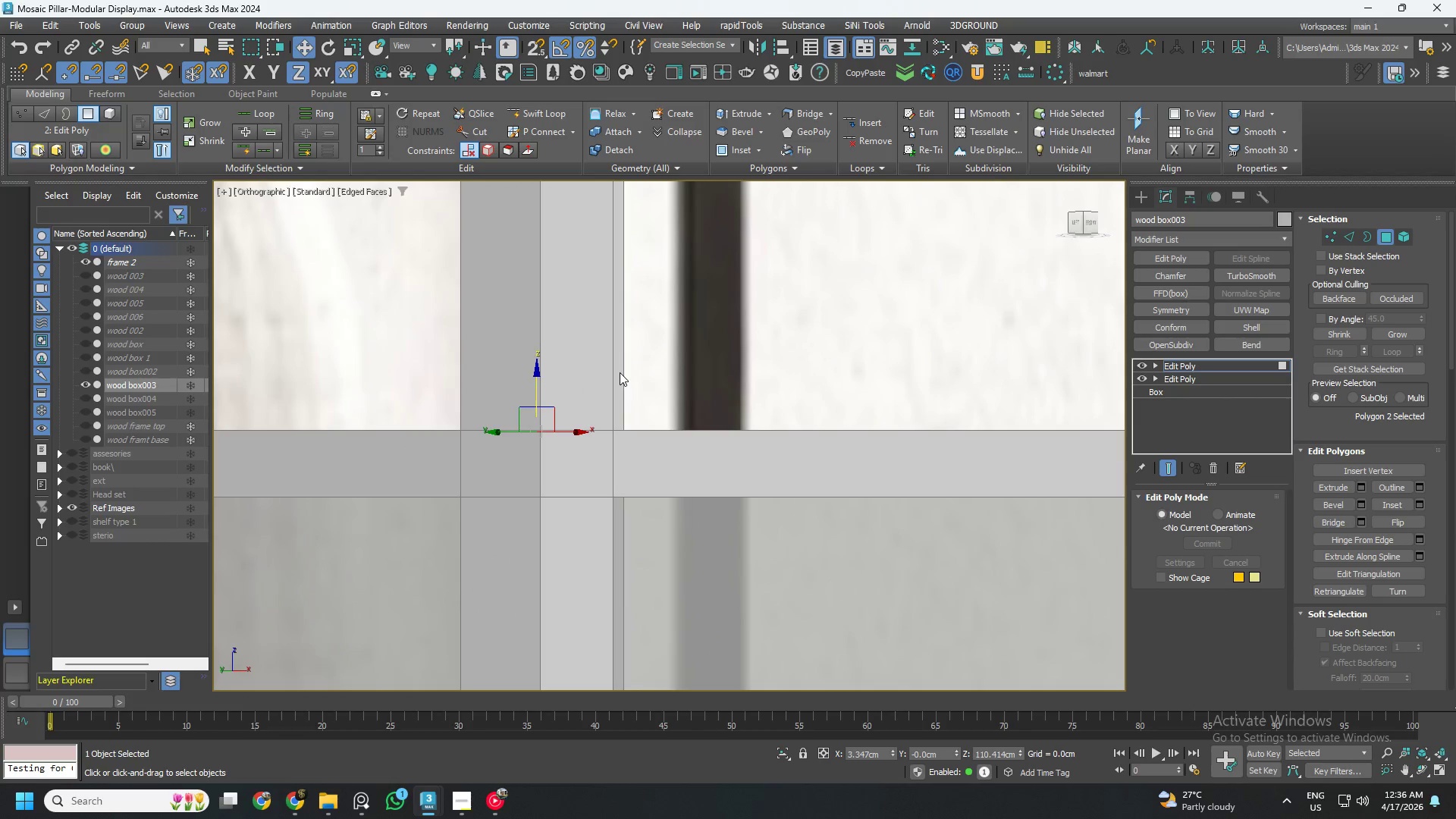 
key(S)
 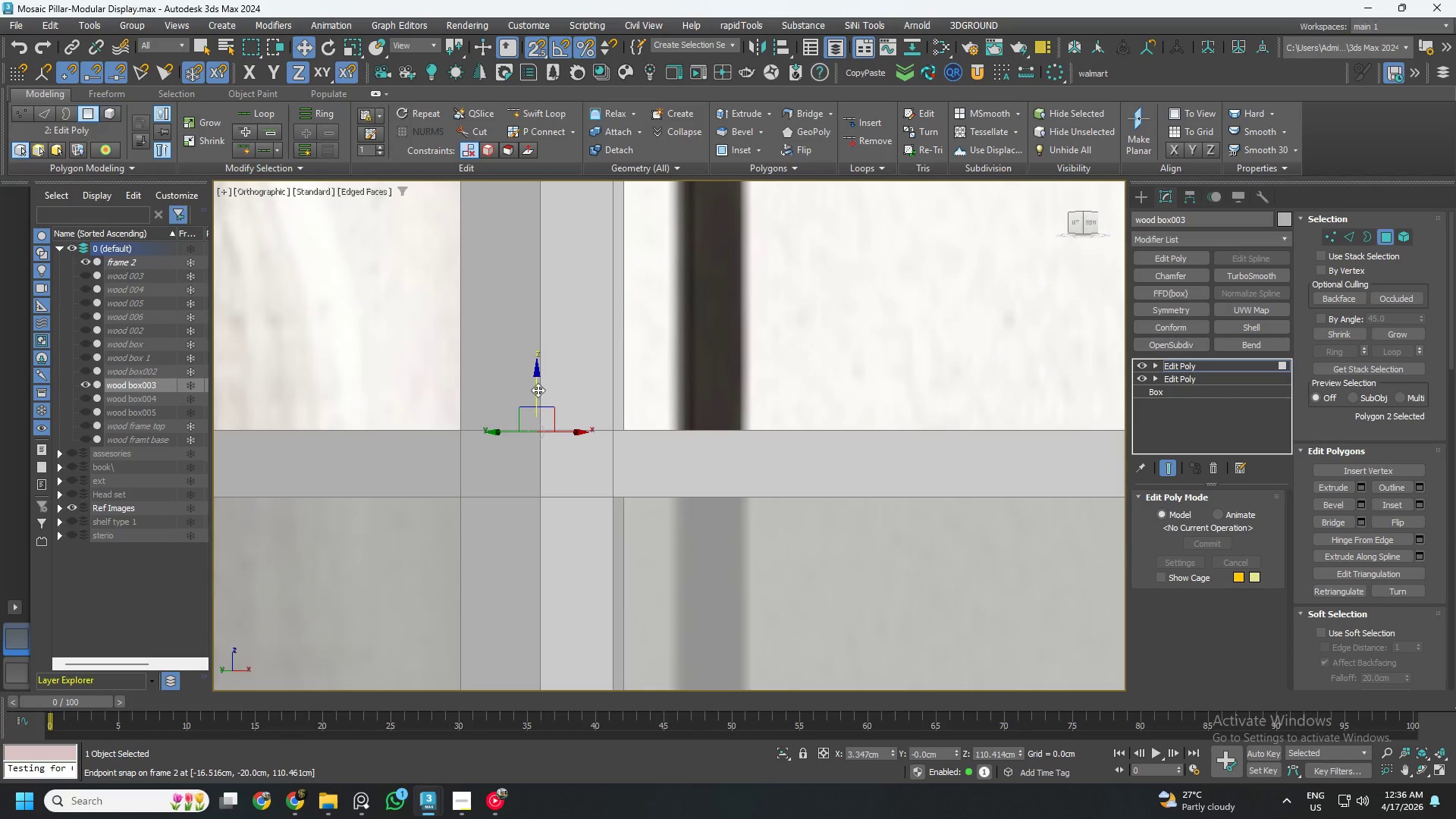 
left_click_drag(start_coordinate=[538, 391], to_coordinate=[691, 419])
 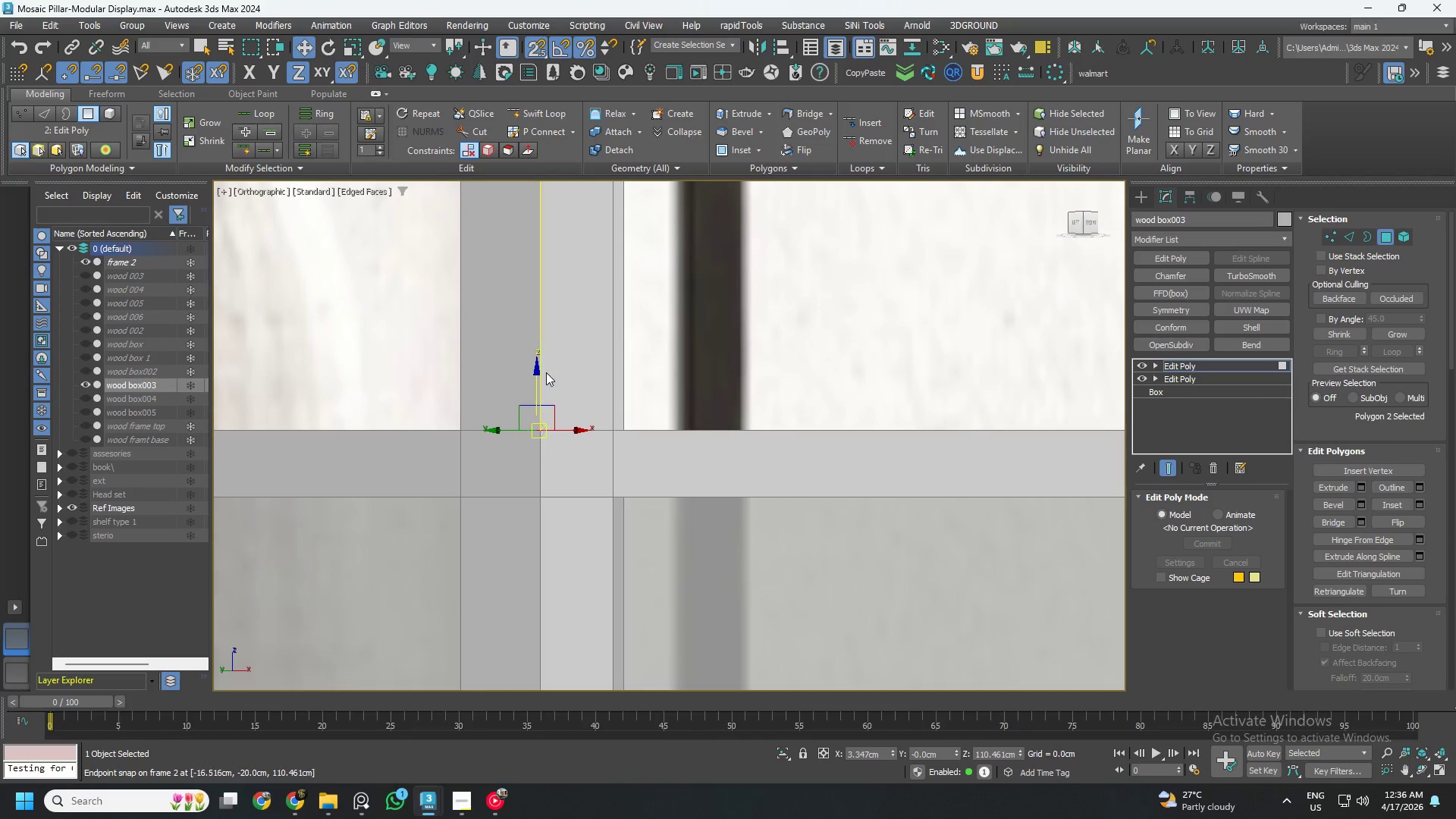 
key(S)
 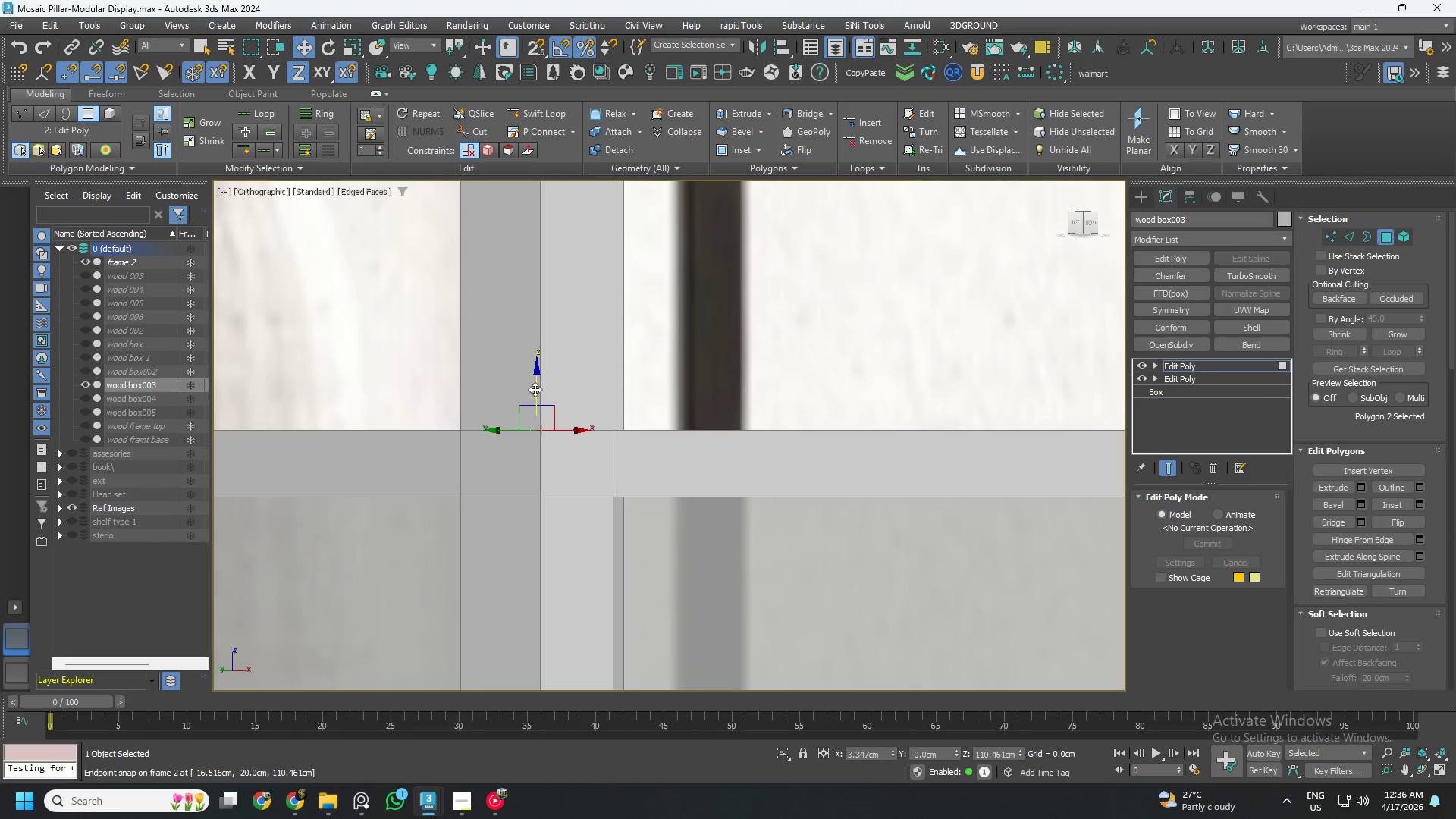 
hold_key(key=ShiftLeft, duration=2.97)
left_click_drag(start_coordinate=[536, 389], to_coordinate=[540, 356])
 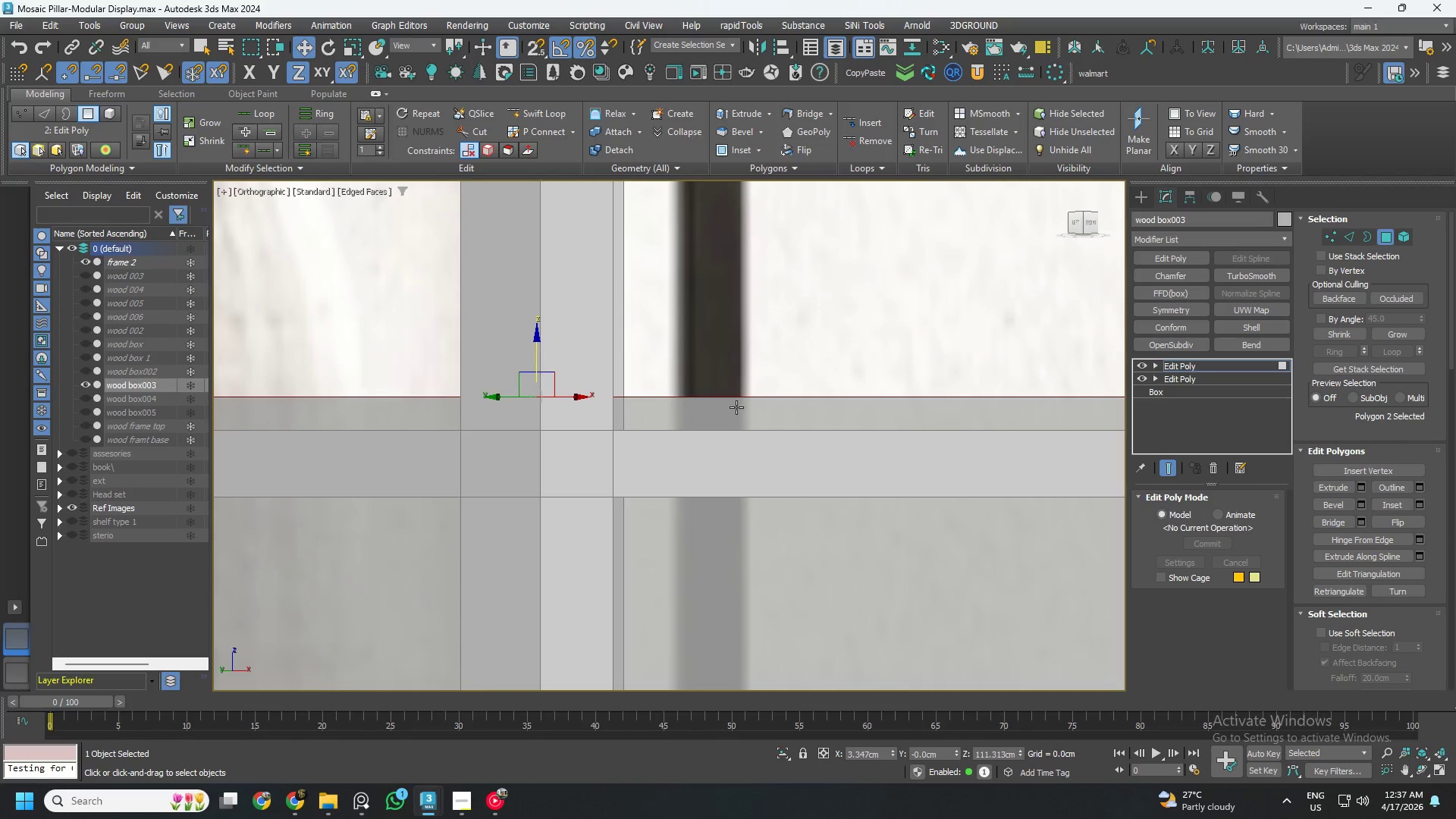 
key(4)
 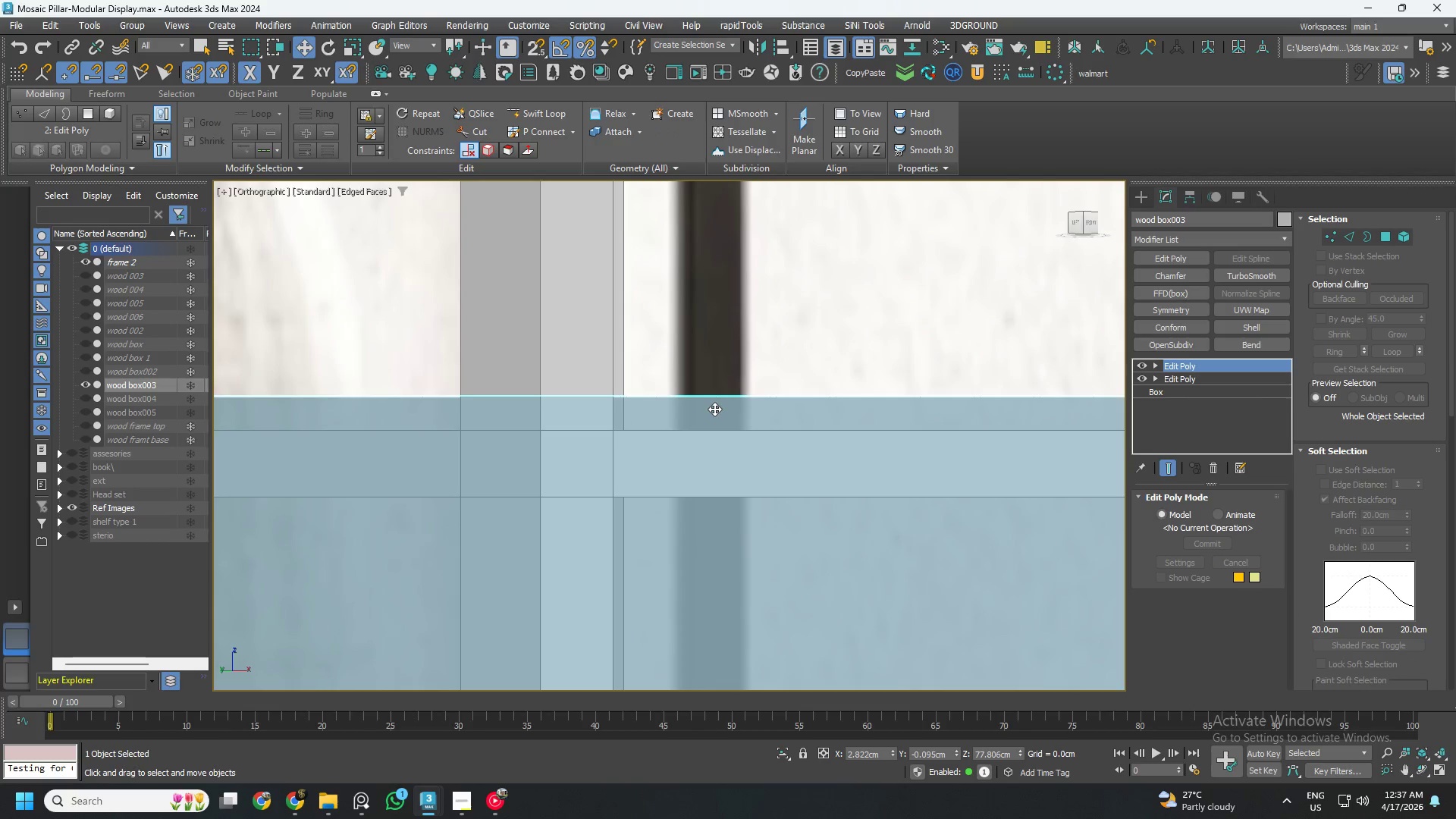 
key(4)
 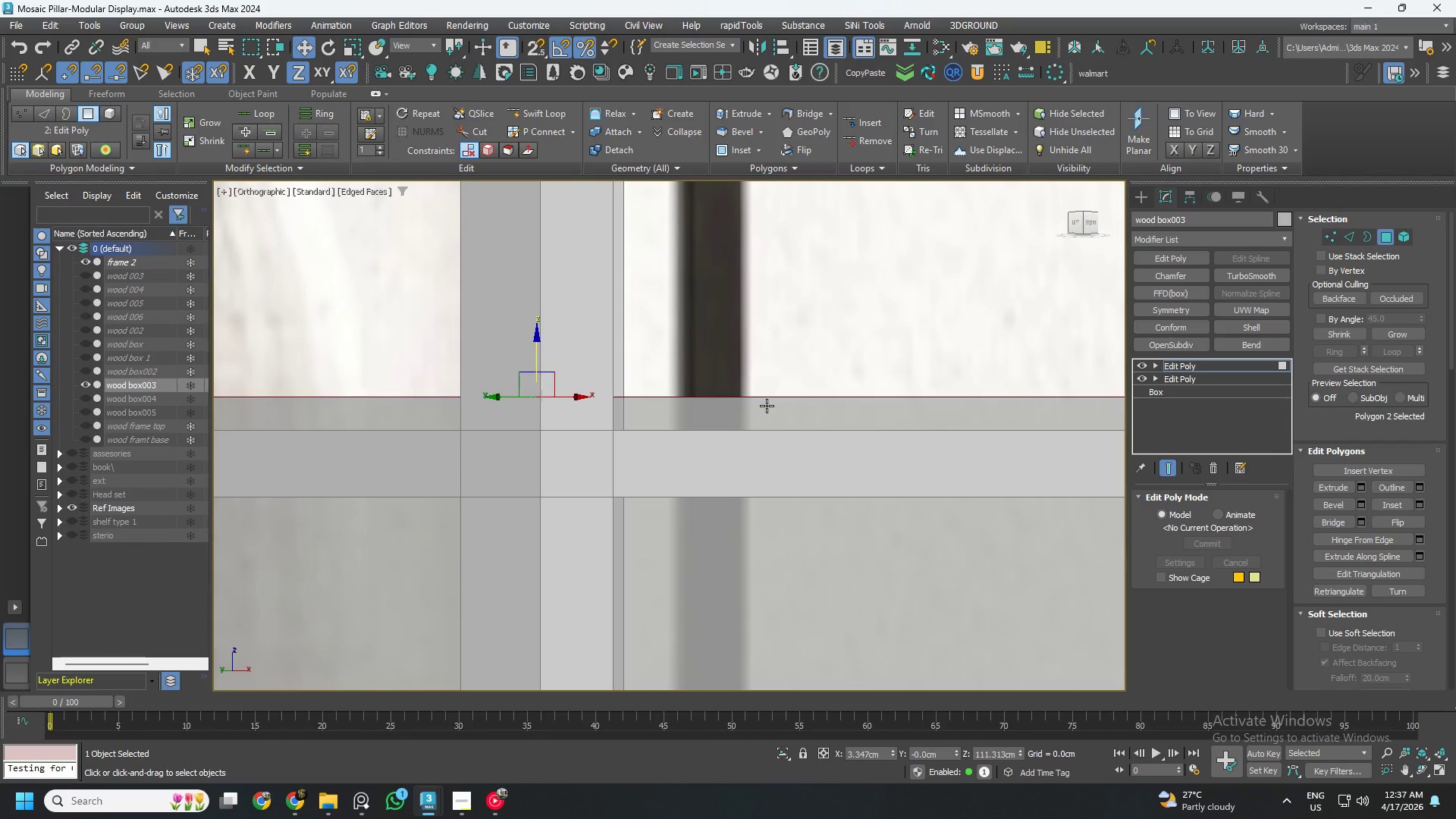 
hold_key(key=AltLeft, duration=1.59)
 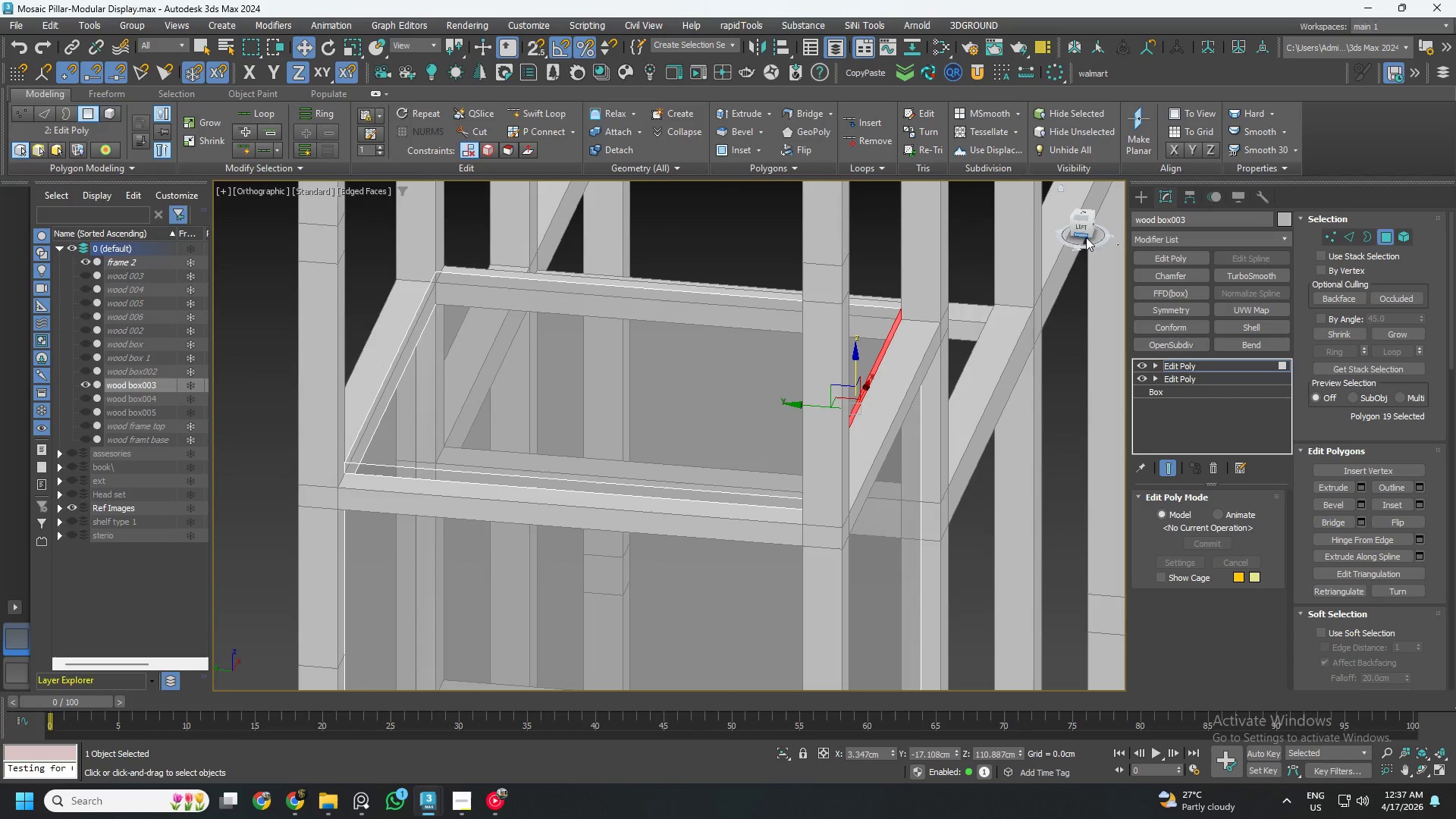 
scroll: coordinate [773, 406], scroll_direction: down, amount: 3.0
 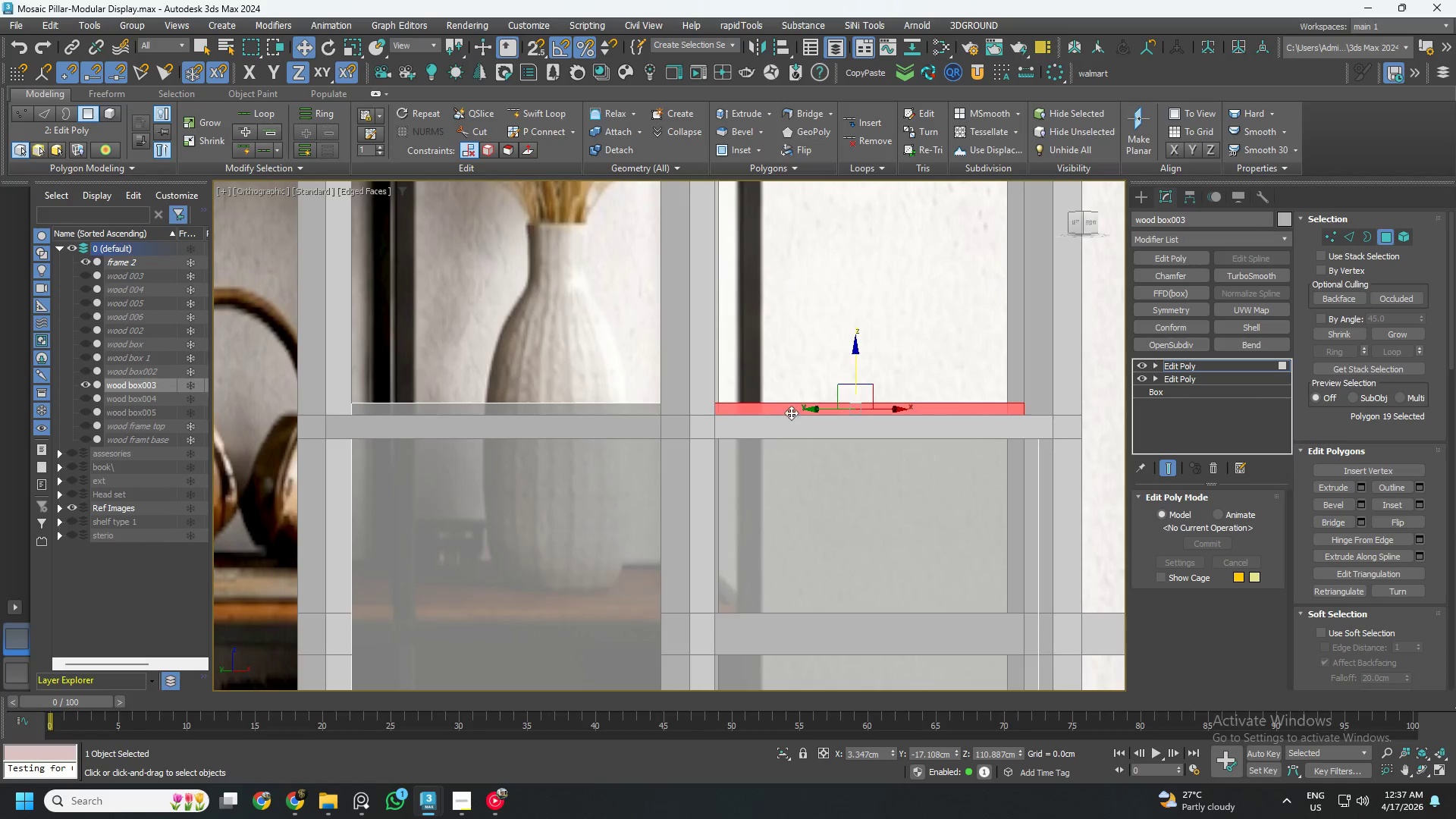 
left_click([1085, 226])
 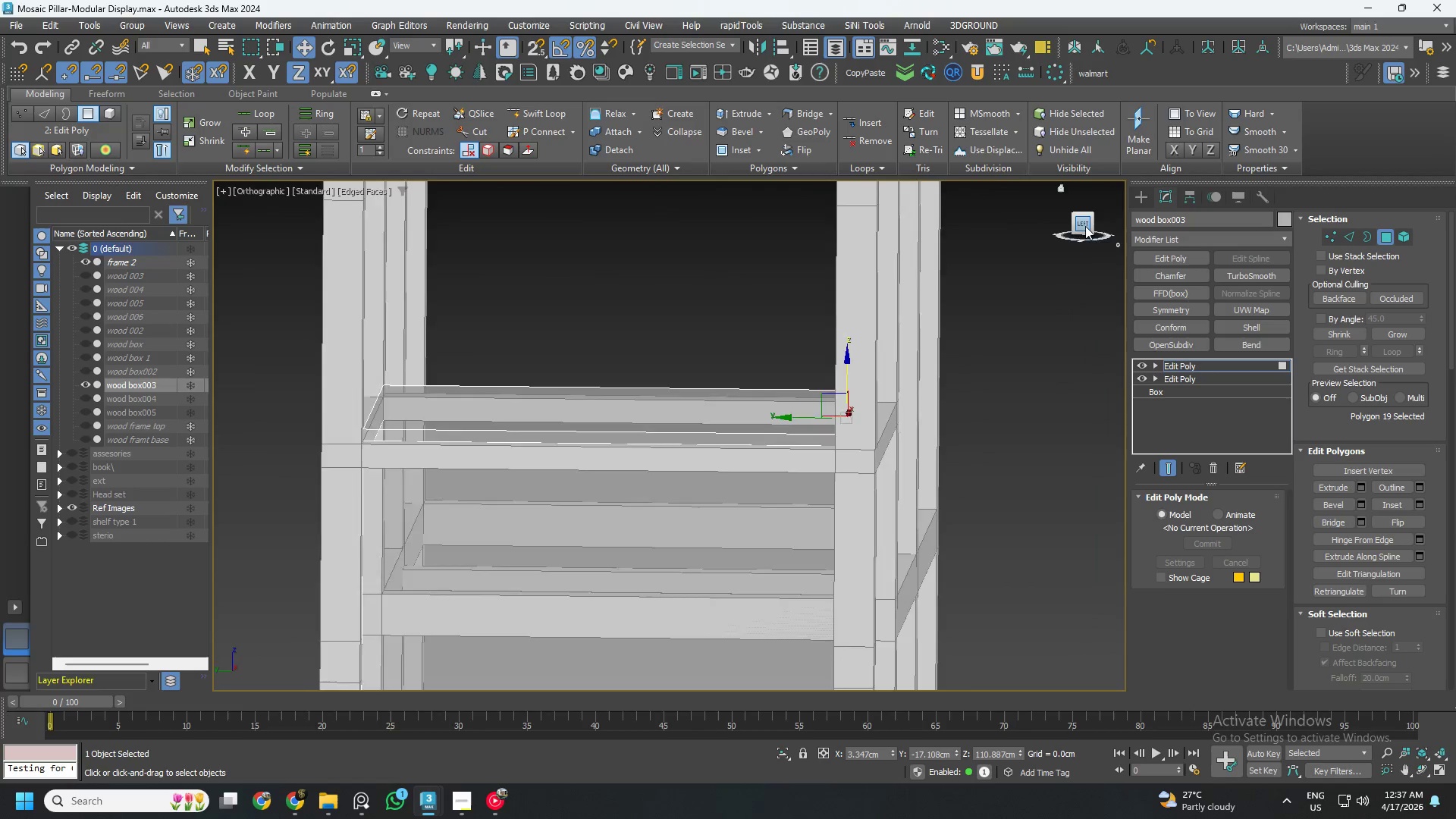 
key(F3)
 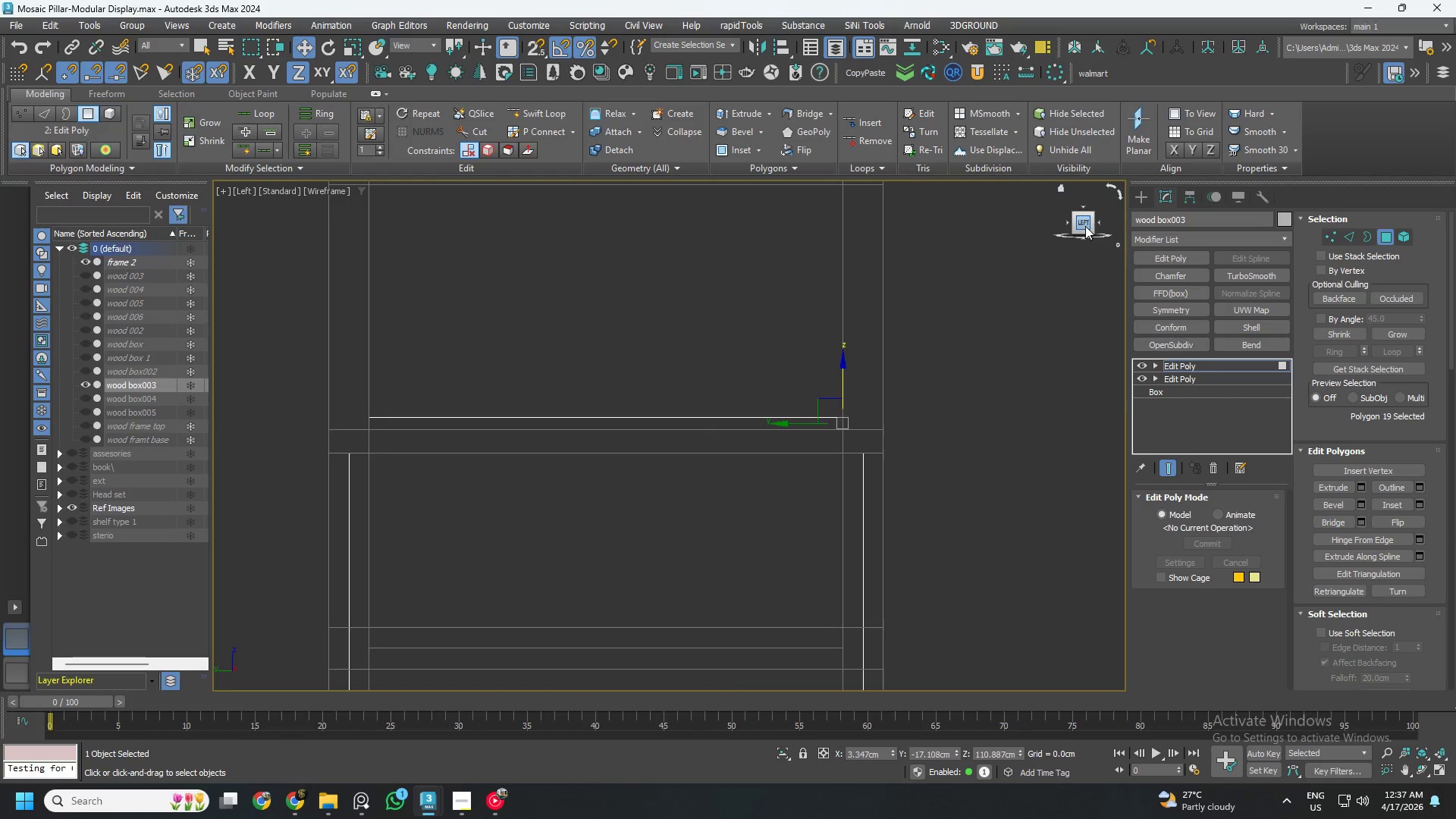 
key(F3)
 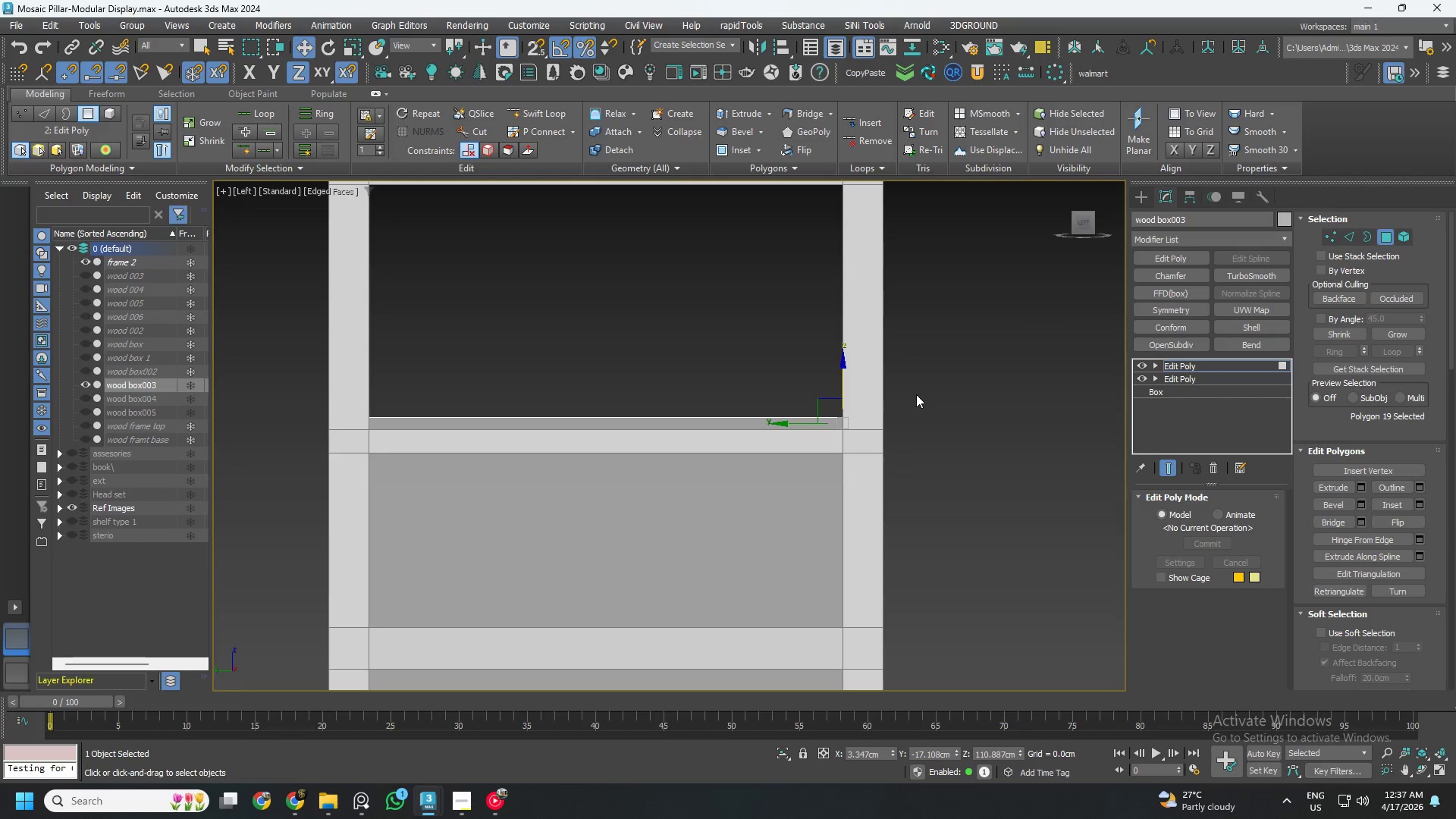 
key(F3)
 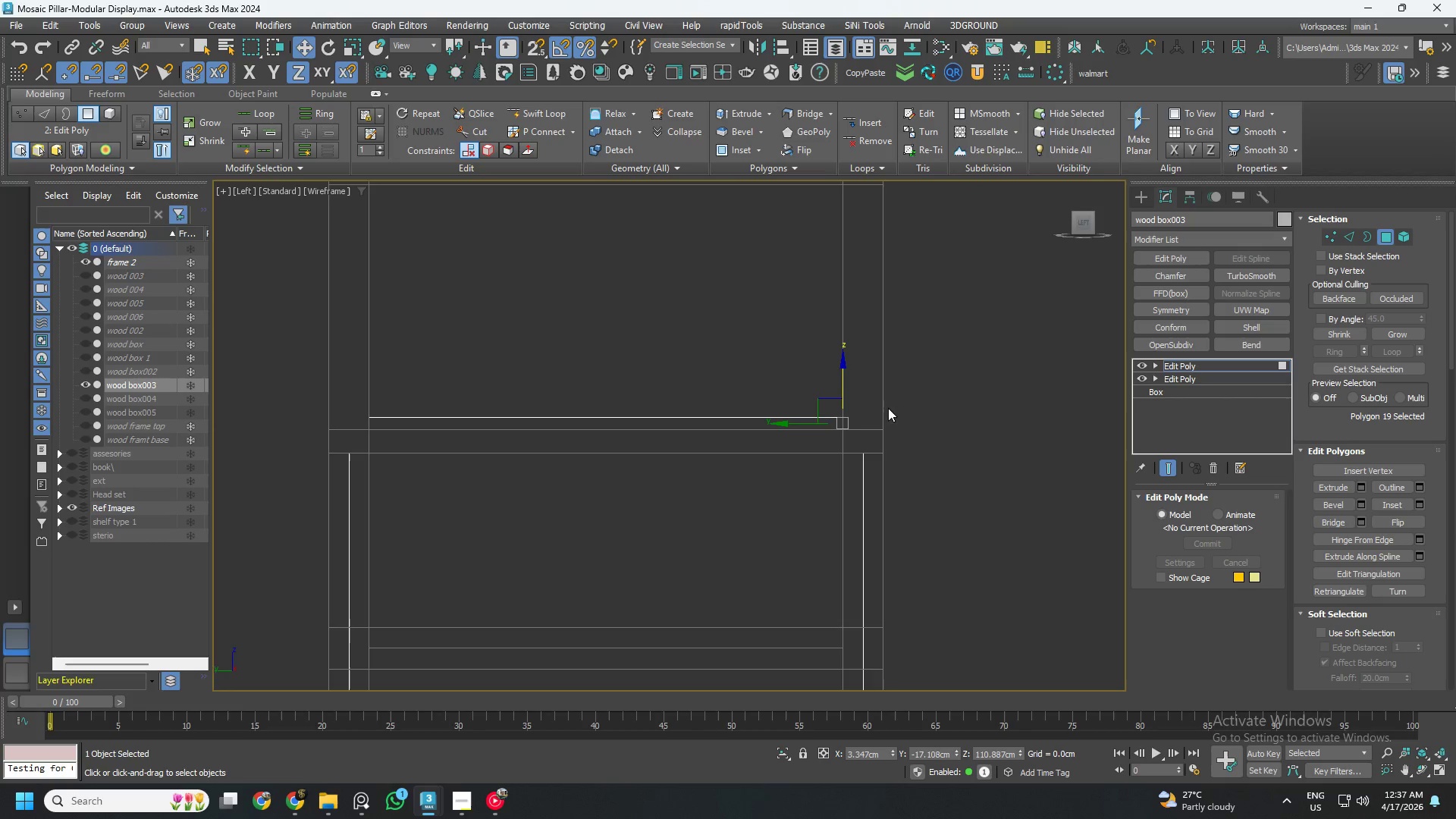 
scroll: coordinate [855, 425], scroll_direction: up, amount: 3.0
 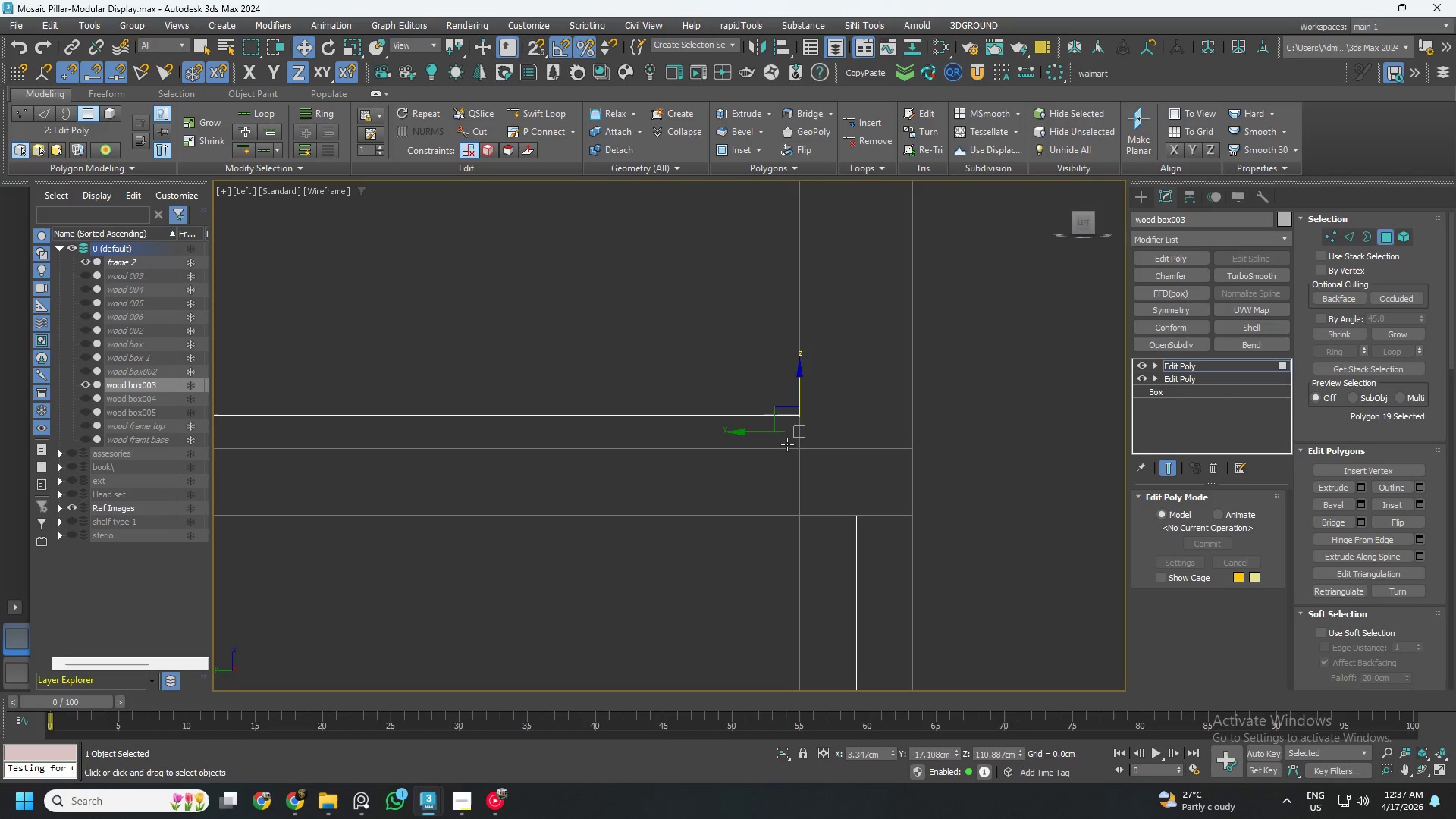 
hold_key(key=ShiftLeft, duration=2.36)
left_click_drag(start_coordinate=[833, 431], to_coordinate=[886, 436])
 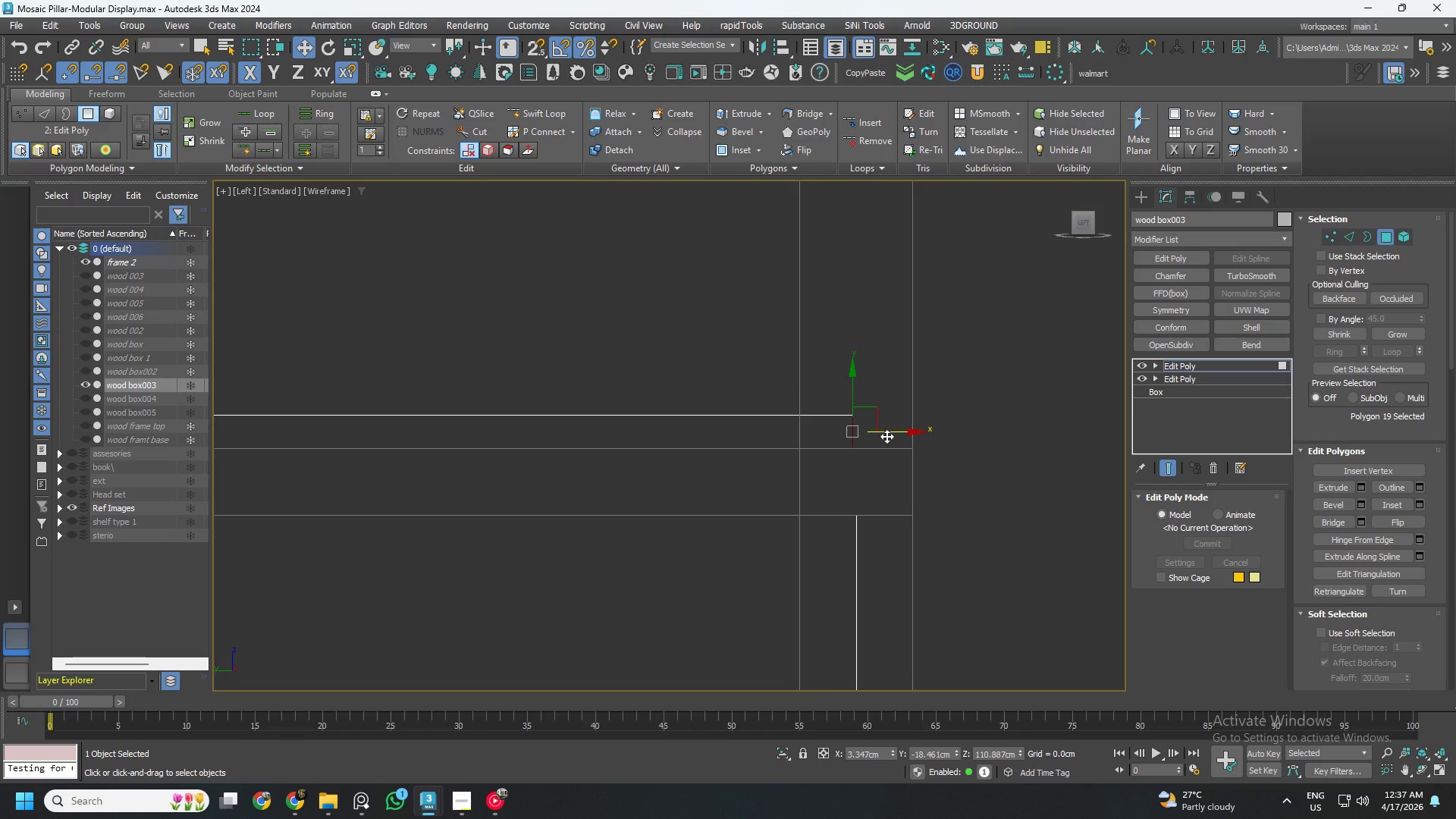 
key(S)
 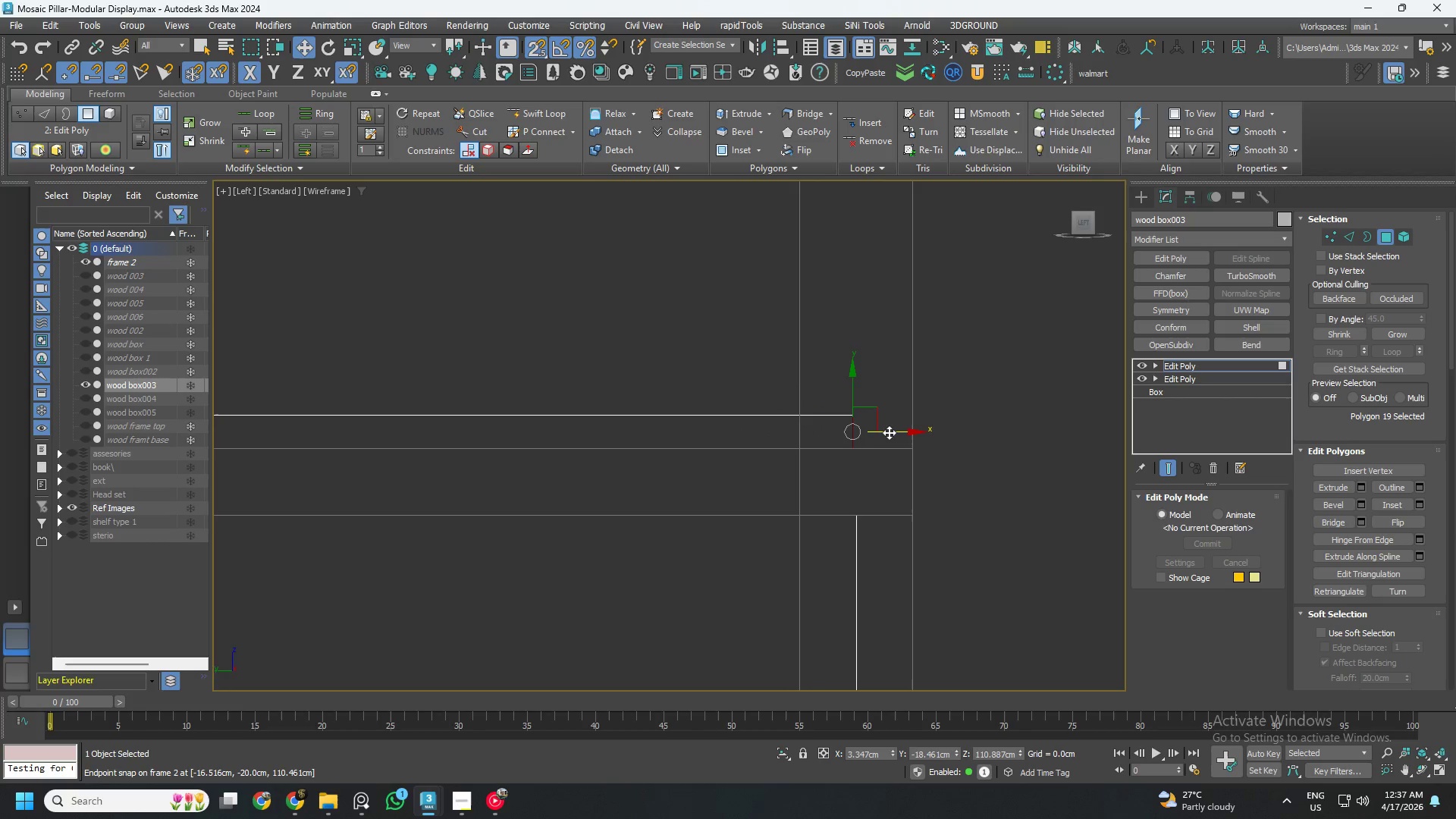 
left_click_drag(start_coordinate=[889, 432], to_coordinate=[859, 505])
 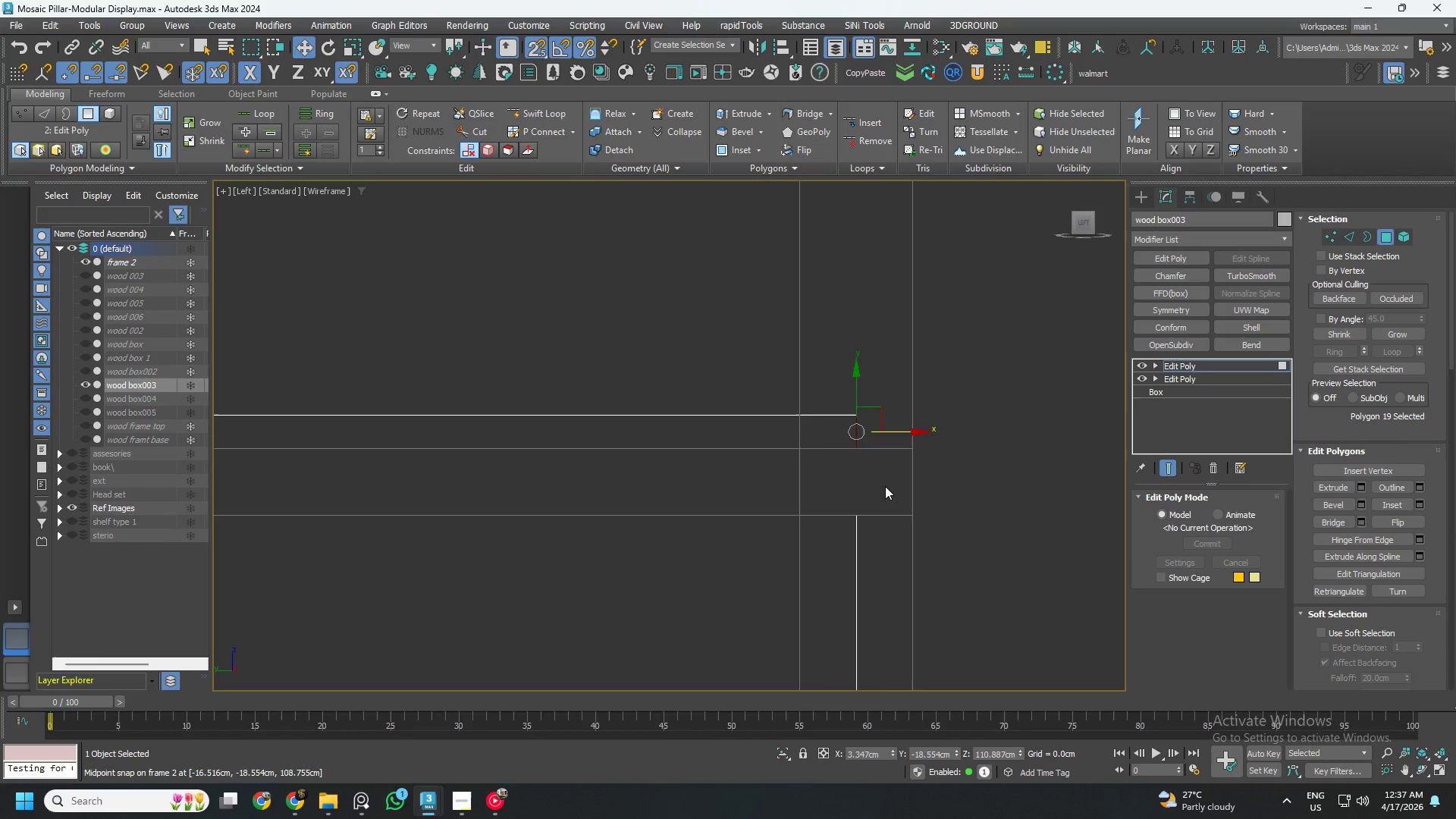 
scroll: coordinate [886, 486], scroll_direction: down, amount: 4.0
 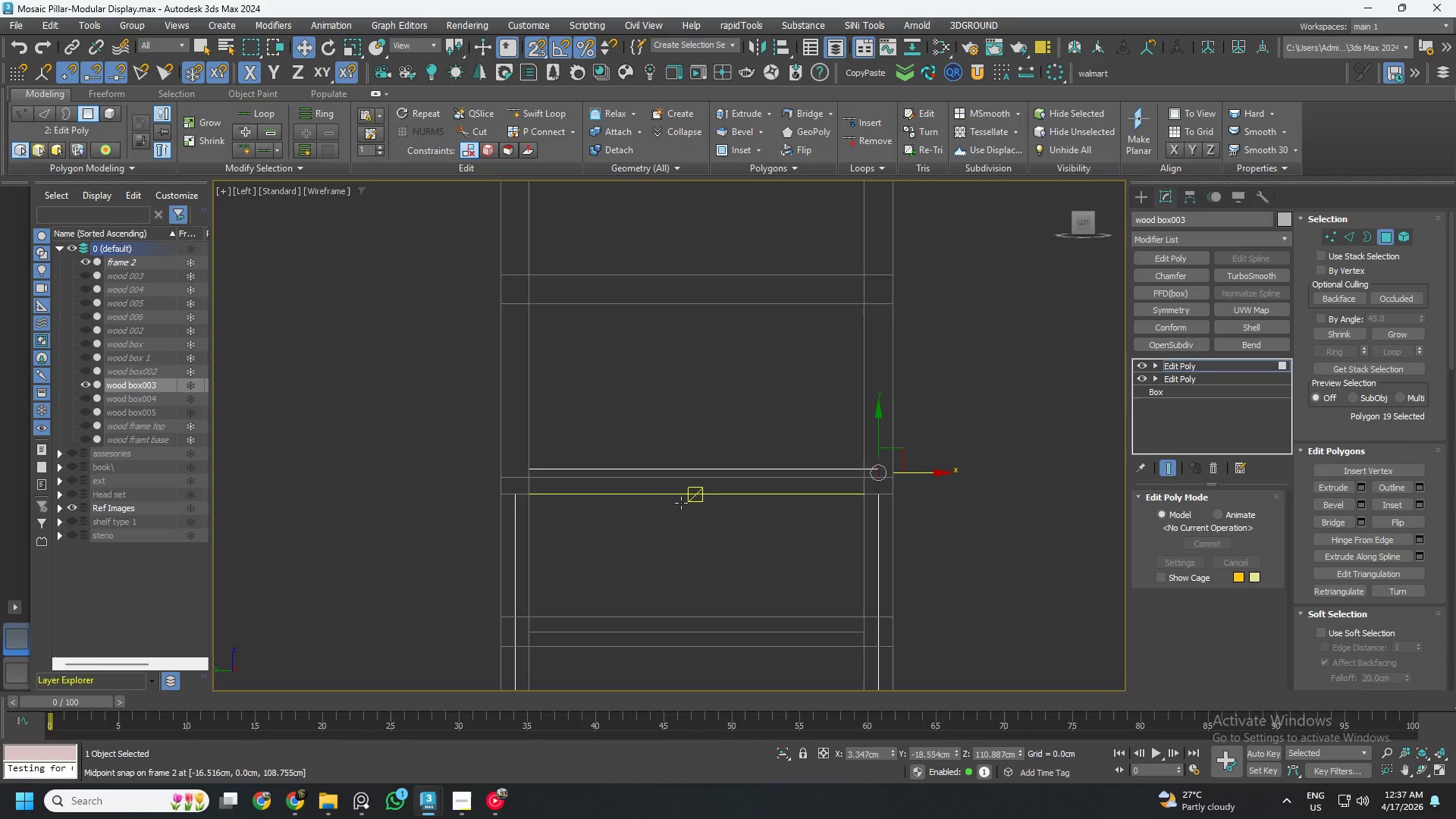 
hold_key(key=AltLeft, duration=0.47)
 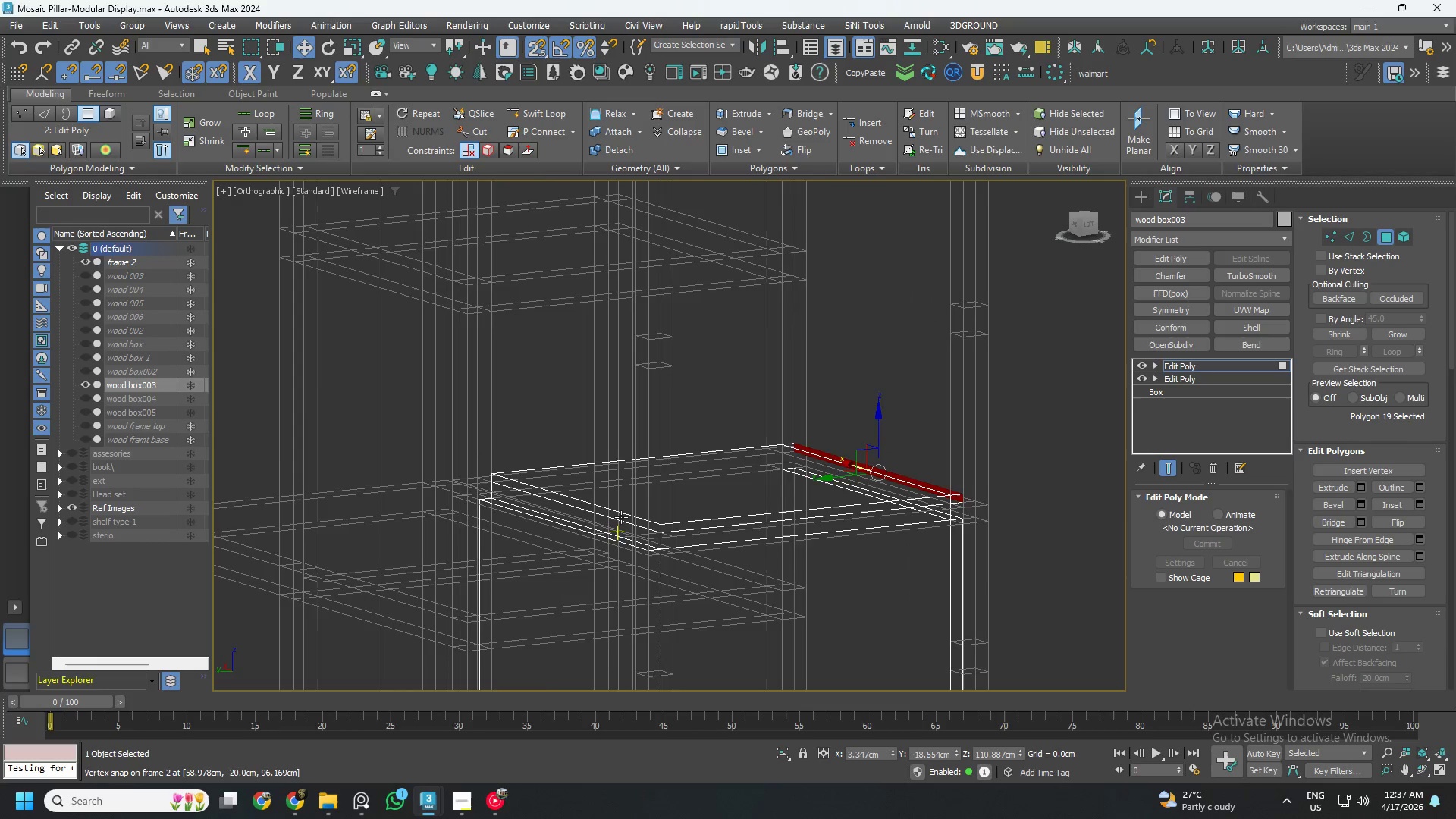 
scroll: coordinate [618, 516], scroll_direction: up, amount: 3.0
 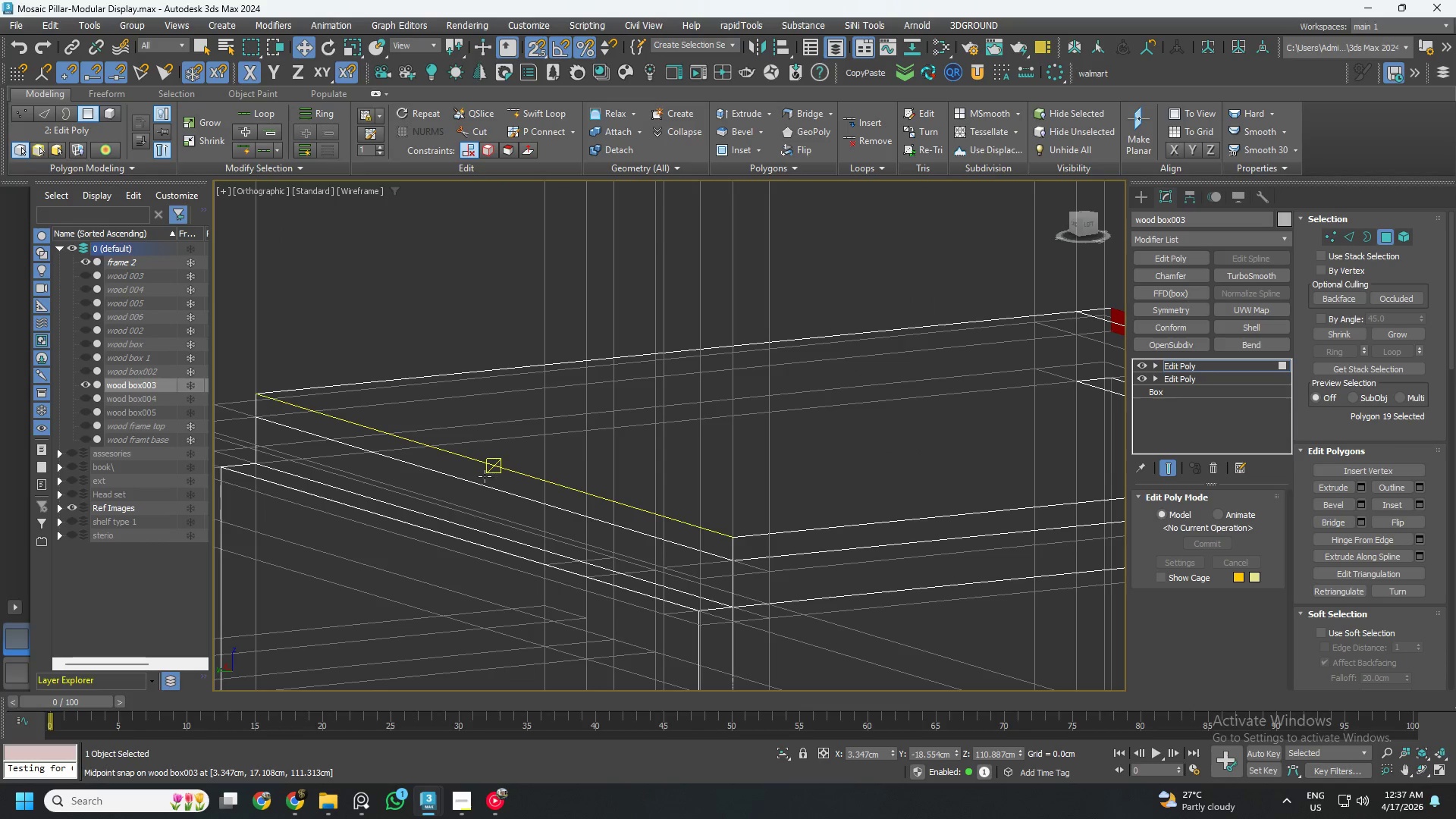 
left_click([483, 476])
 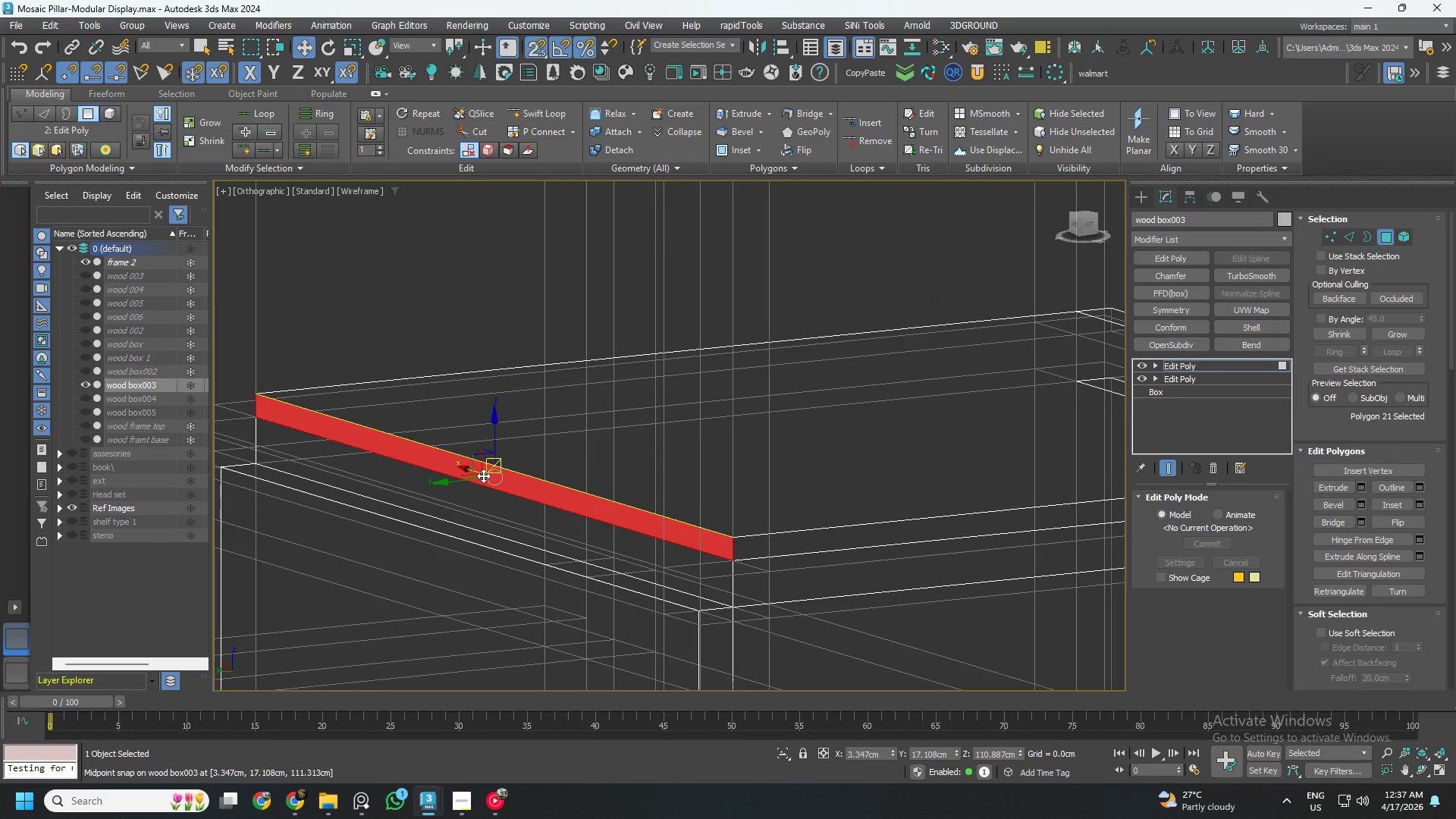 
scroll: coordinate [500, 475], scroll_direction: down, amount: 3.0
 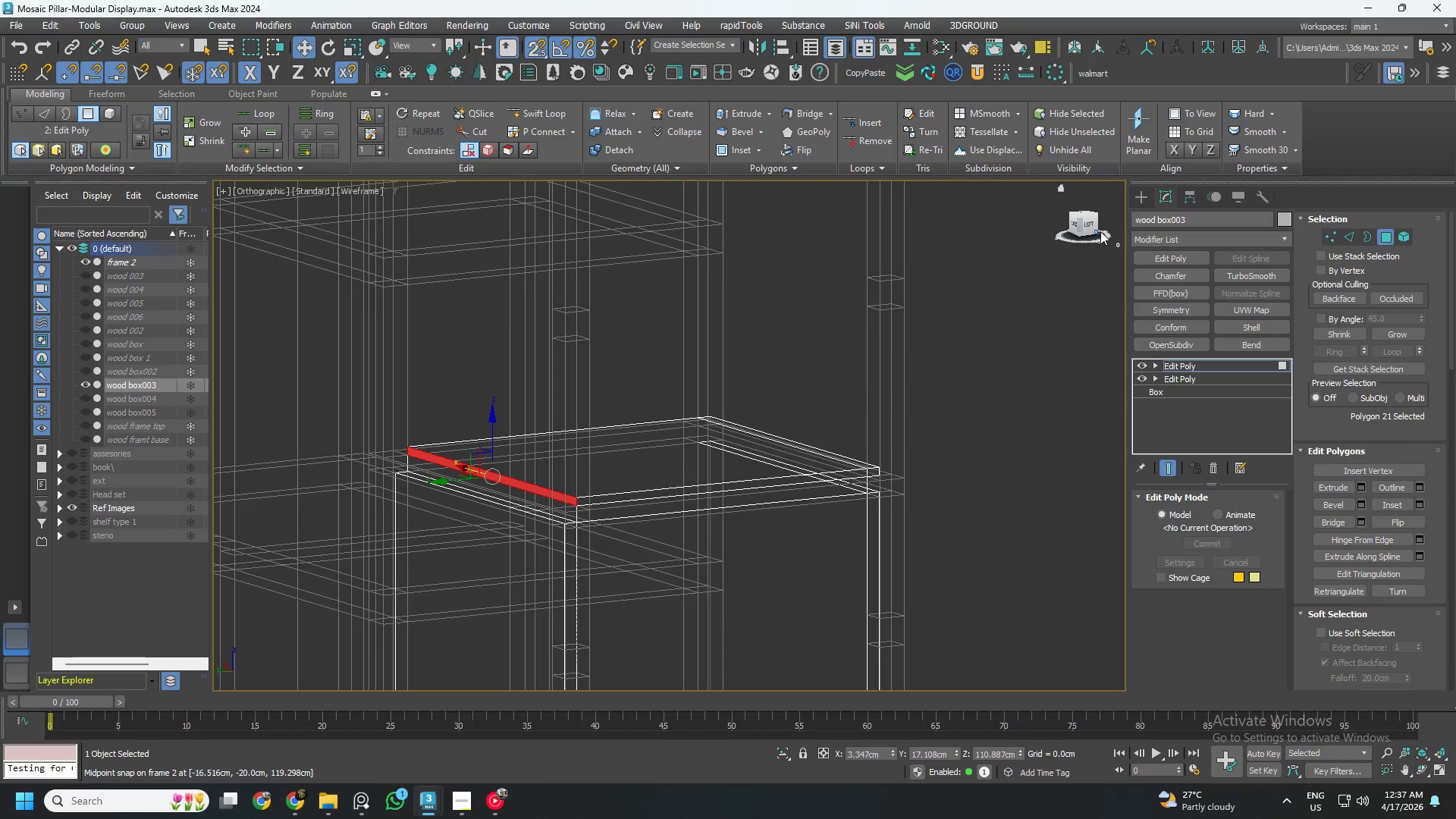 
left_click([1097, 226])
 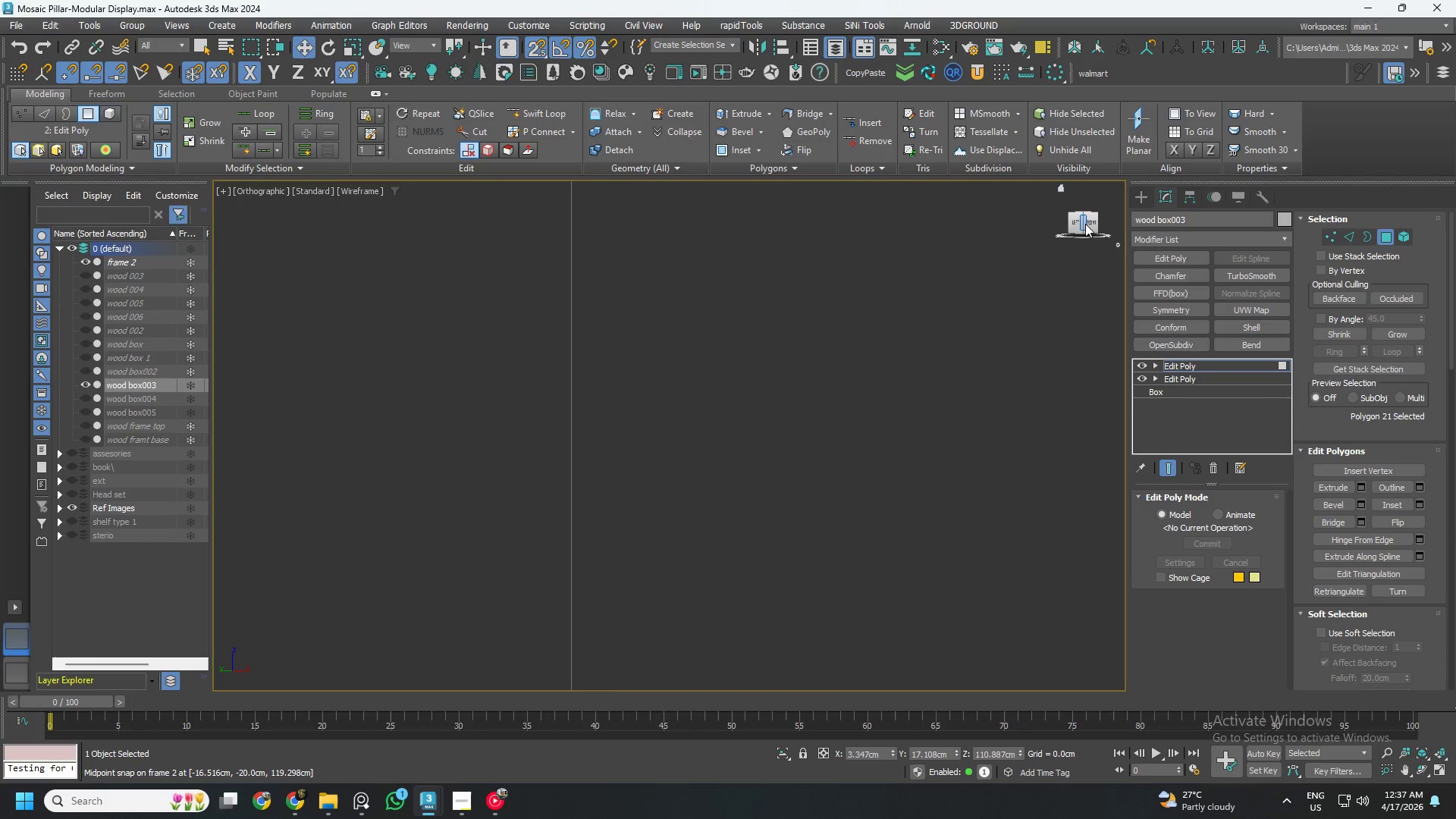 
left_click([1078, 221])
 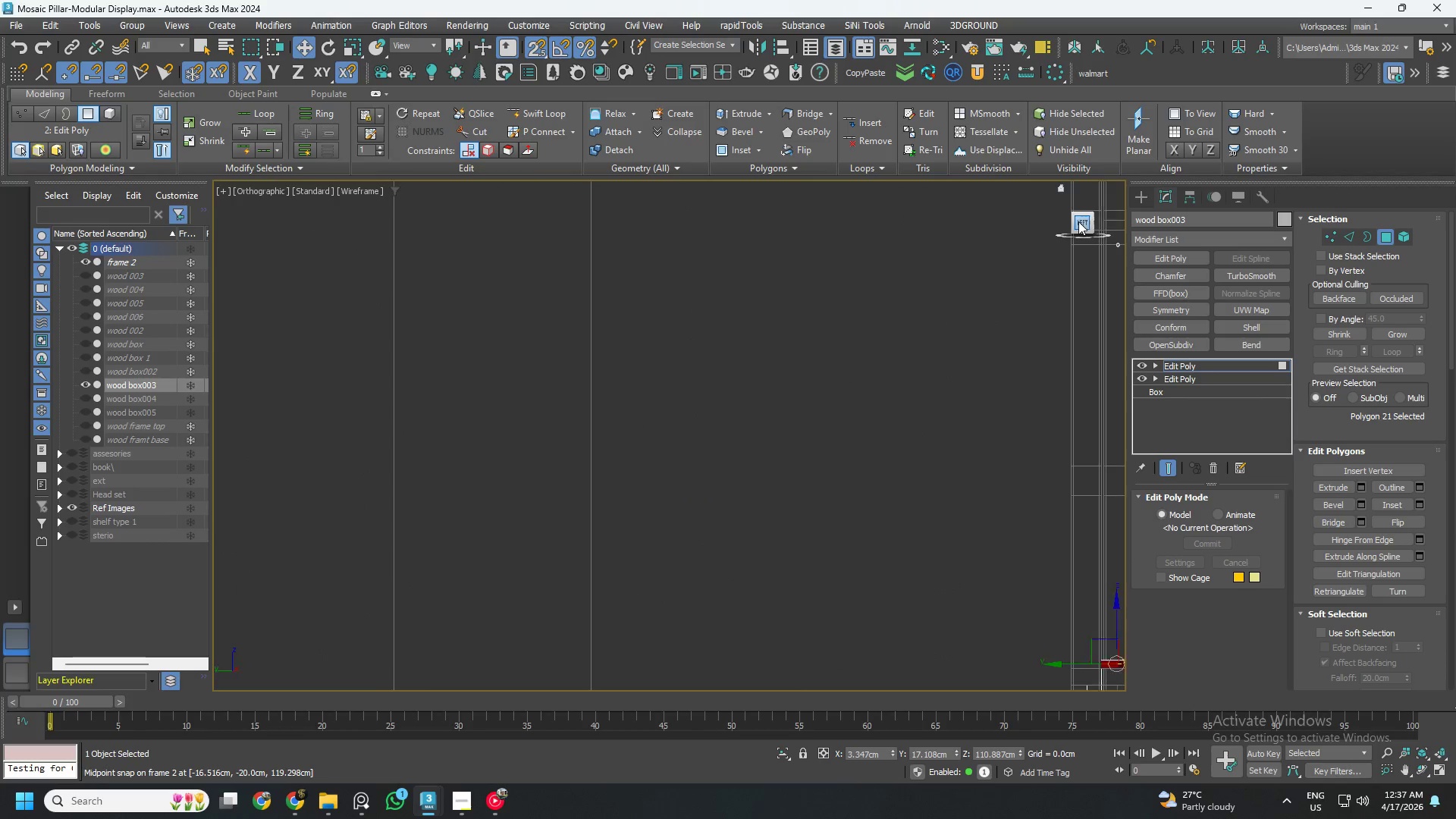 
key(F3)
 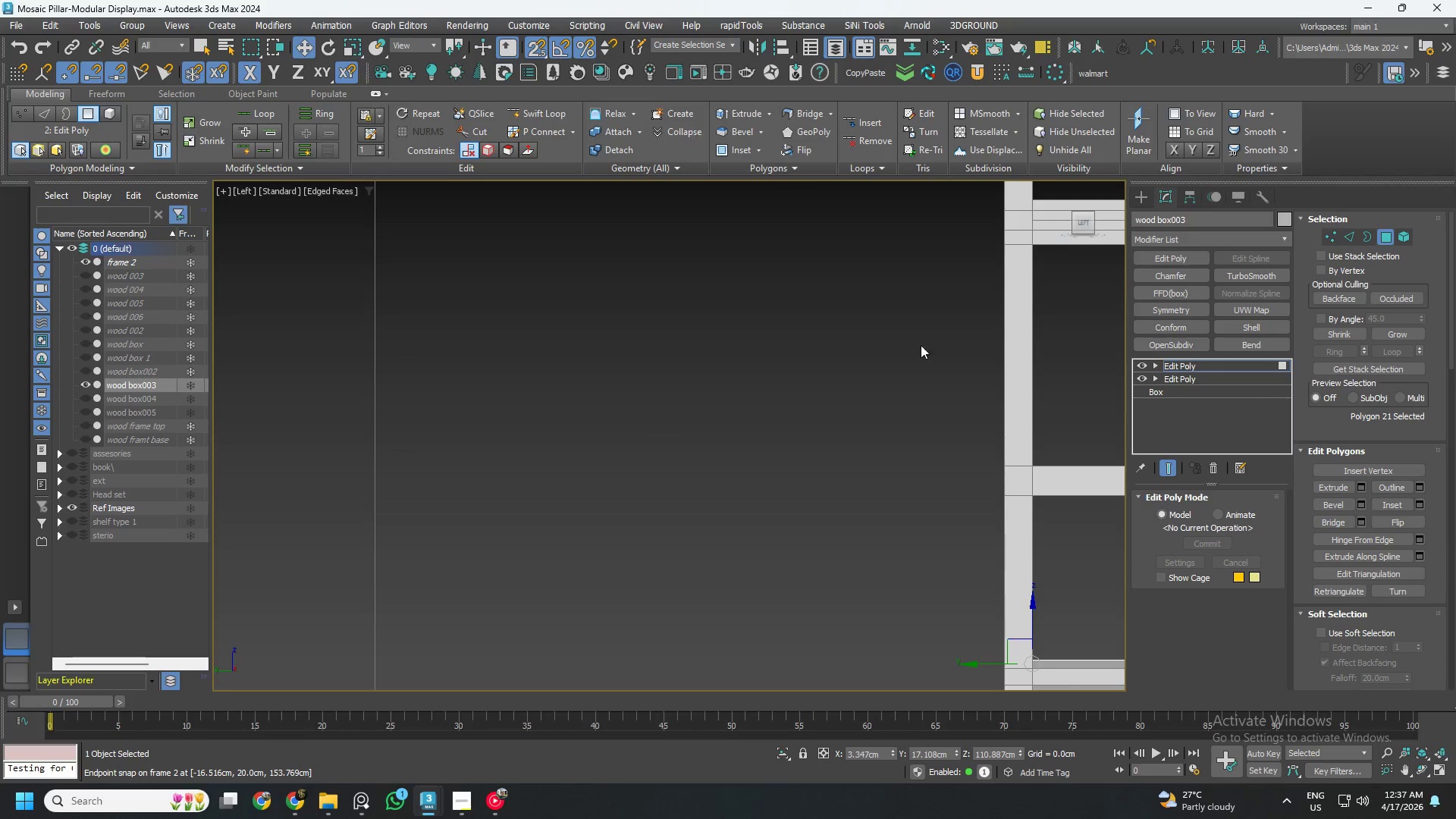 
scroll: coordinate [913, 466], scroll_direction: up, amount: 5.0
 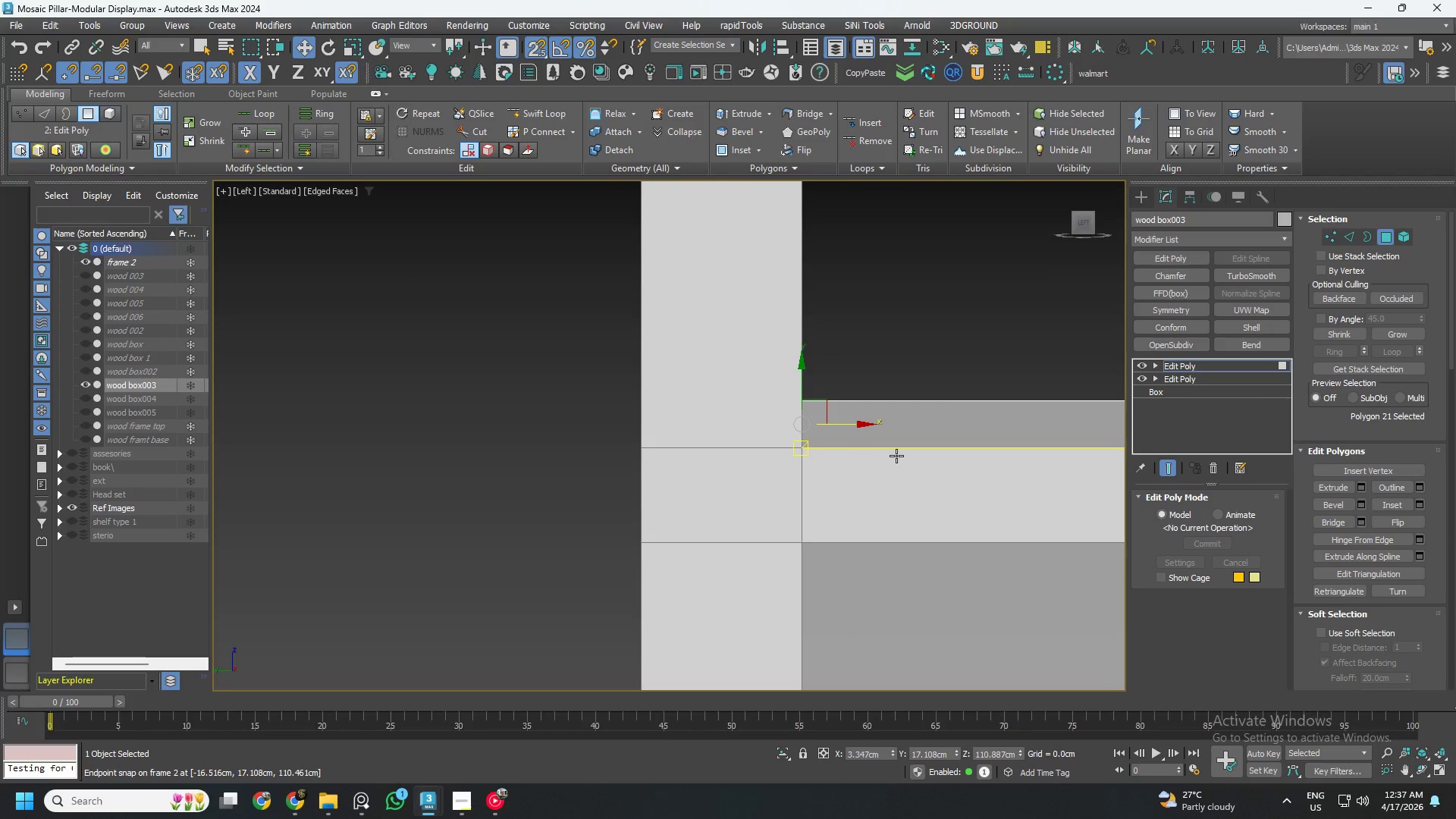 
key(F3)
 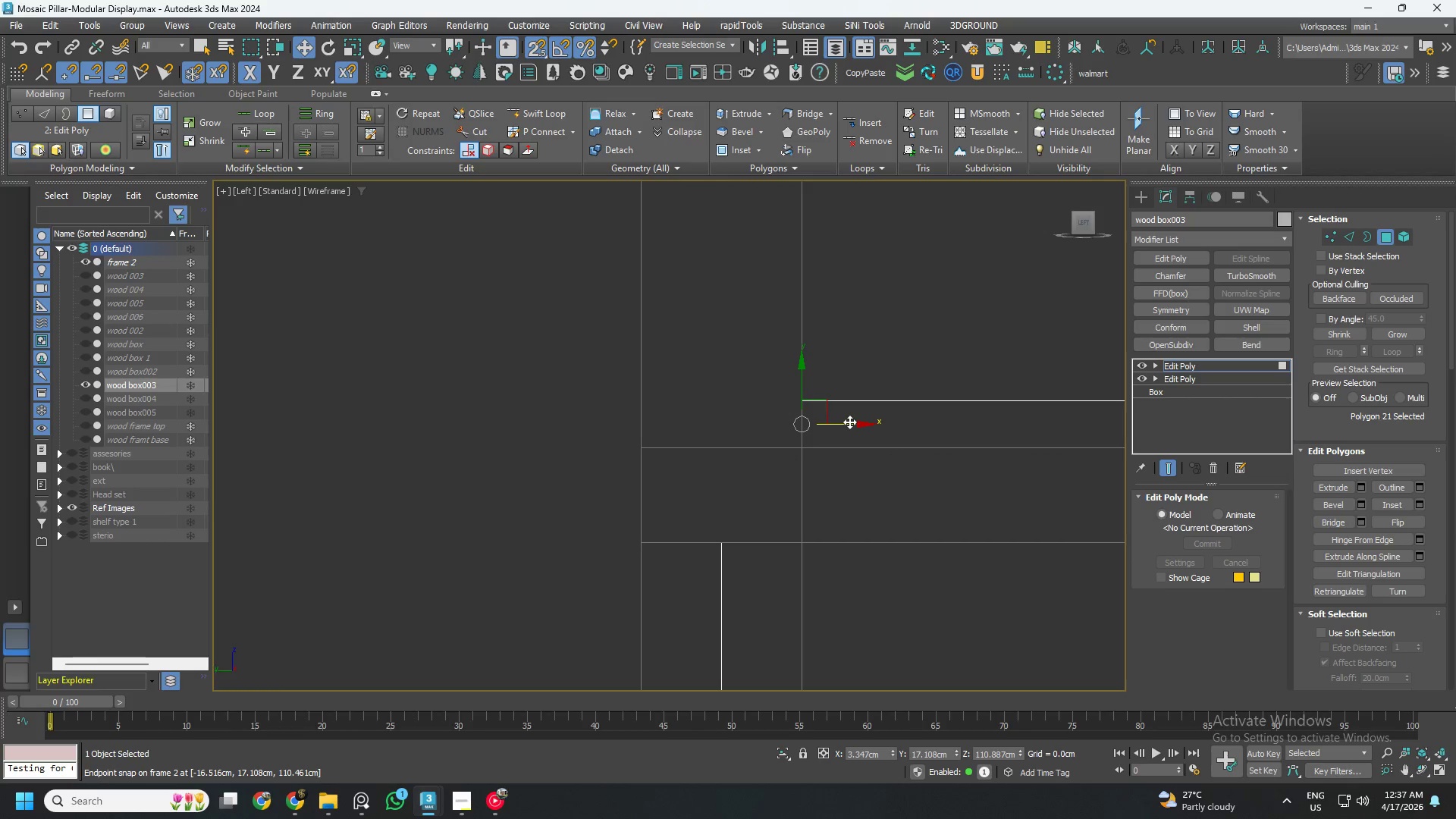 
hold_key(key=ShiftLeft, duration=1.33)
left_click_drag(start_coordinate=[849, 422], to_coordinate=[748, 438])
 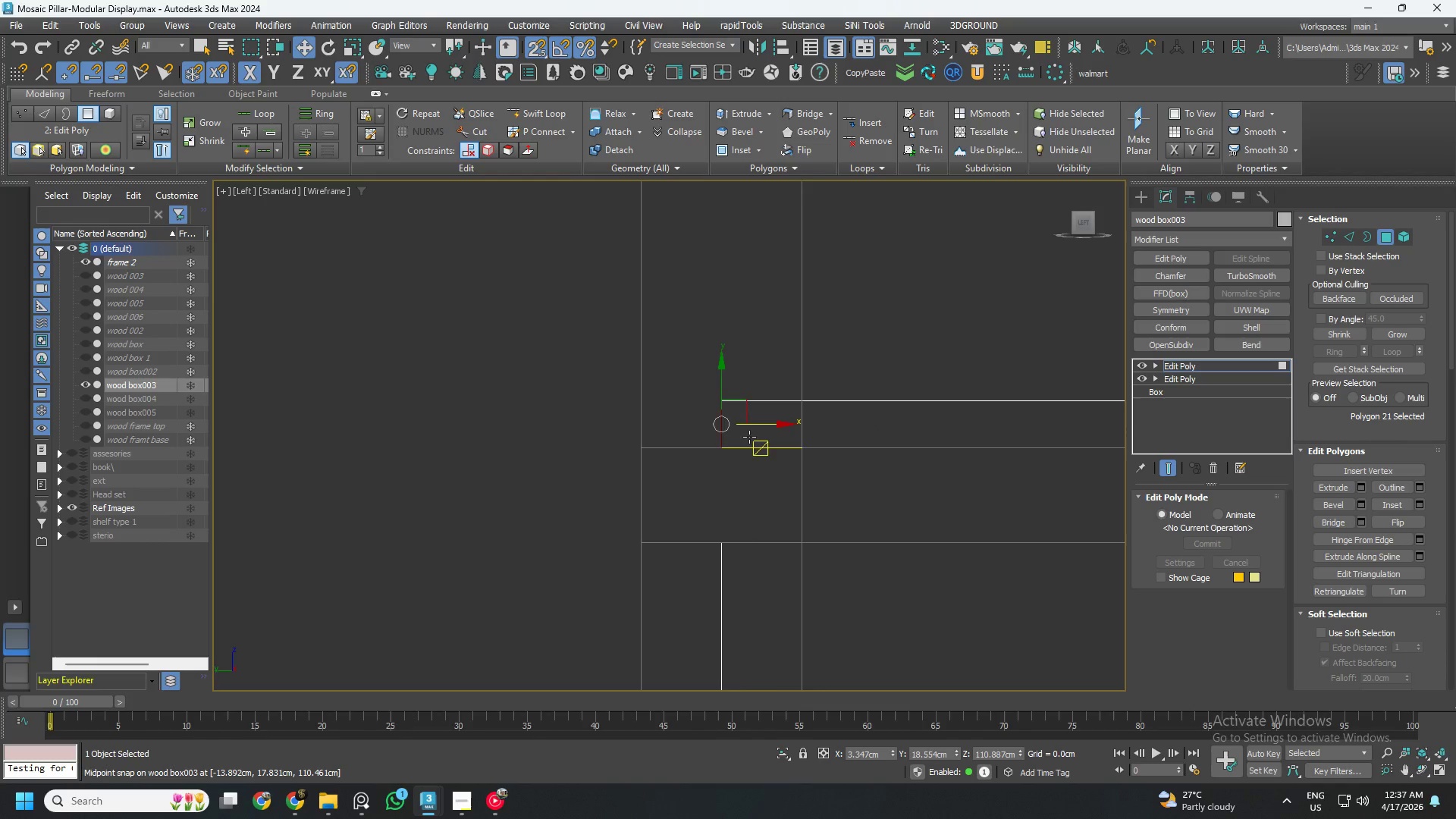 
key(S)
 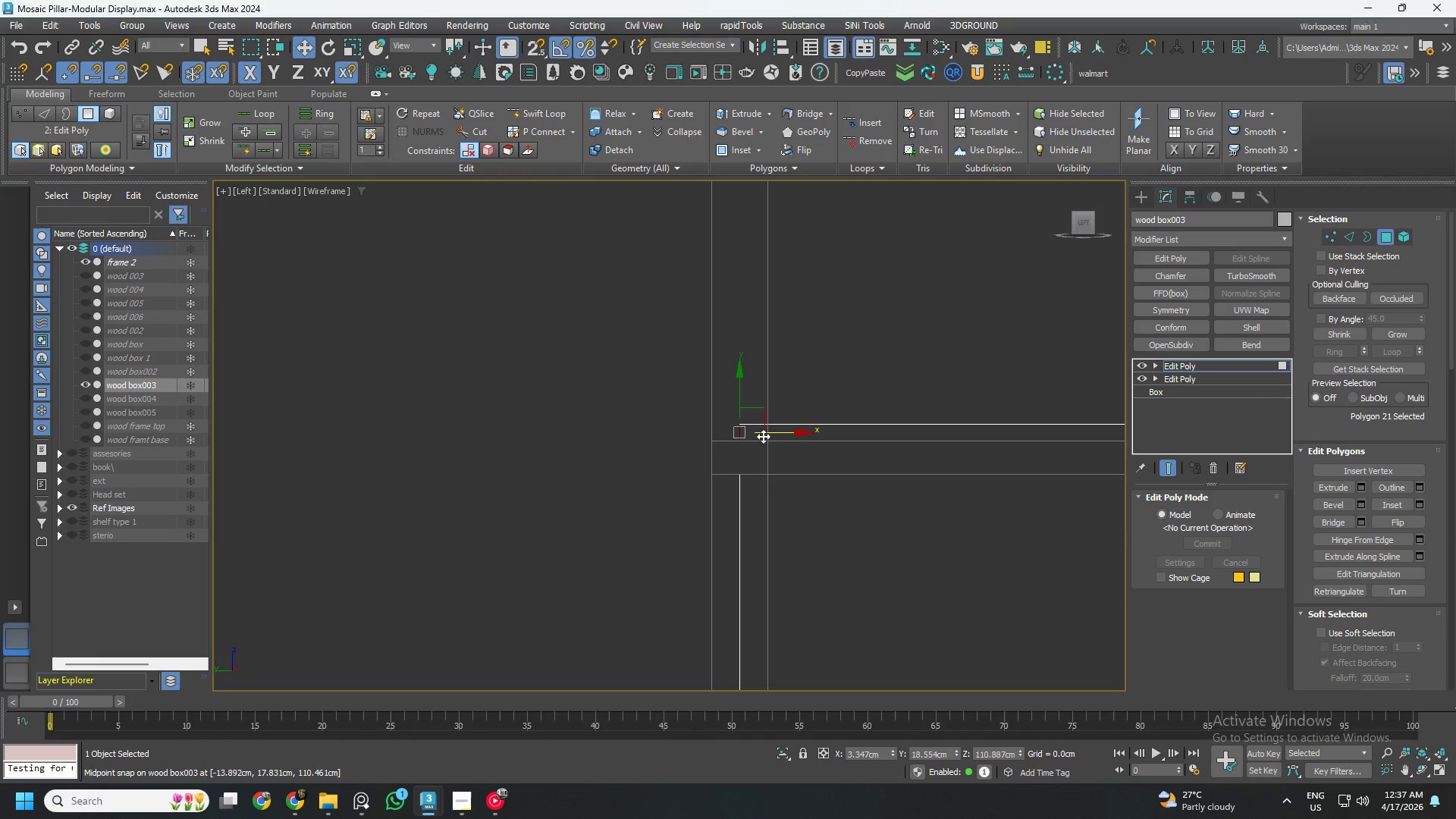 
scroll: coordinate [749, 437], scroll_direction: down, amount: 3.0
 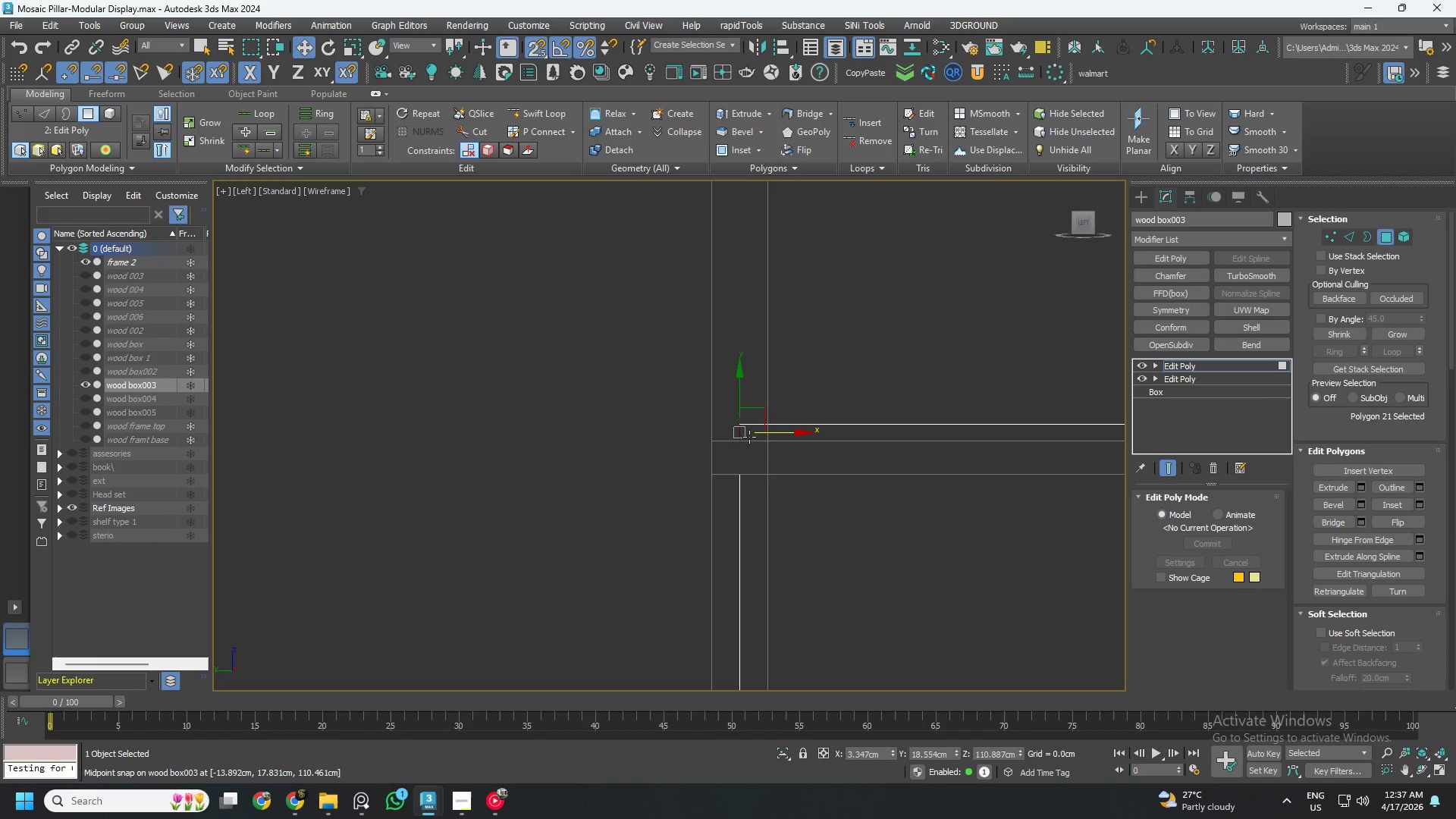 
key(F3)
 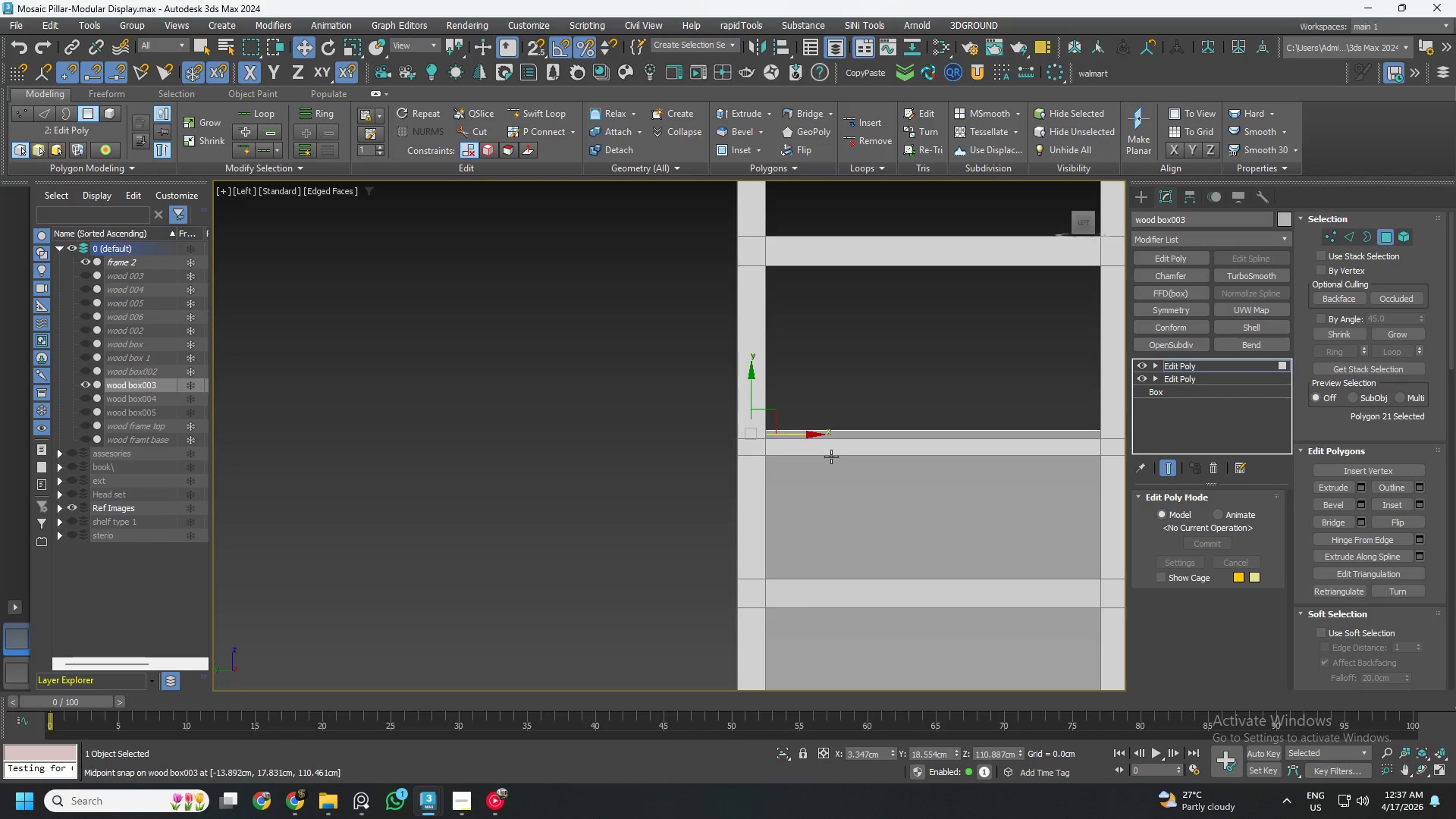 
scroll: coordinate [763, 436], scroll_direction: down, amount: 2.0
 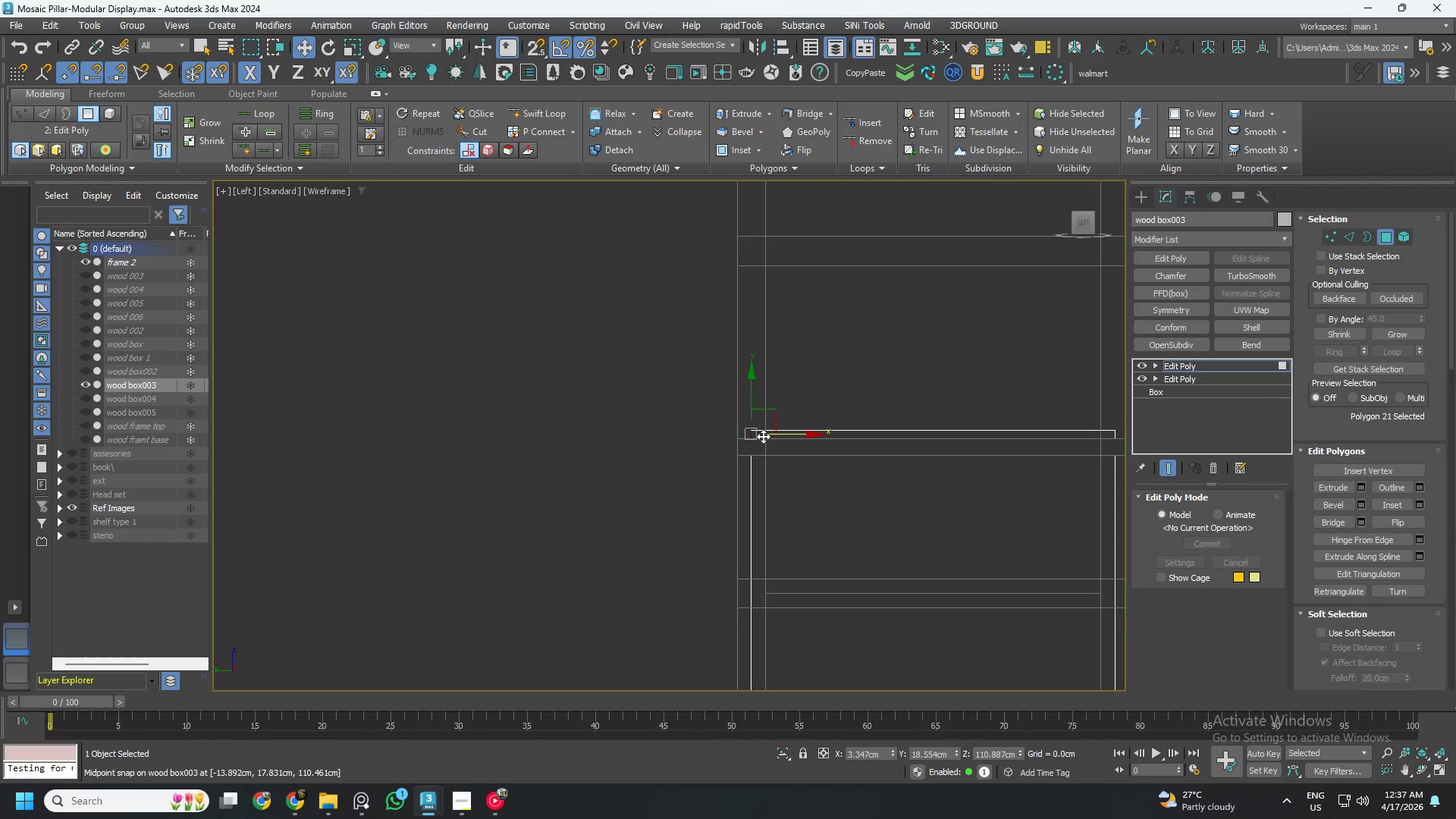 
hold_key(key=AltLeft, duration=0.77)
 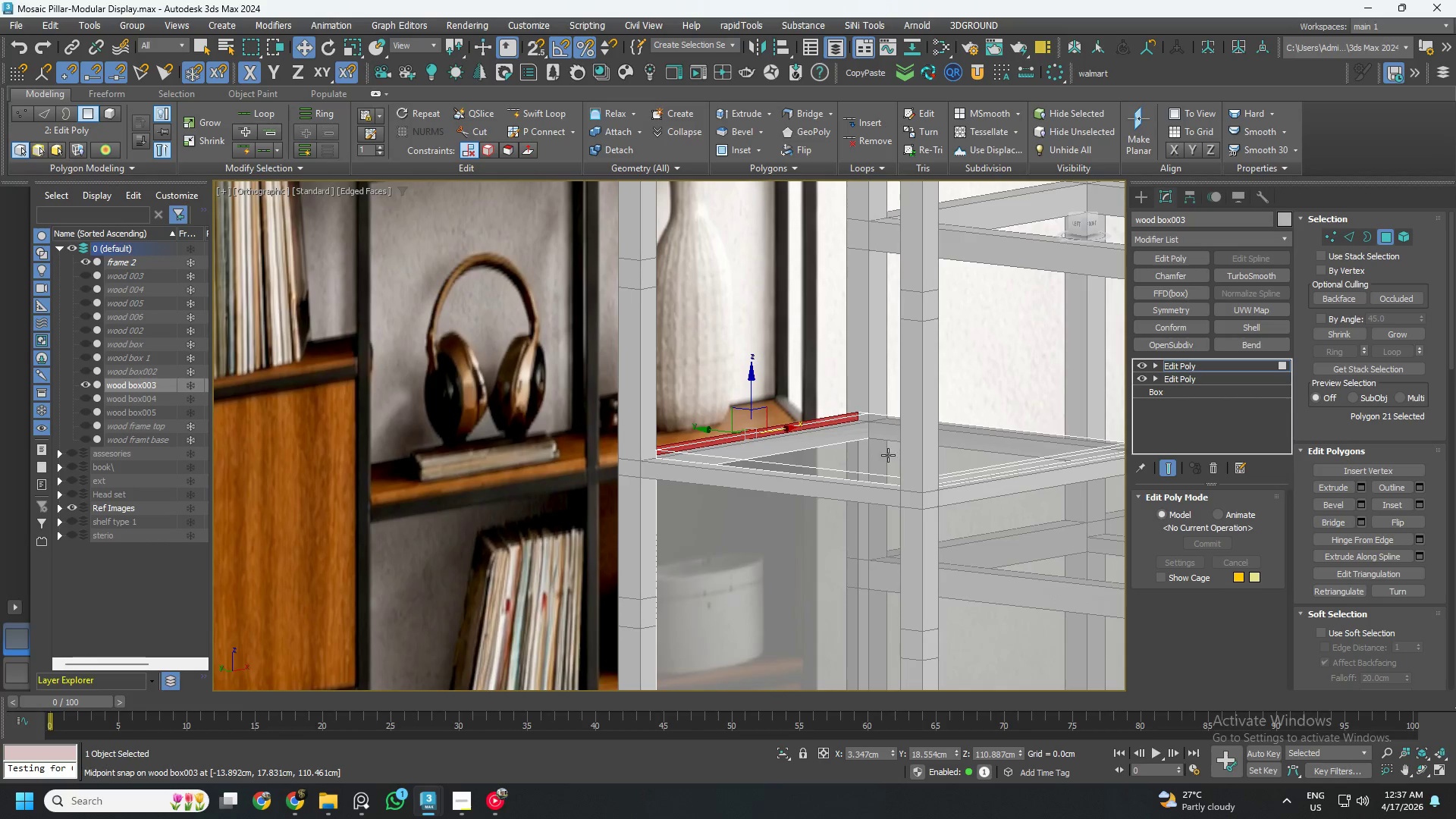 
hold_key(key=AltLeft, duration=0.47)
 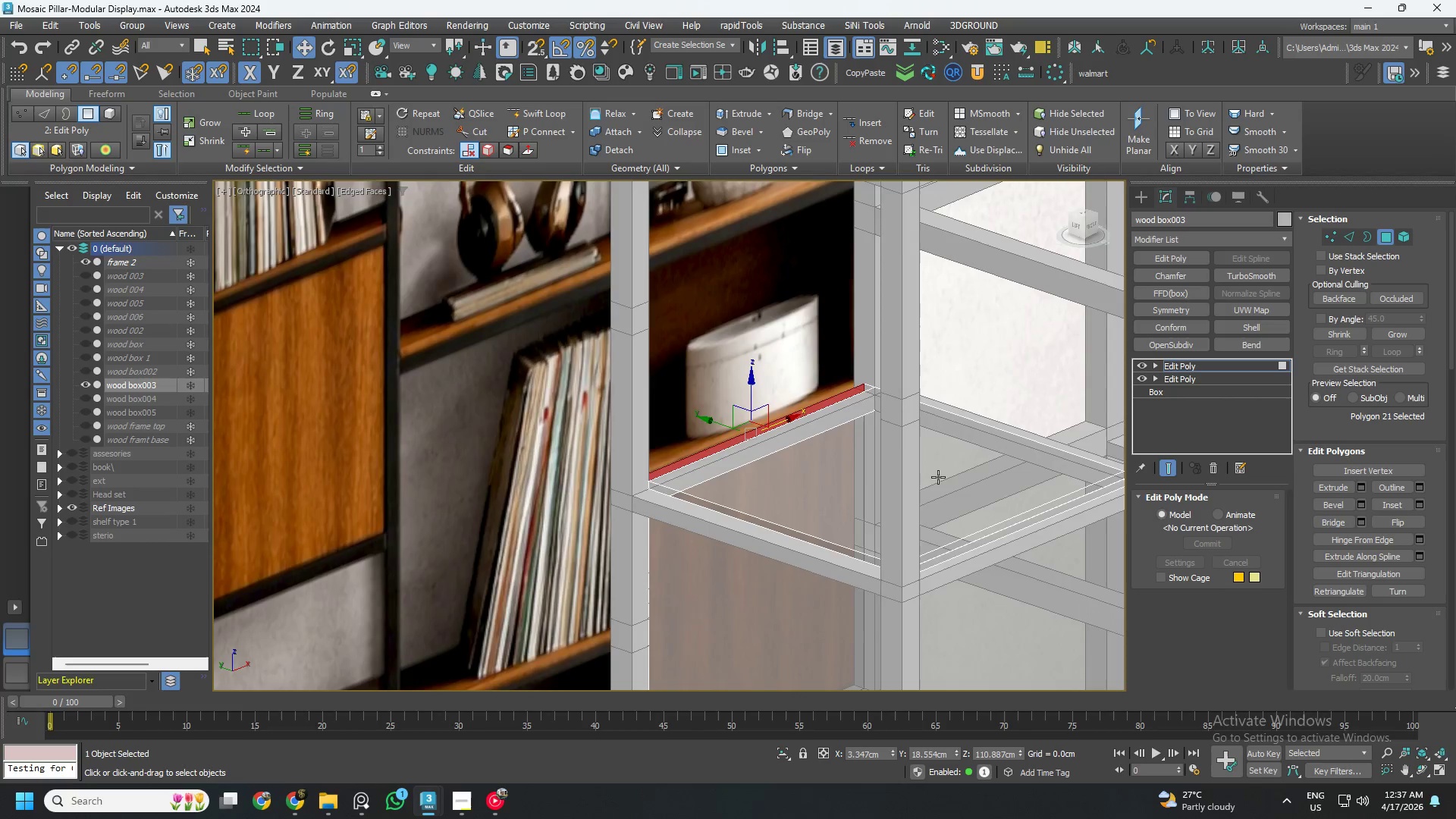 
scroll: coordinate [940, 472], scroll_direction: down, amount: 1.0
 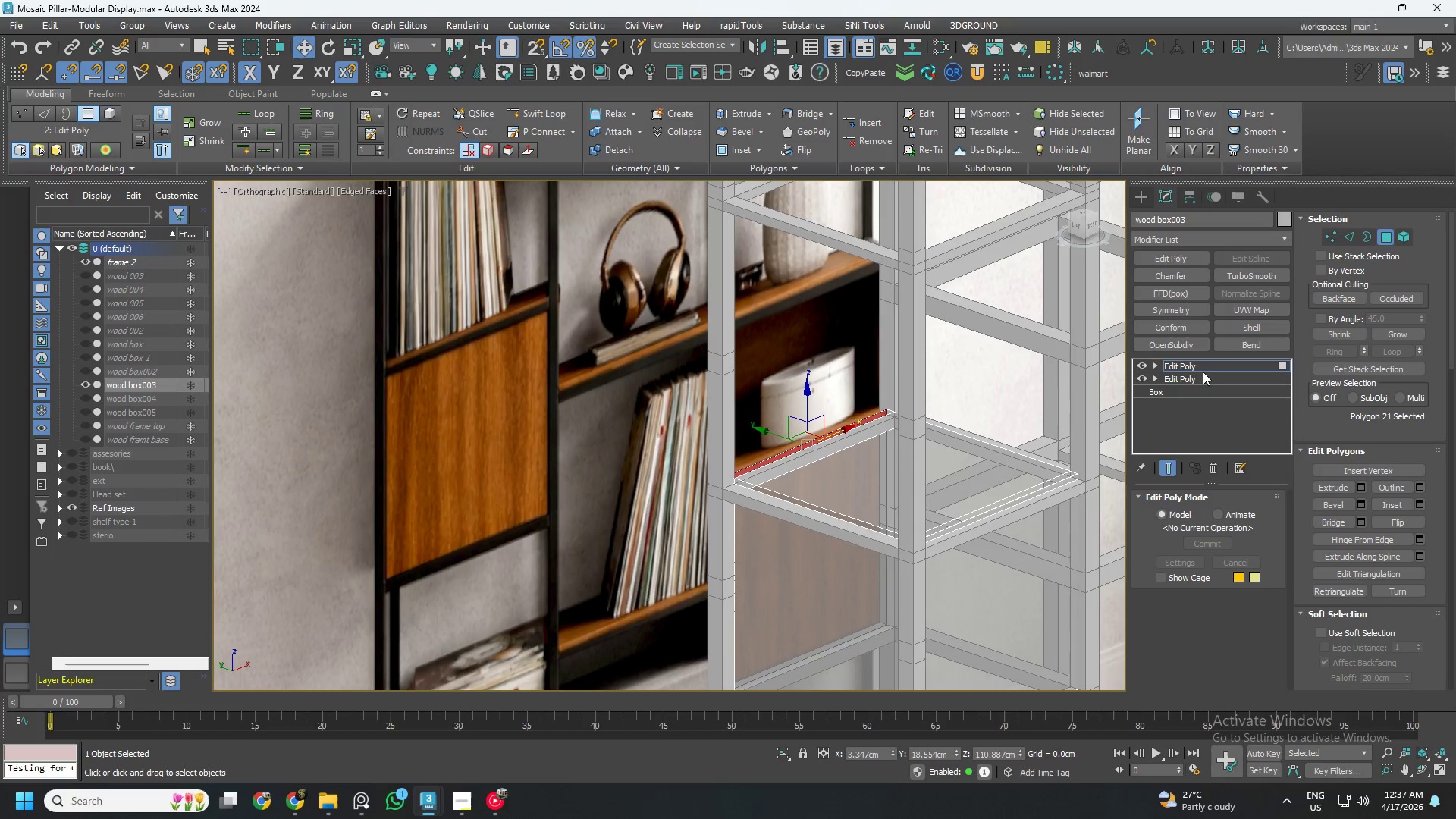 
left_click([1206, 366])
 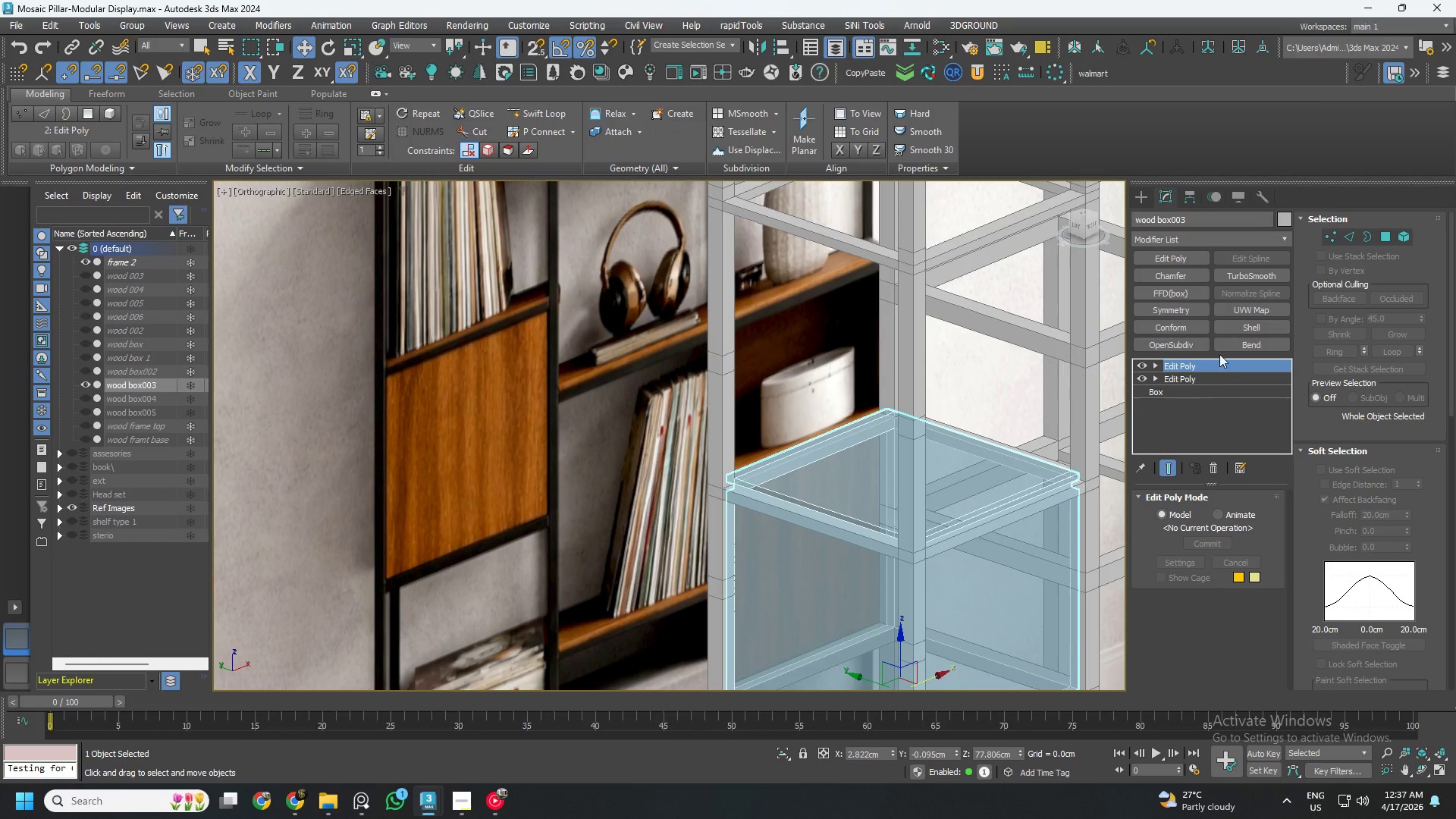 
right_click([1197, 371])
 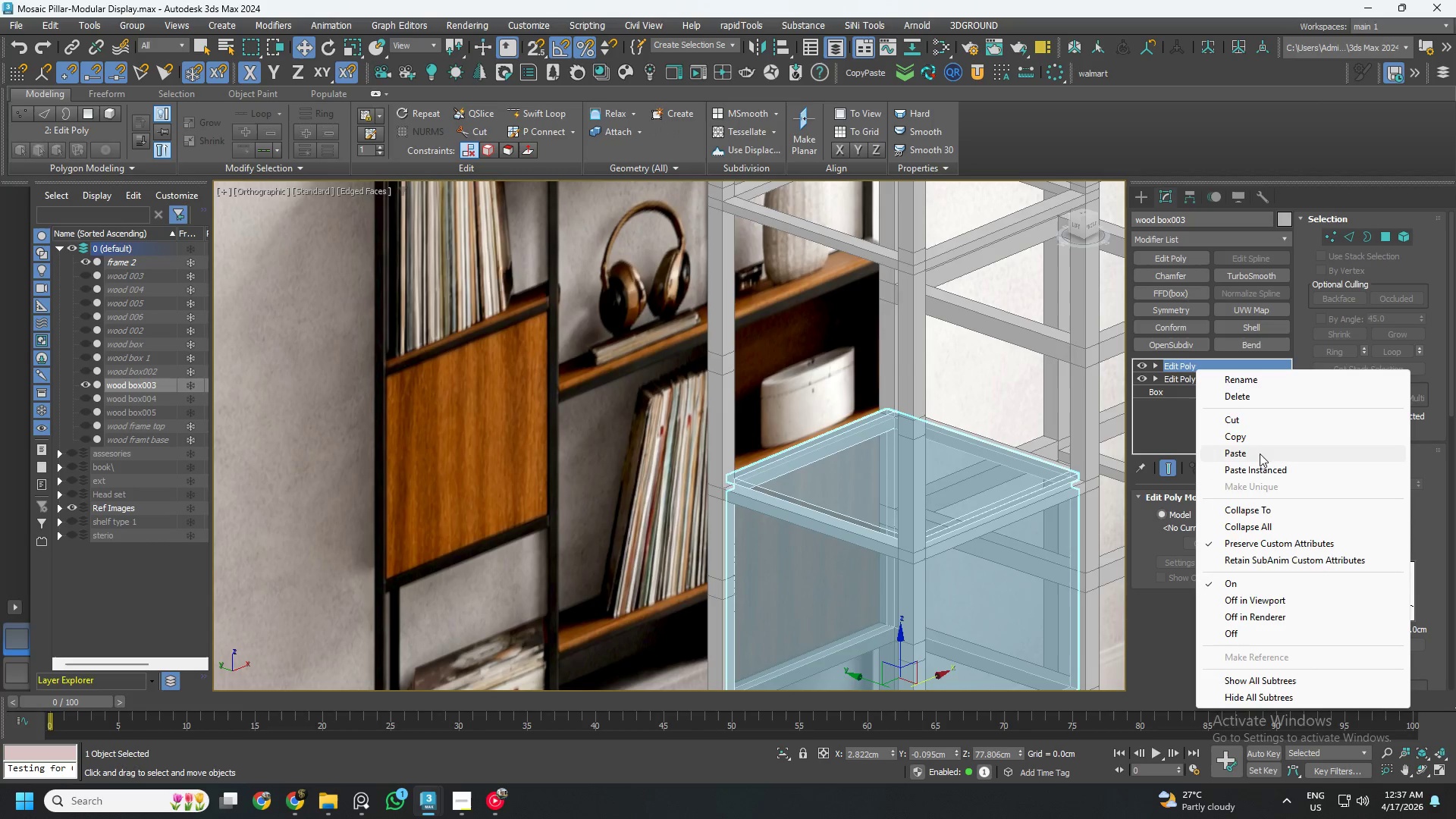 
left_click([1257, 456])
 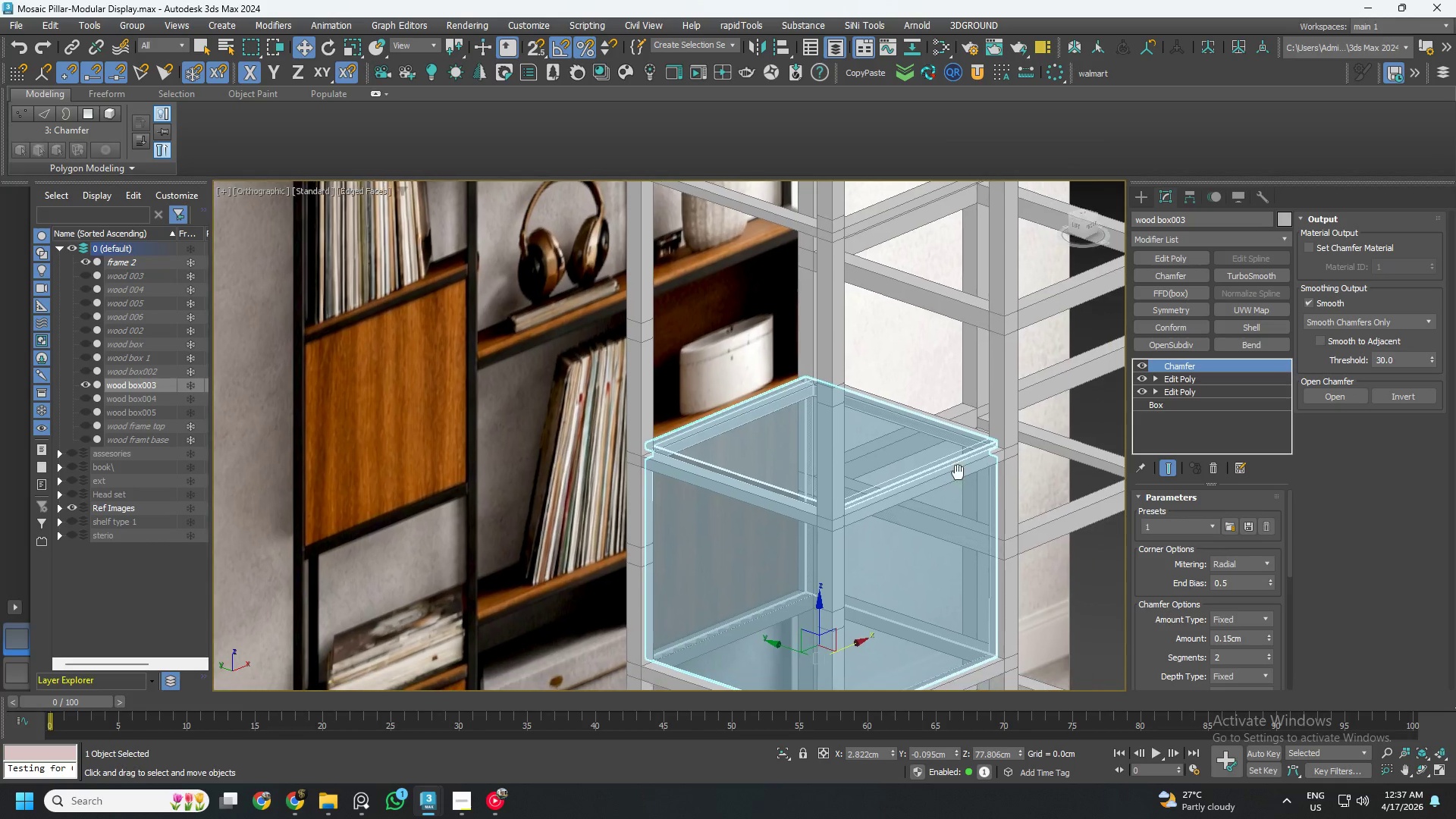 
scroll: coordinate [1003, 460], scroll_direction: up, amount: 4.0
 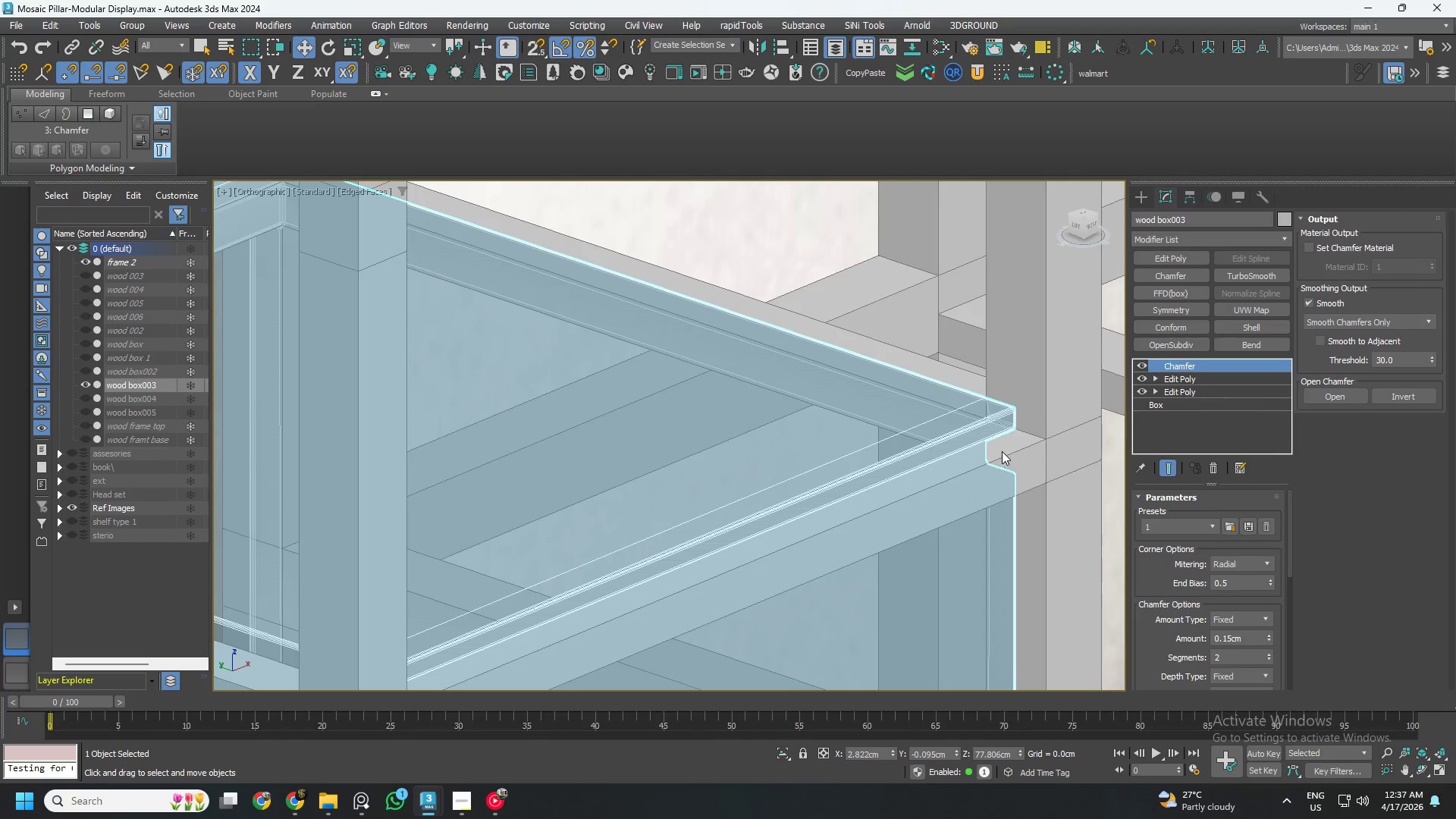 
scroll: coordinate [1002, 451], scroll_direction: down, amount: 3.0
 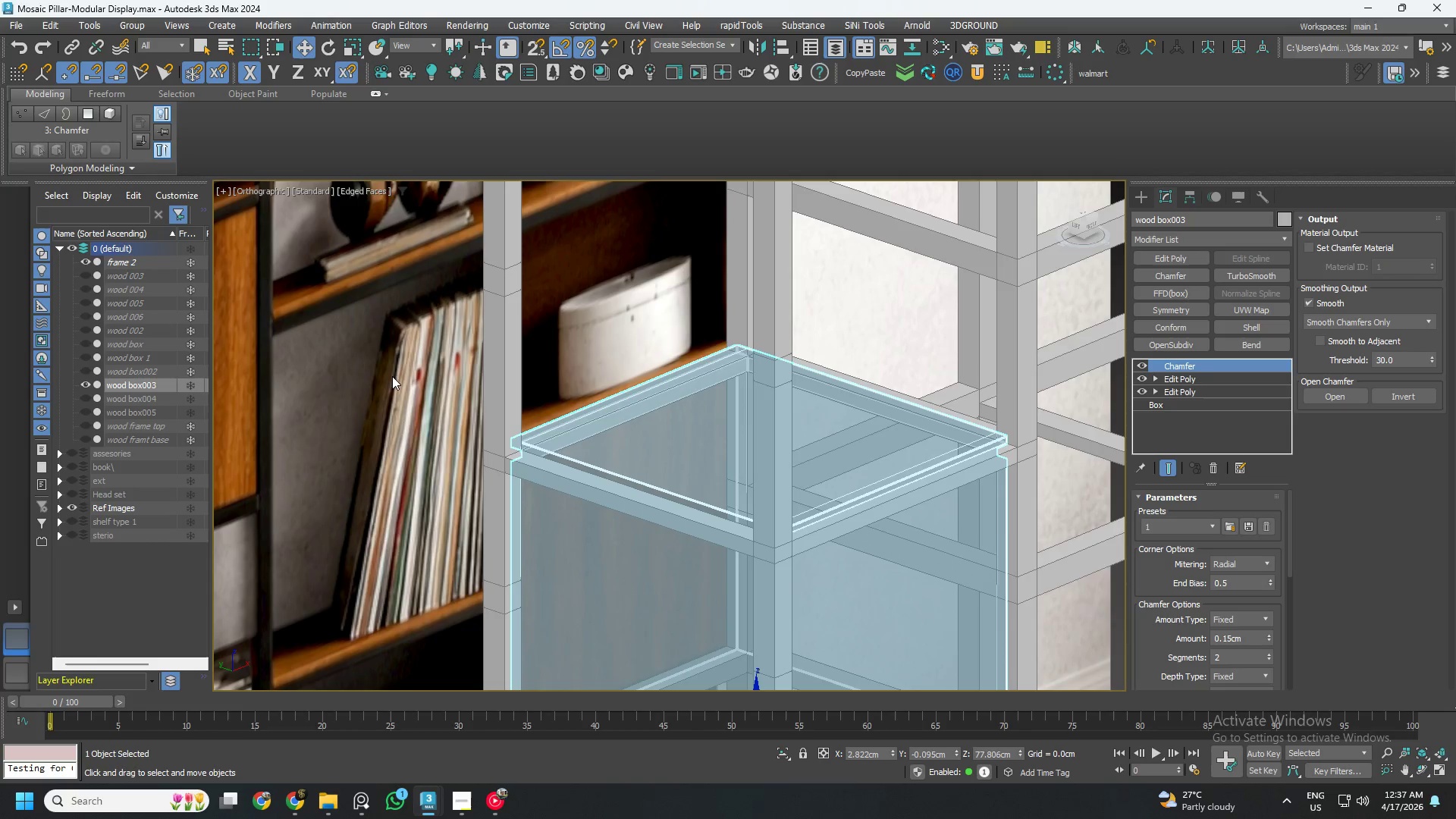 
left_click([186, 384])
 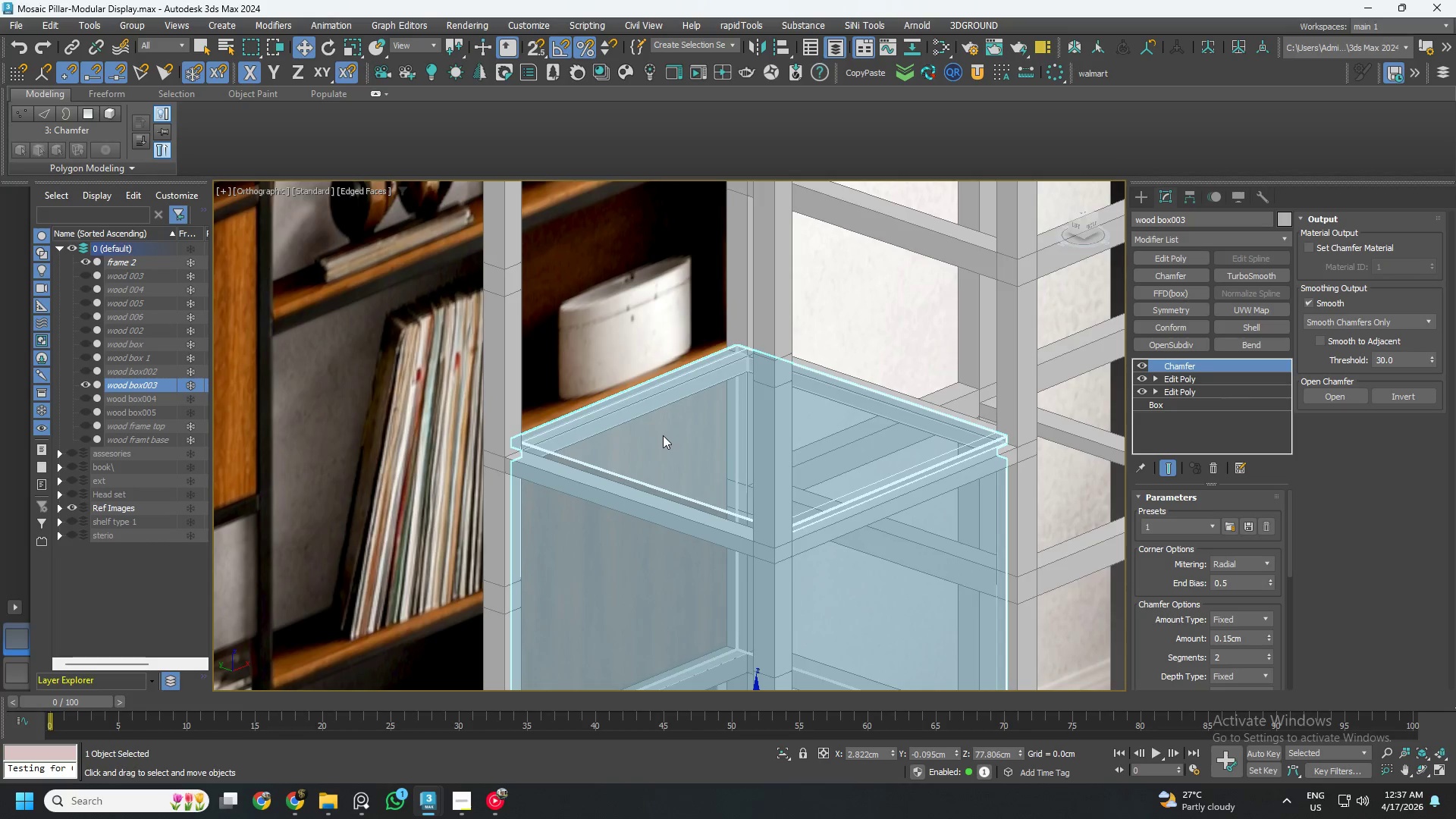 
key(Control+ControlLeft)
 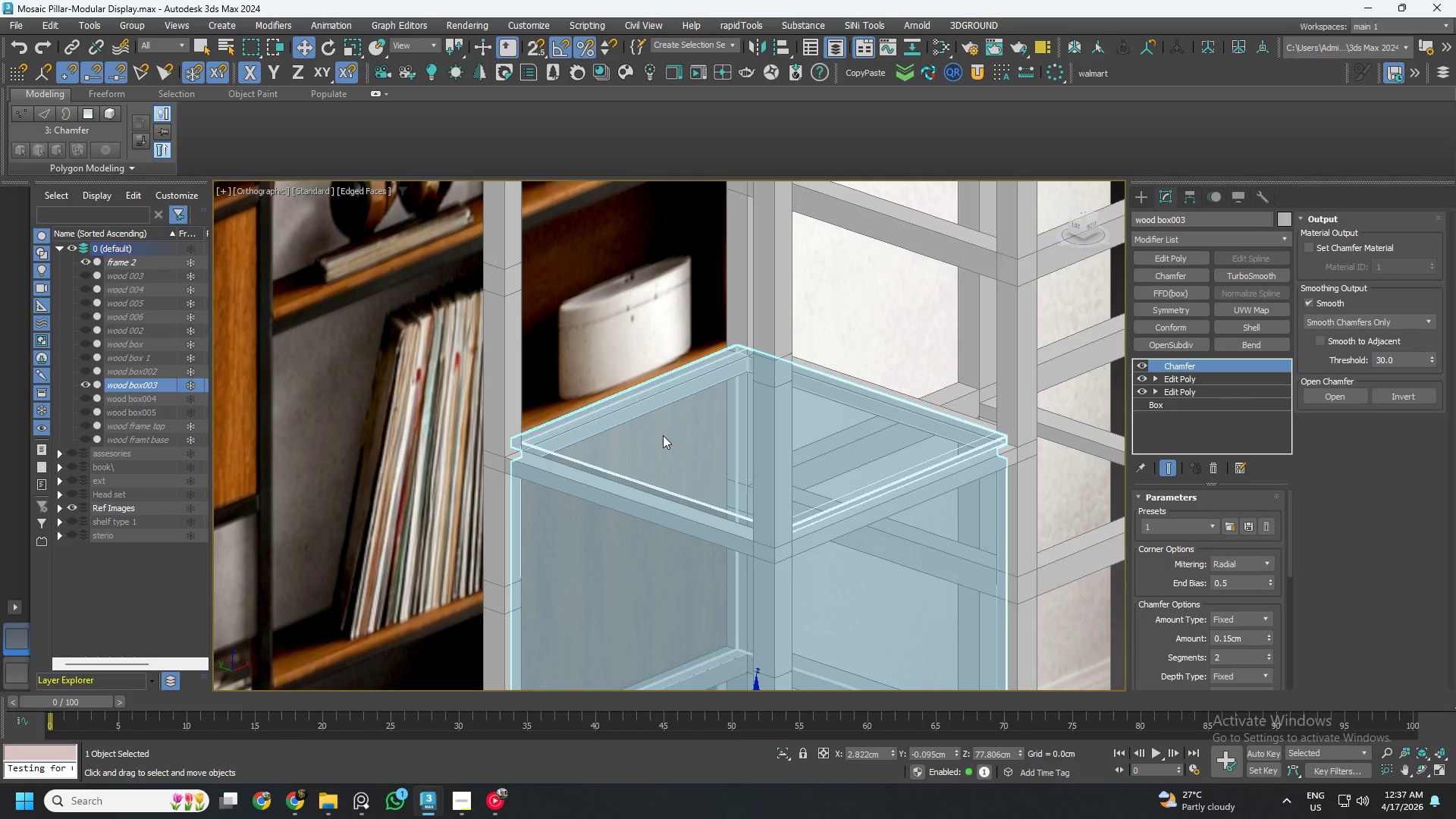 
key(Control+S)
 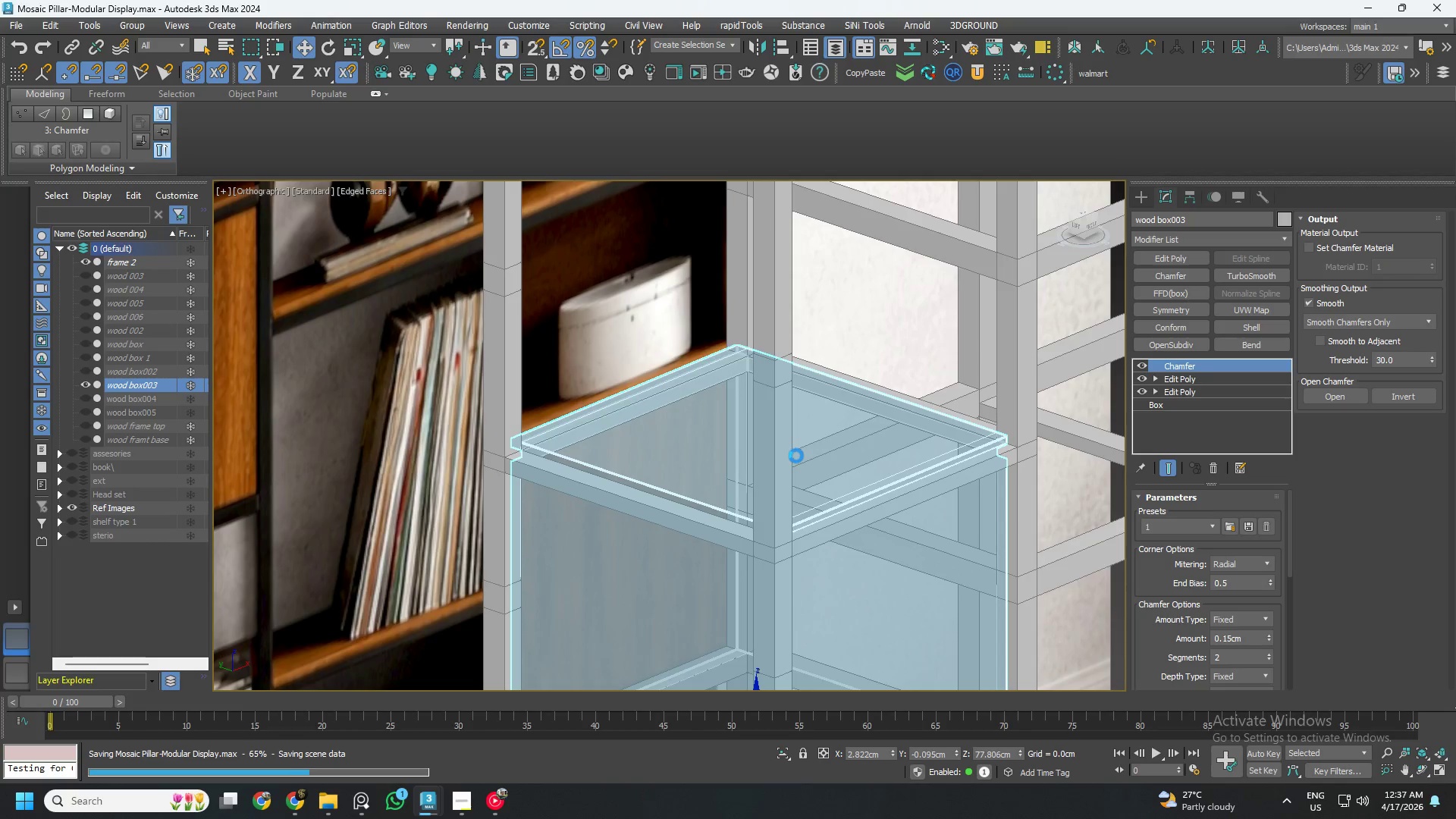 
scroll: coordinate [796, 457], scroll_direction: down, amount: 1.0
 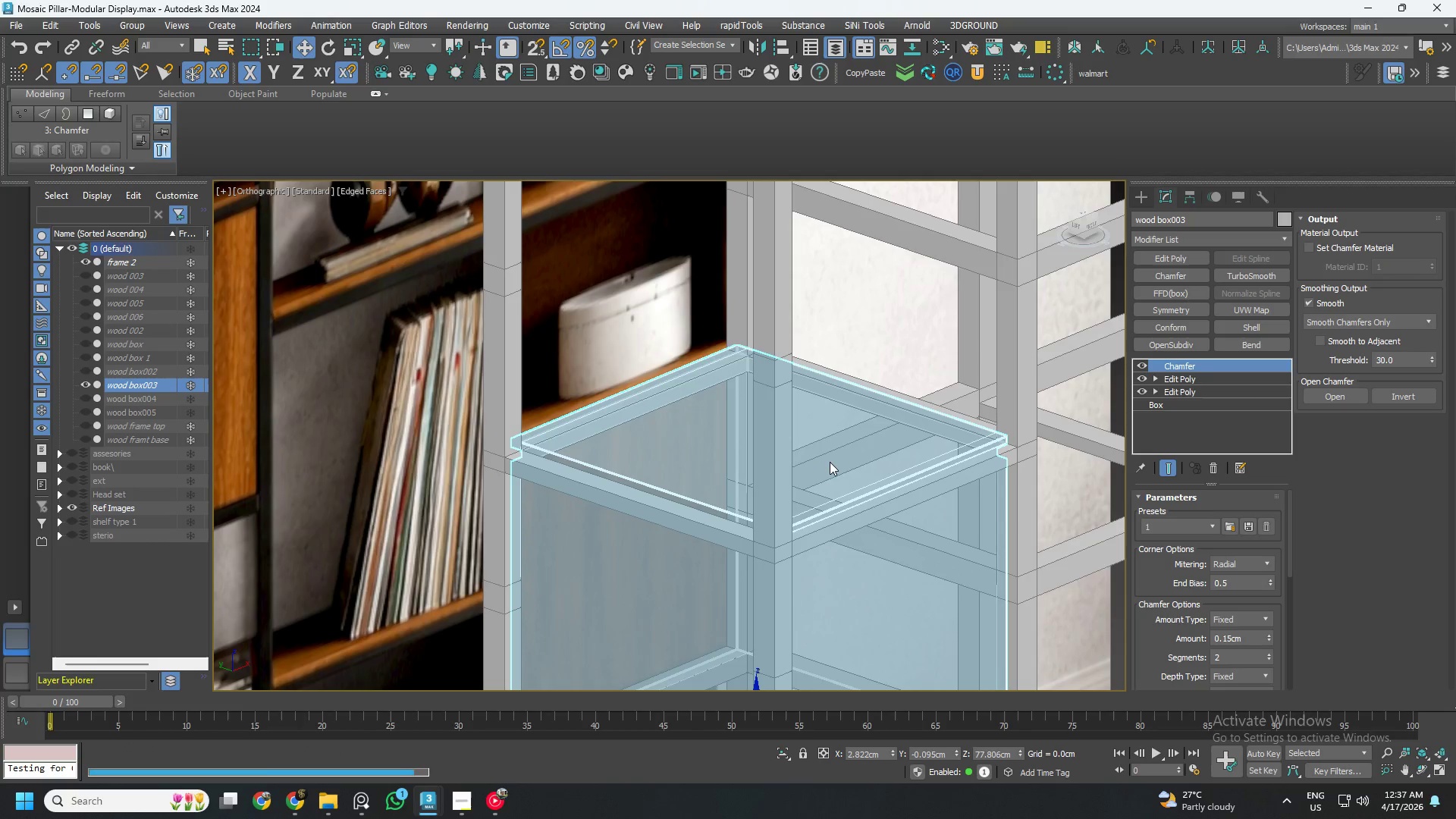 
key(Alt+AltLeft)
 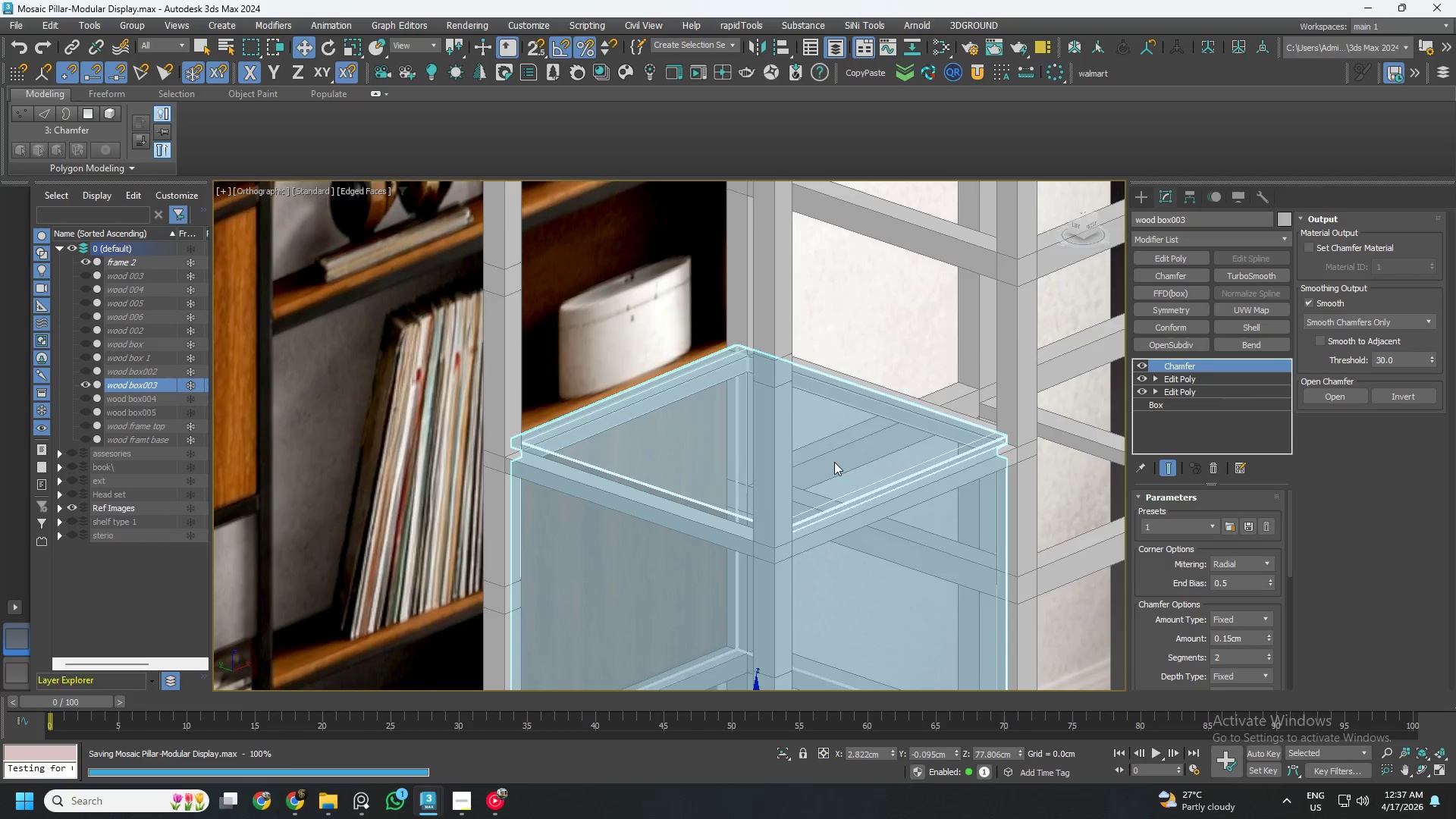 
key(Alt+X)
 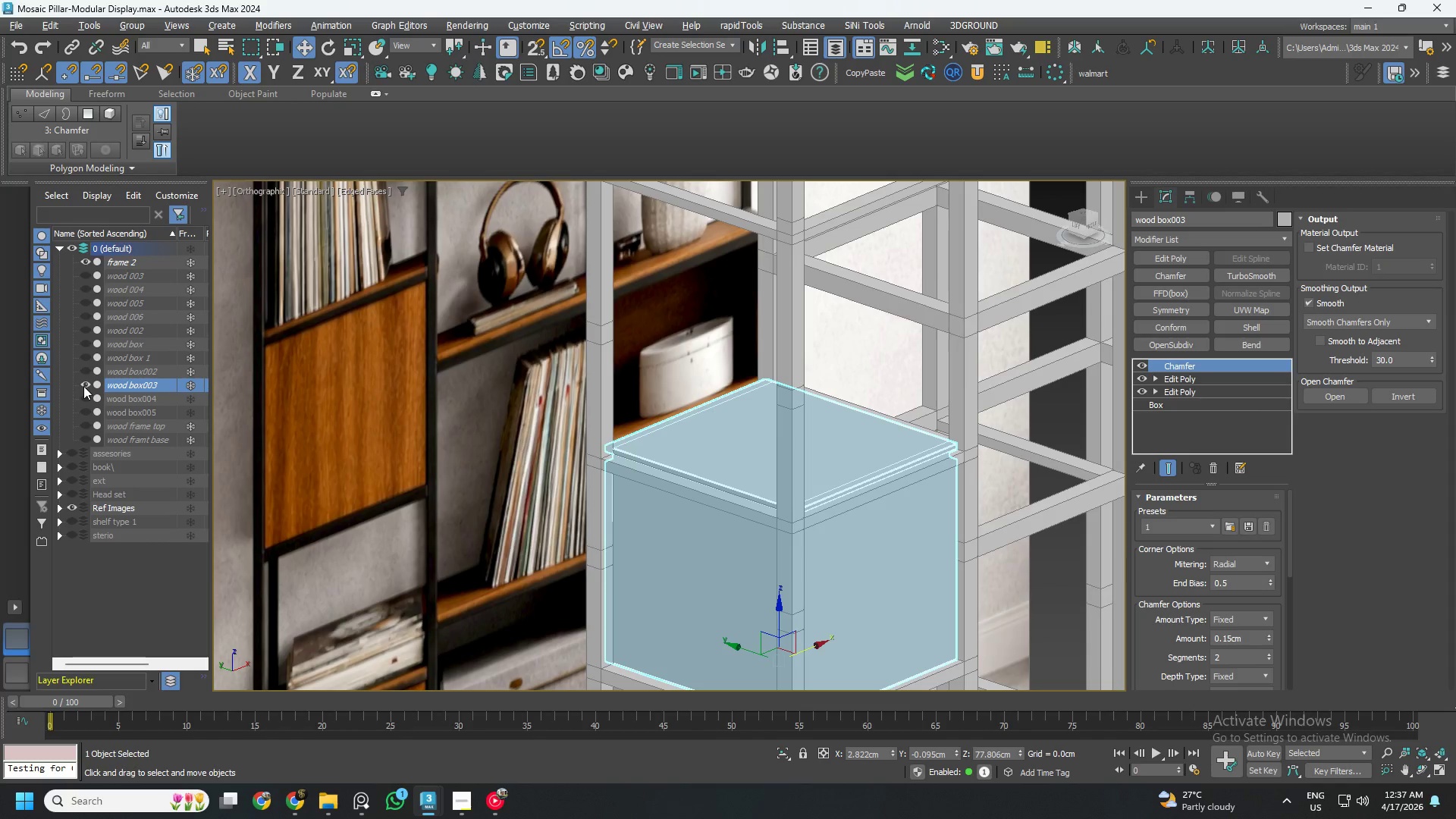 
left_click([85, 399])
 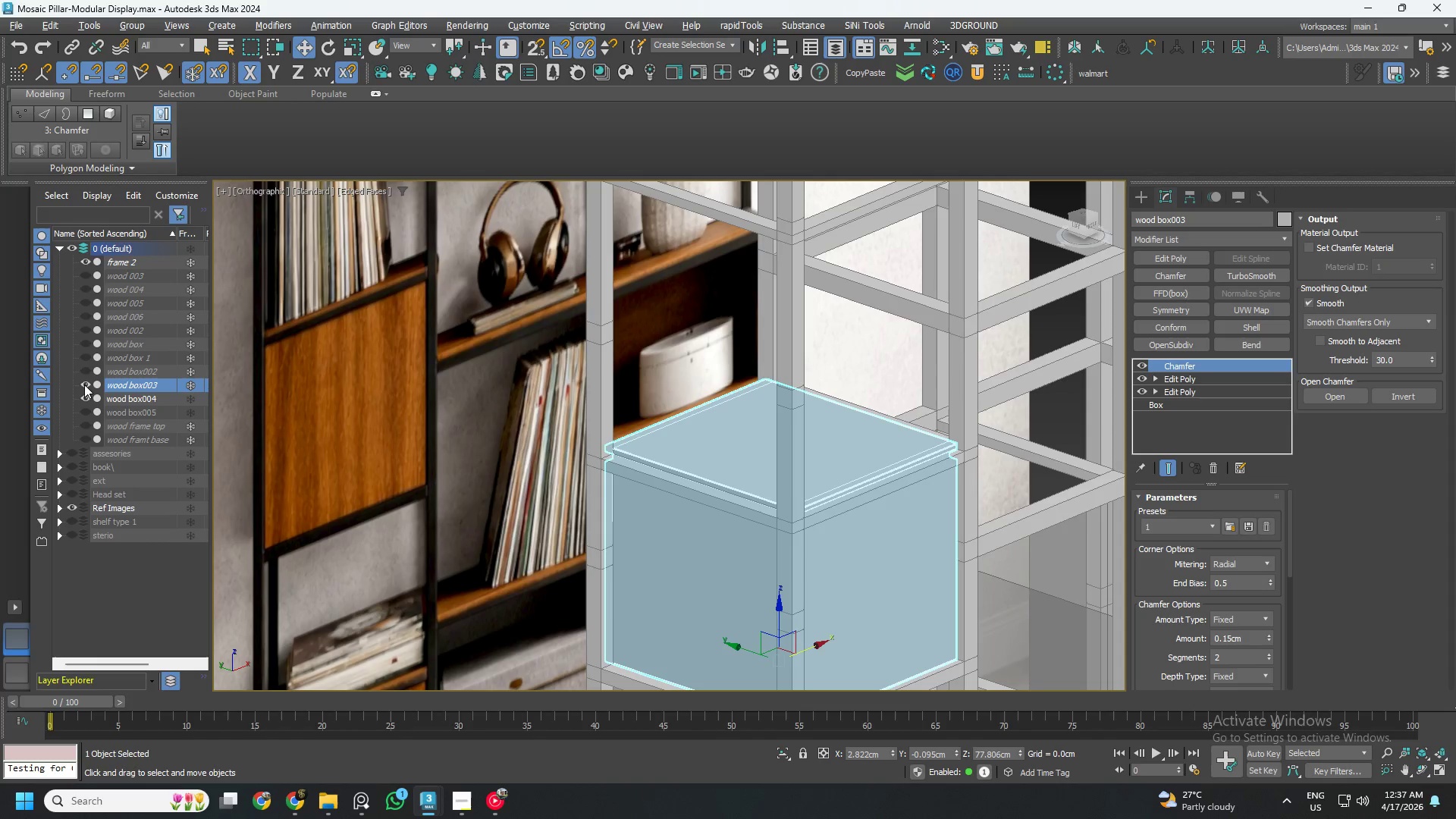 
left_click([84, 384])
 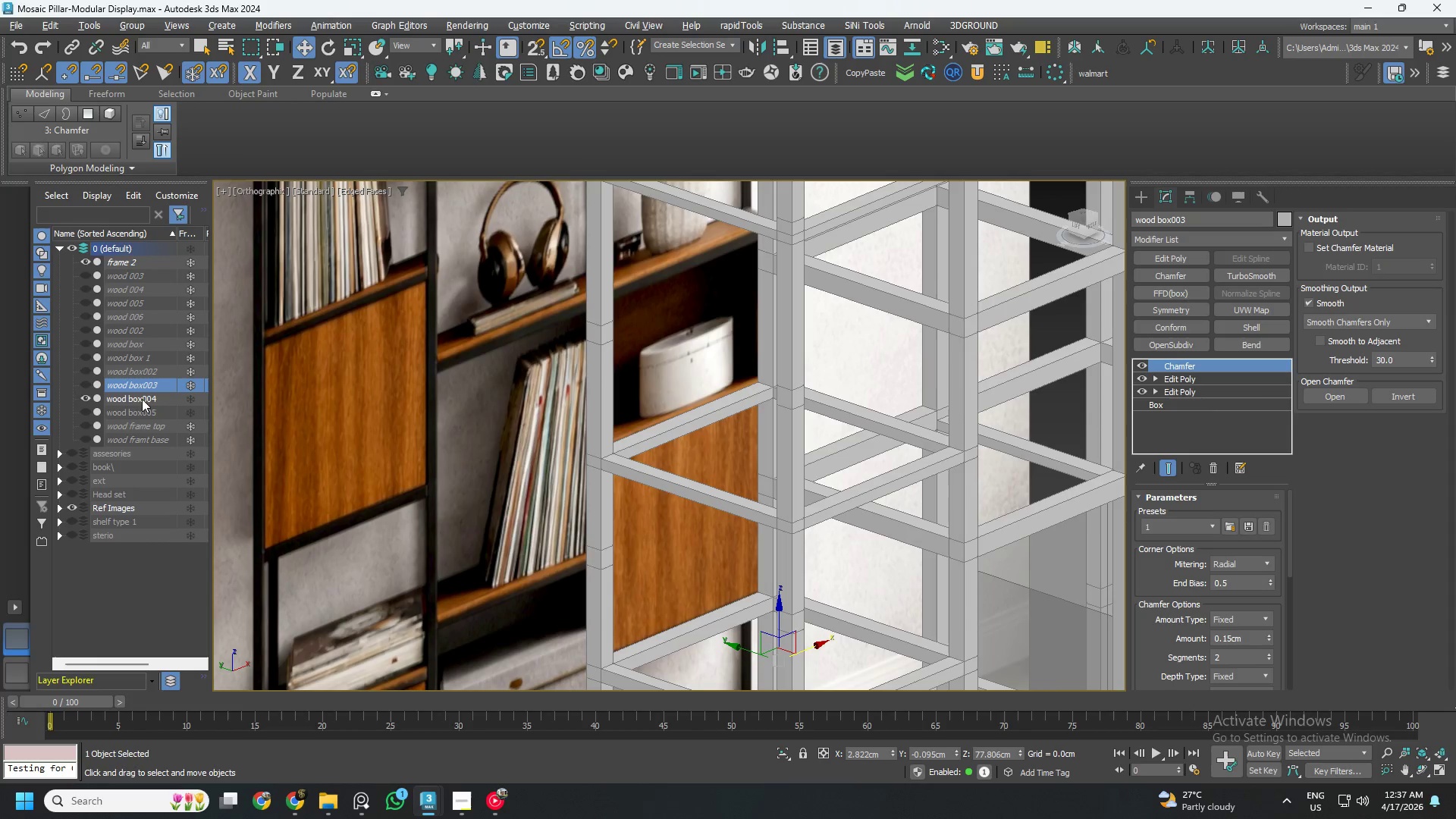 
left_click([1012, 472])
 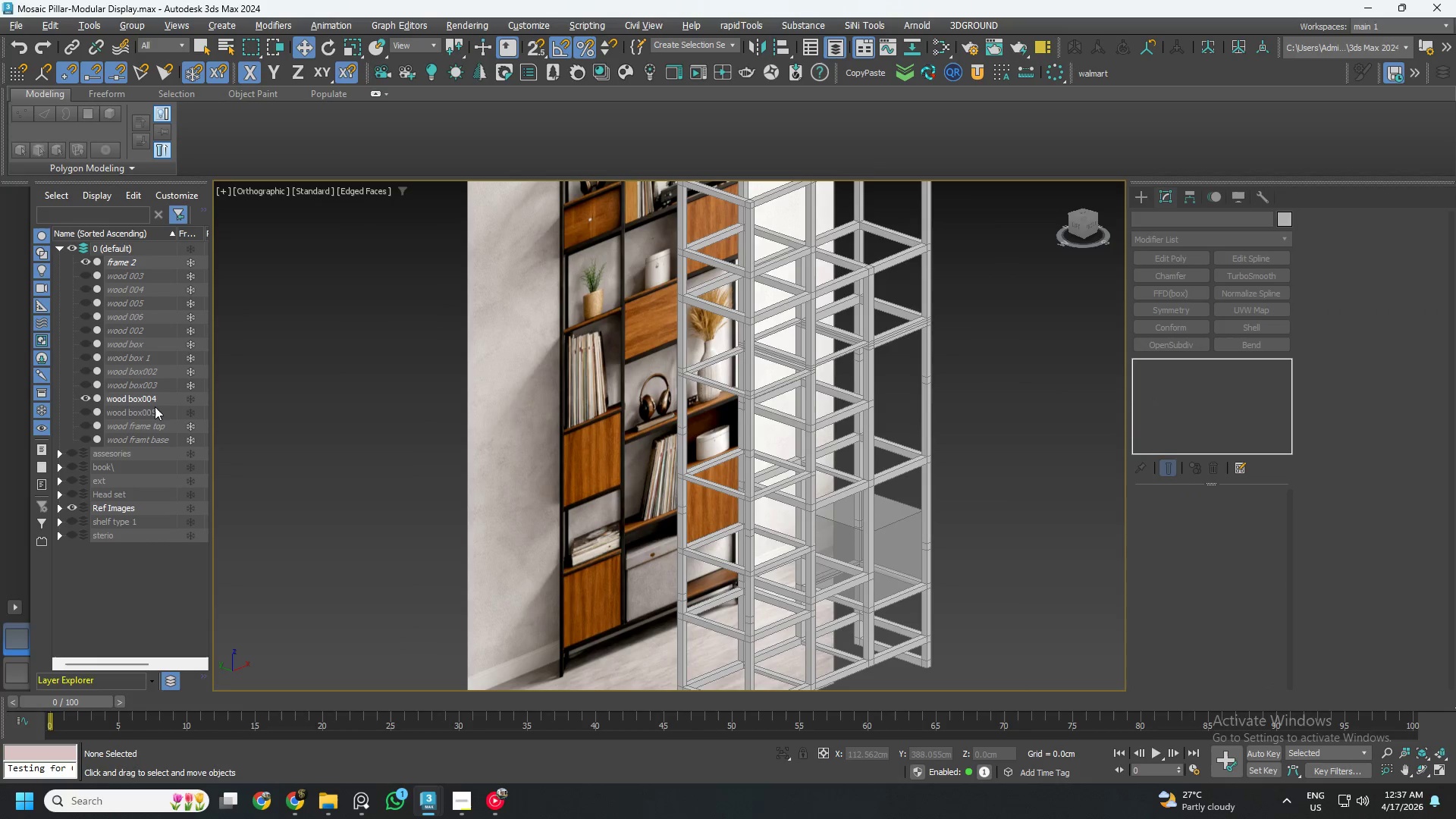 
scroll: coordinate [730, 485], scroll_direction: down, amount: 3.0
 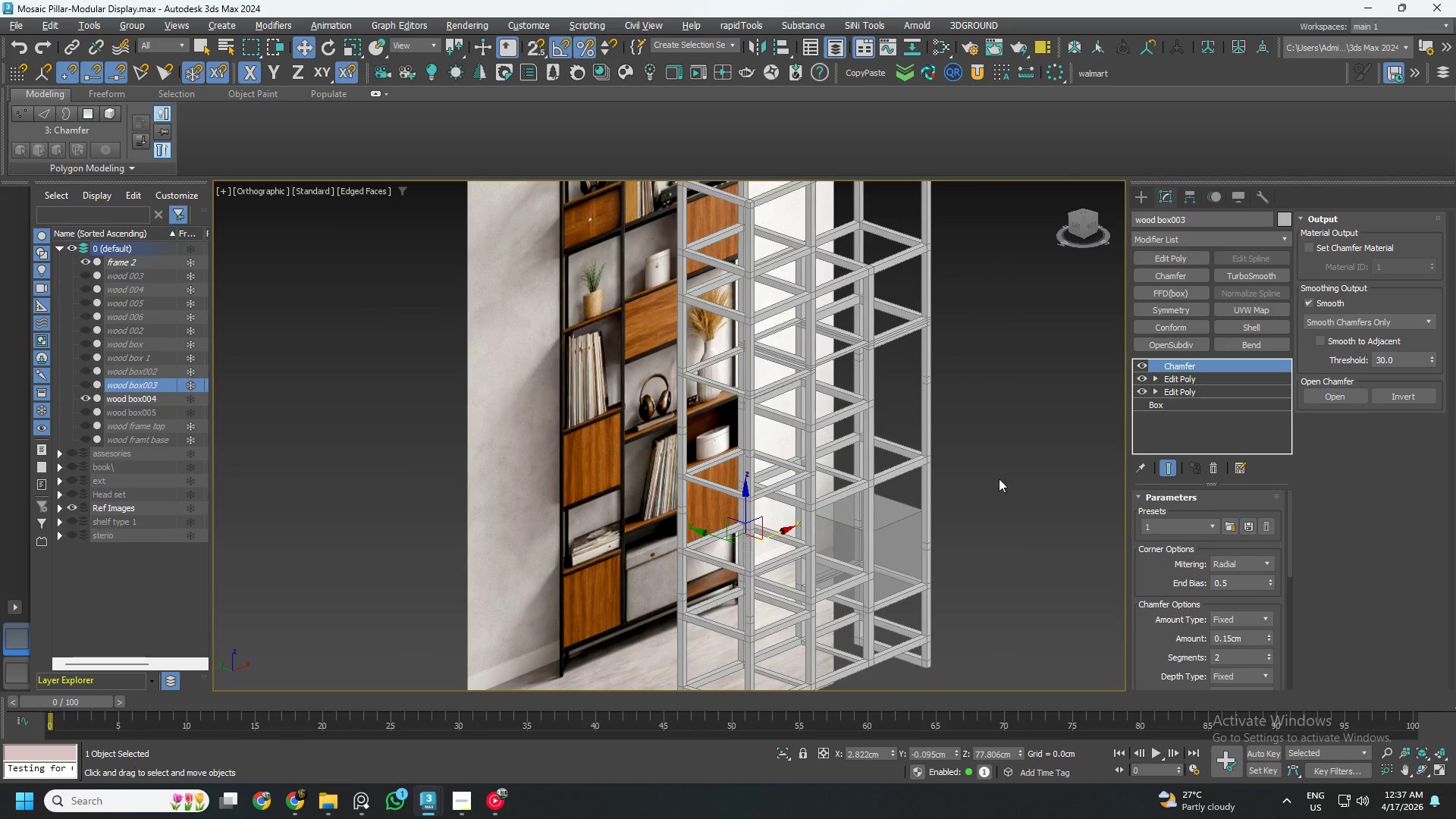 
left_click([146, 400])
 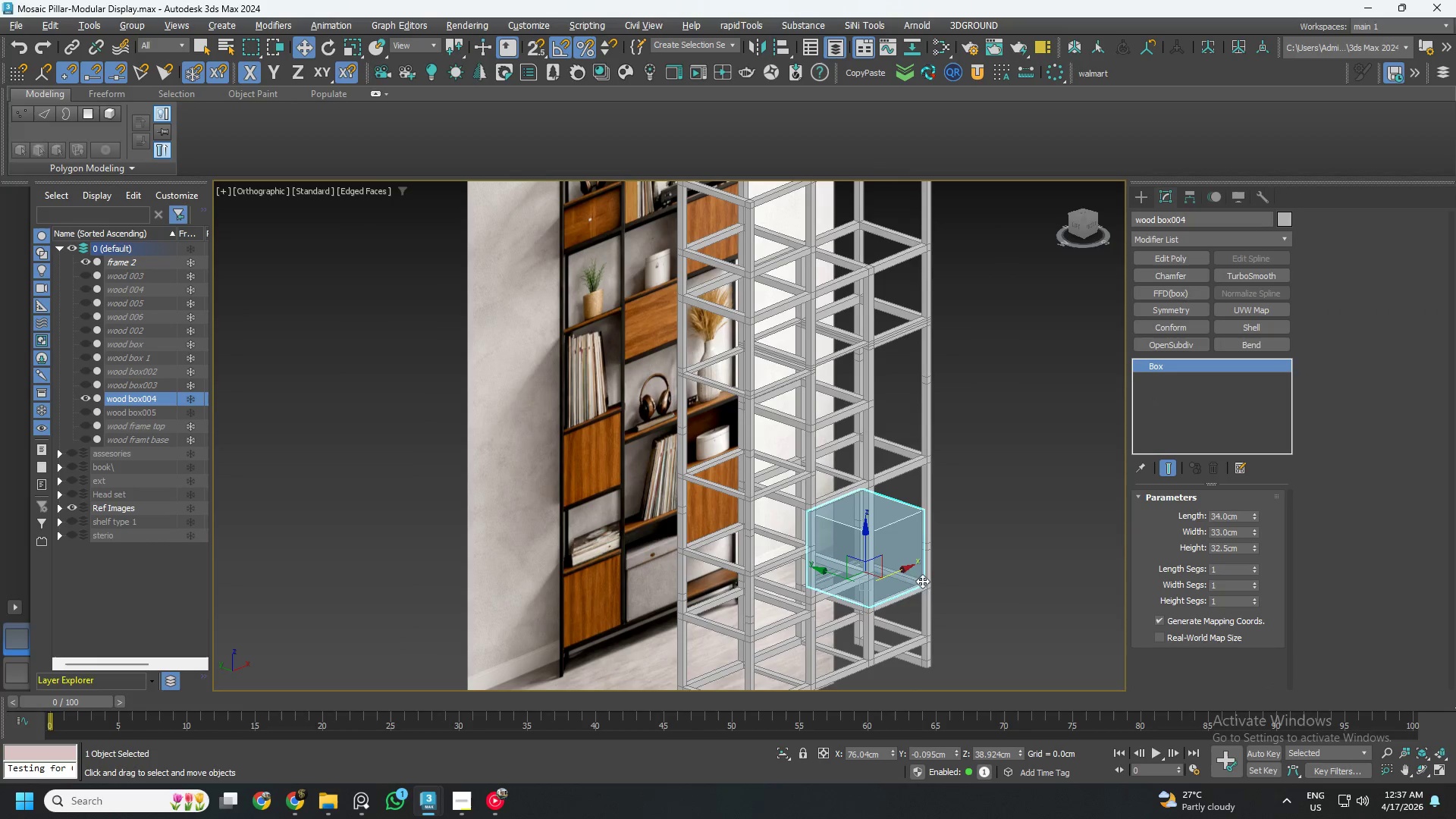 
hold_key(key=AltLeft, duration=2.06)
 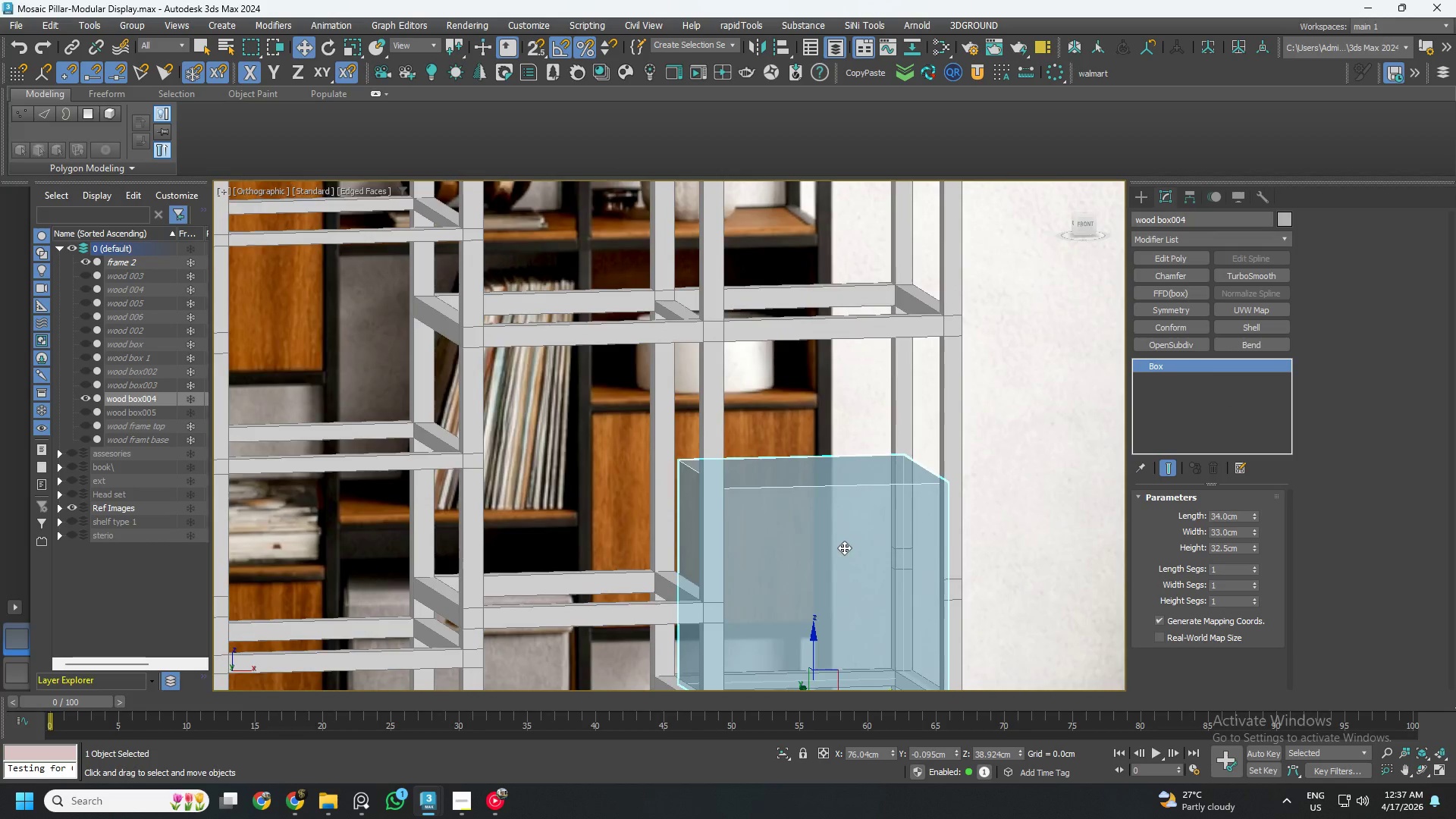 
scroll: coordinate [893, 527], scroll_direction: up, amount: 3.0
 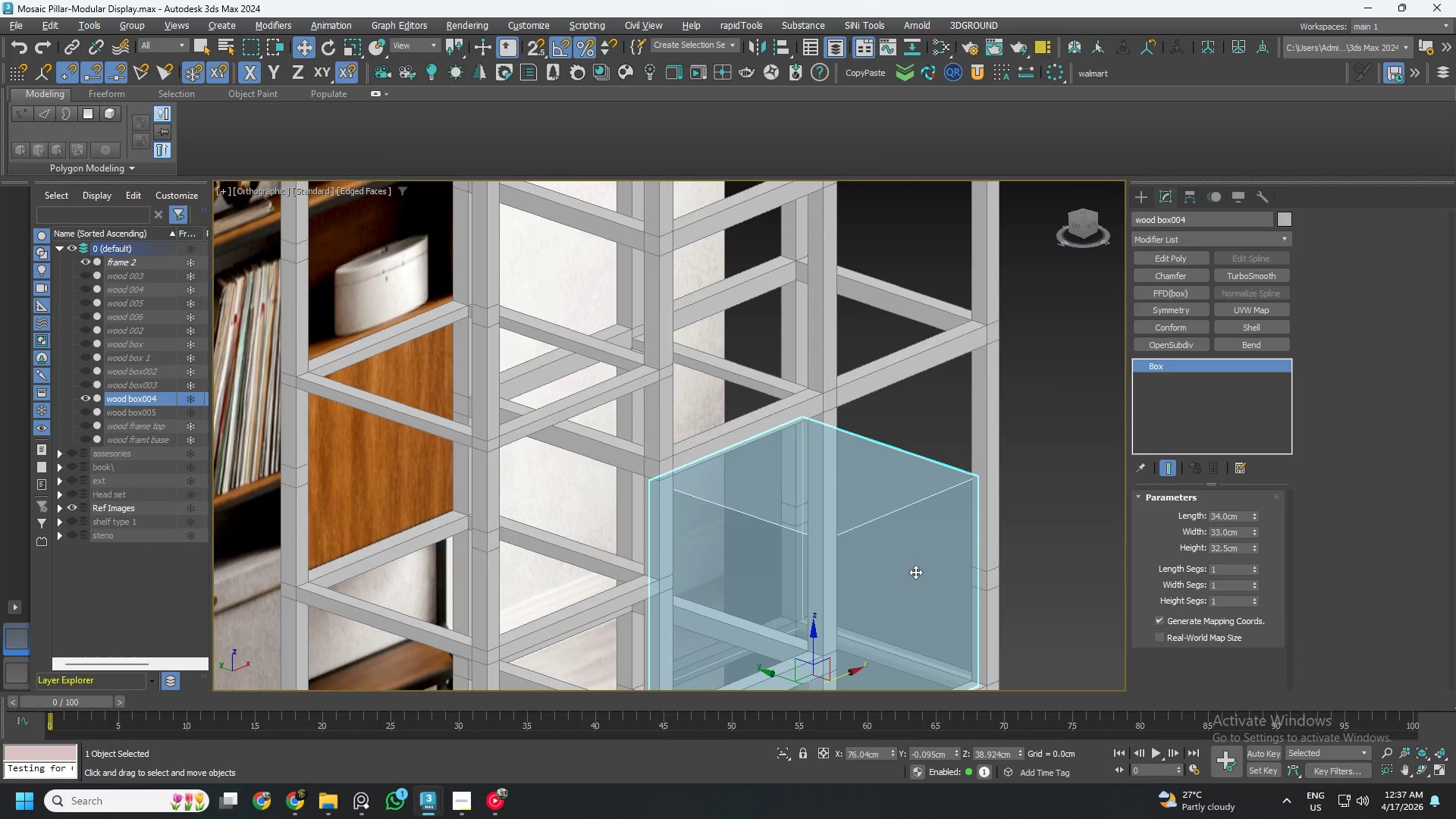 
scroll: coordinate [843, 547], scroll_direction: down, amount: 2.0
 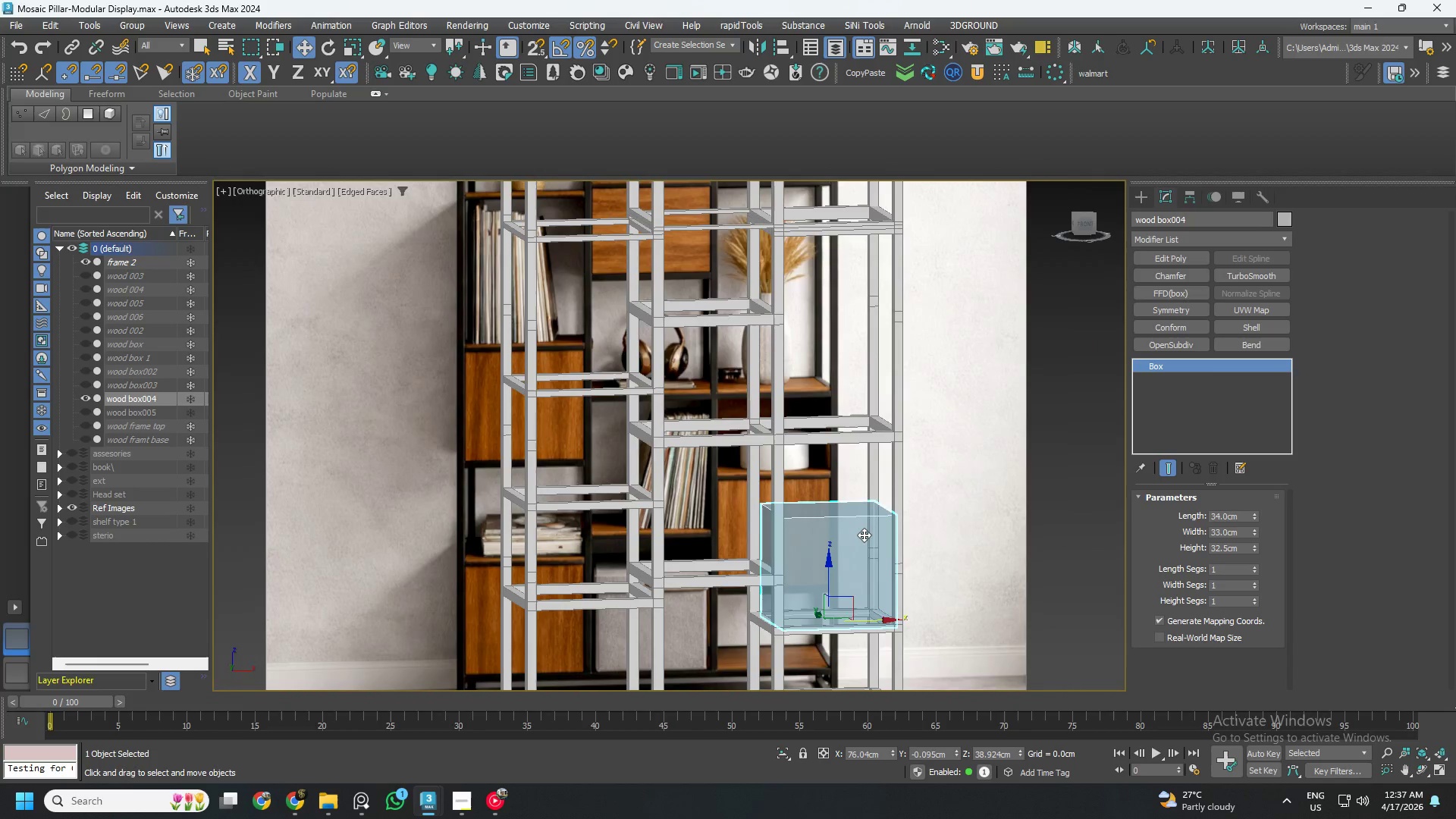 
hold_key(key=AltLeft, duration=1.45)
 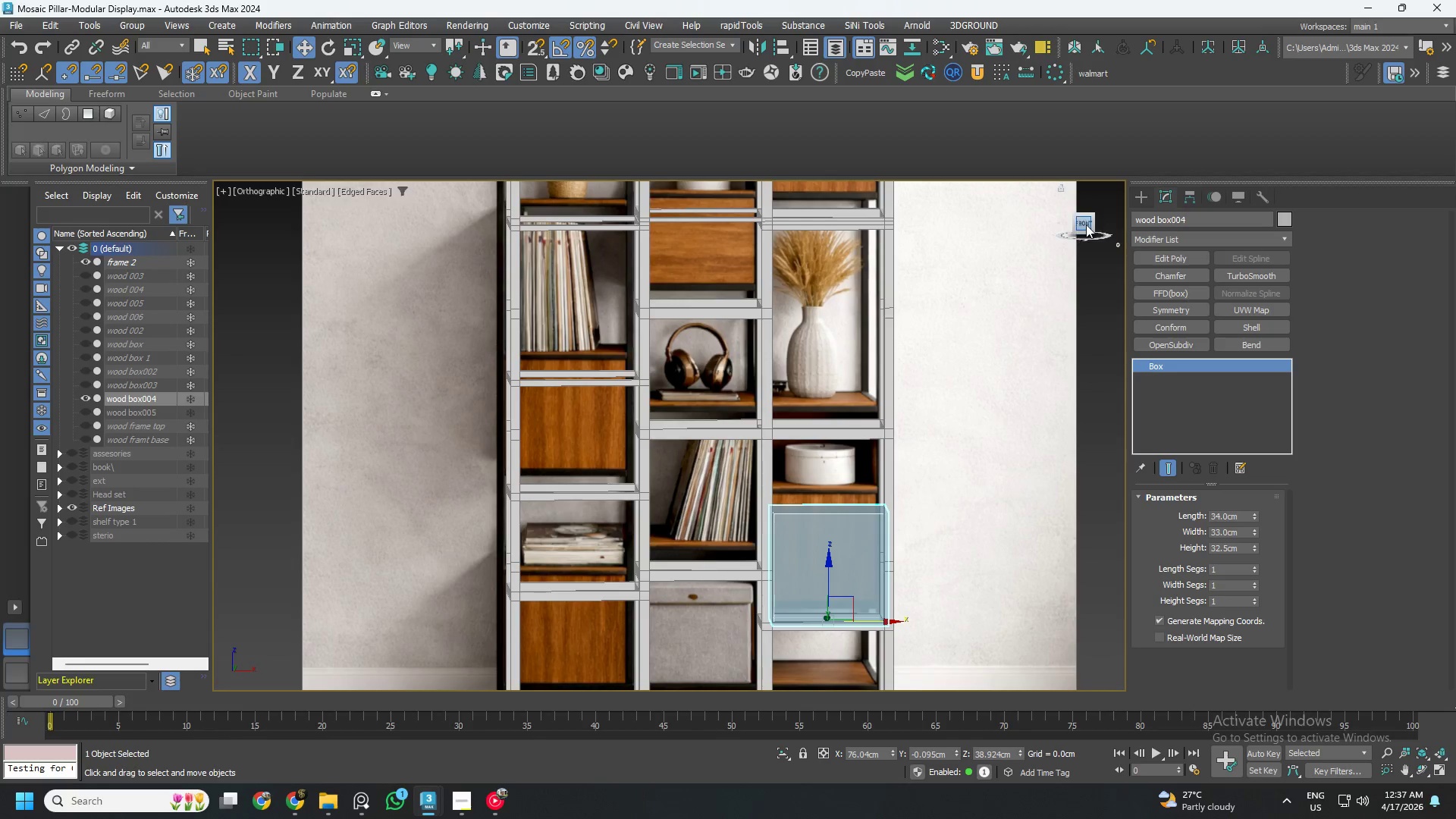 
left_click([1087, 222])
 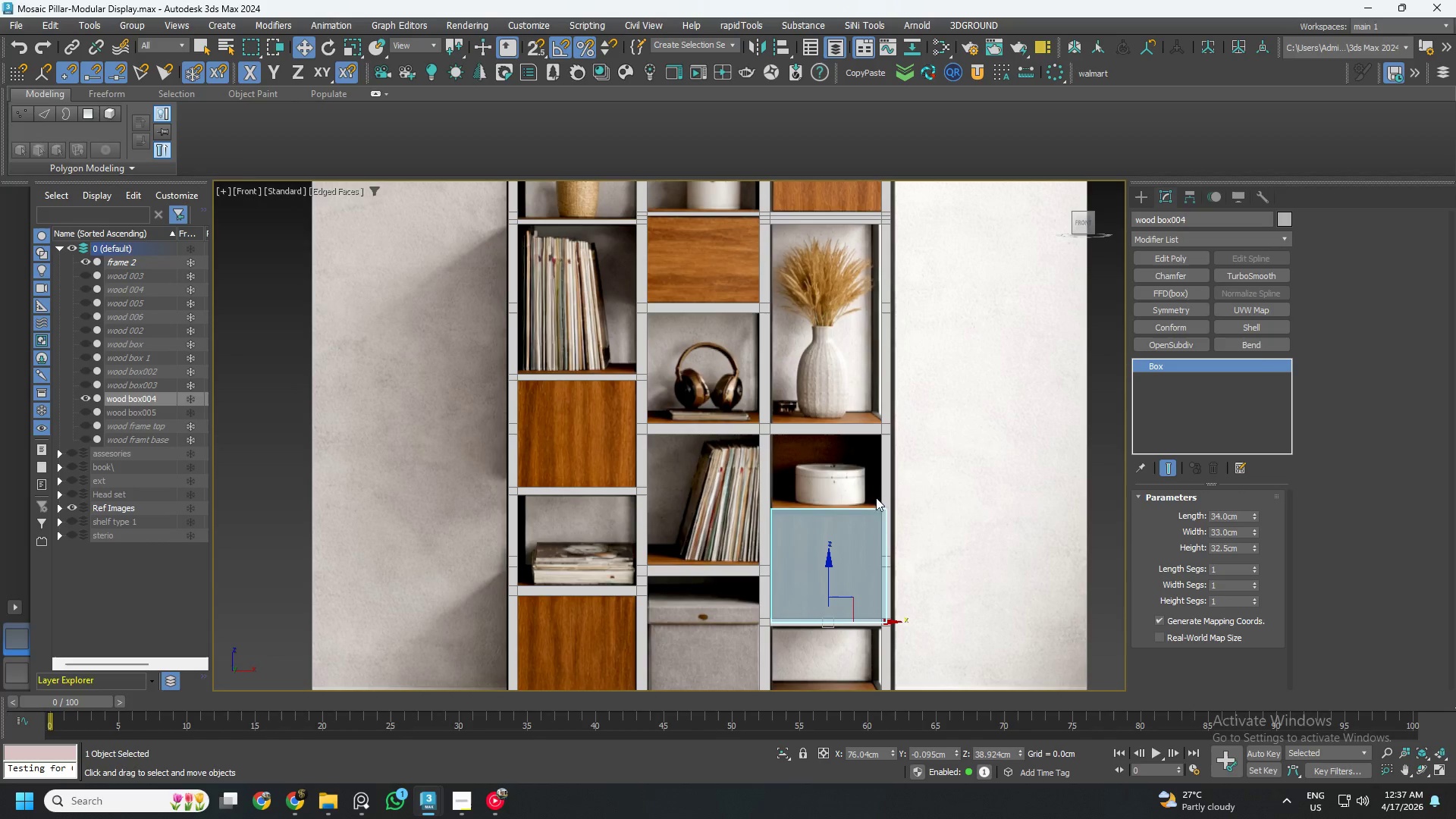 
scroll: coordinate [889, 516], scroll_direction: up, amount: 3.0
 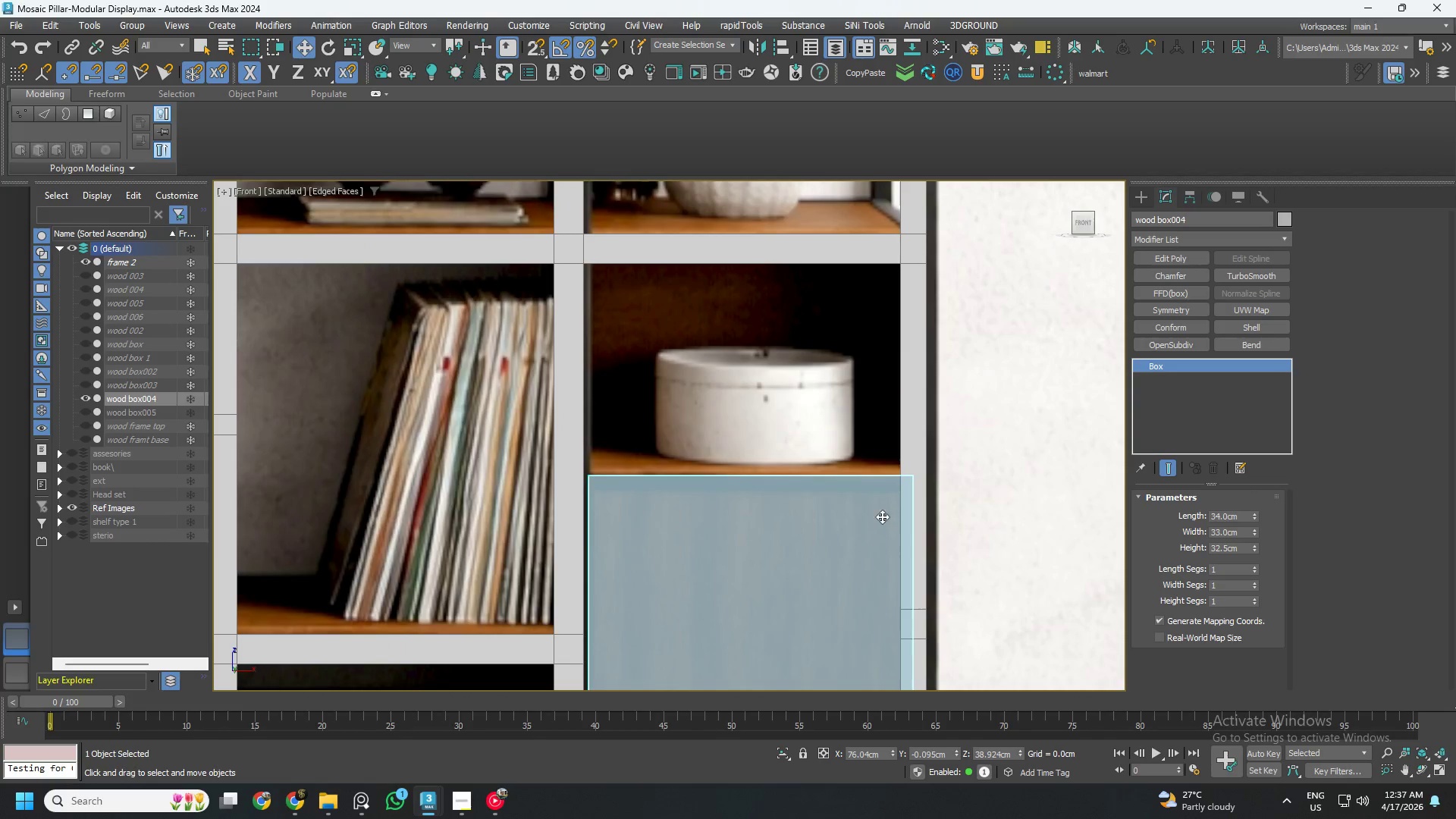 
scroll: coordinate [731, 483], scroll_direction: down, amount: 3.0
 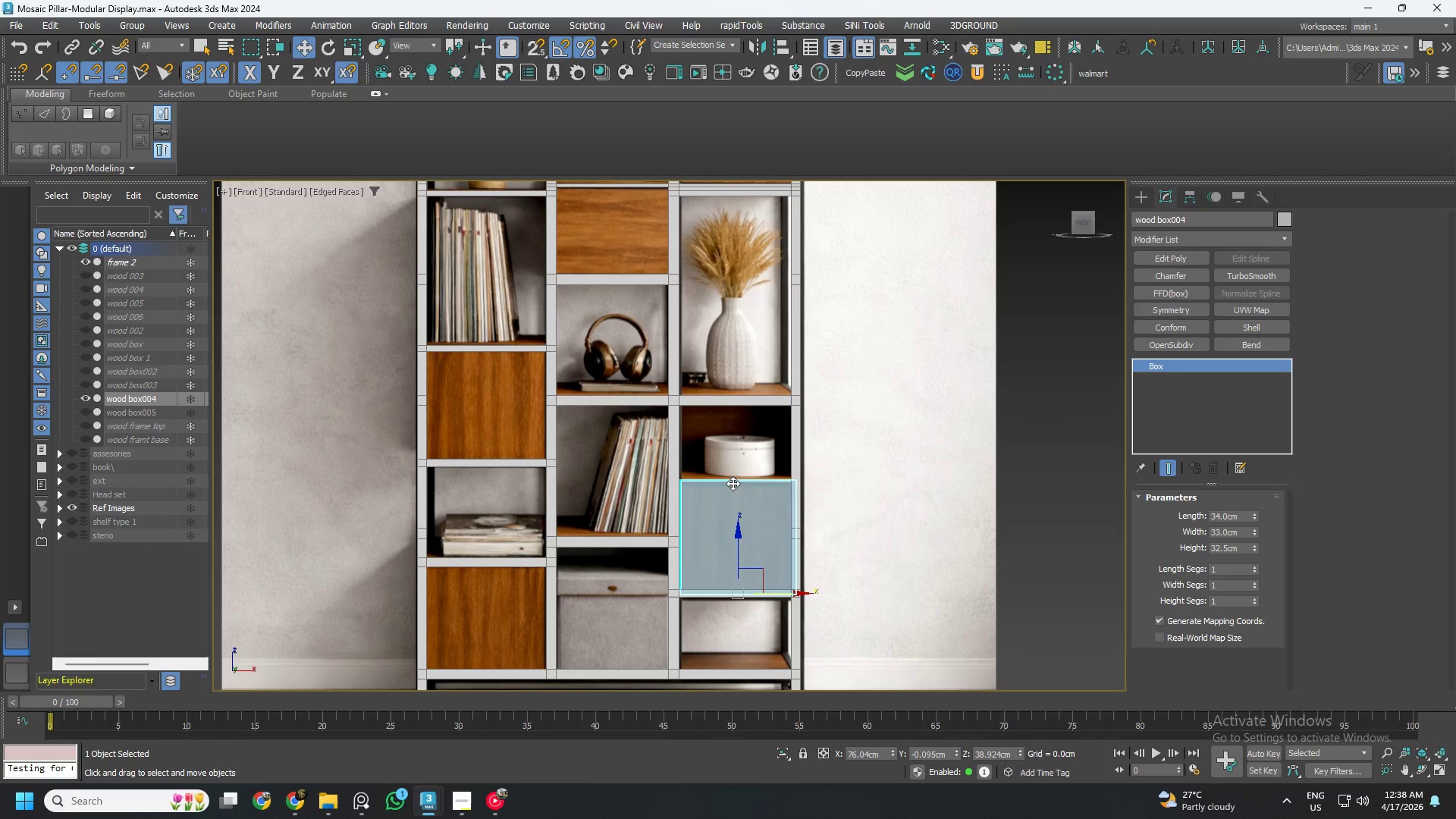 
wait(5.6)
 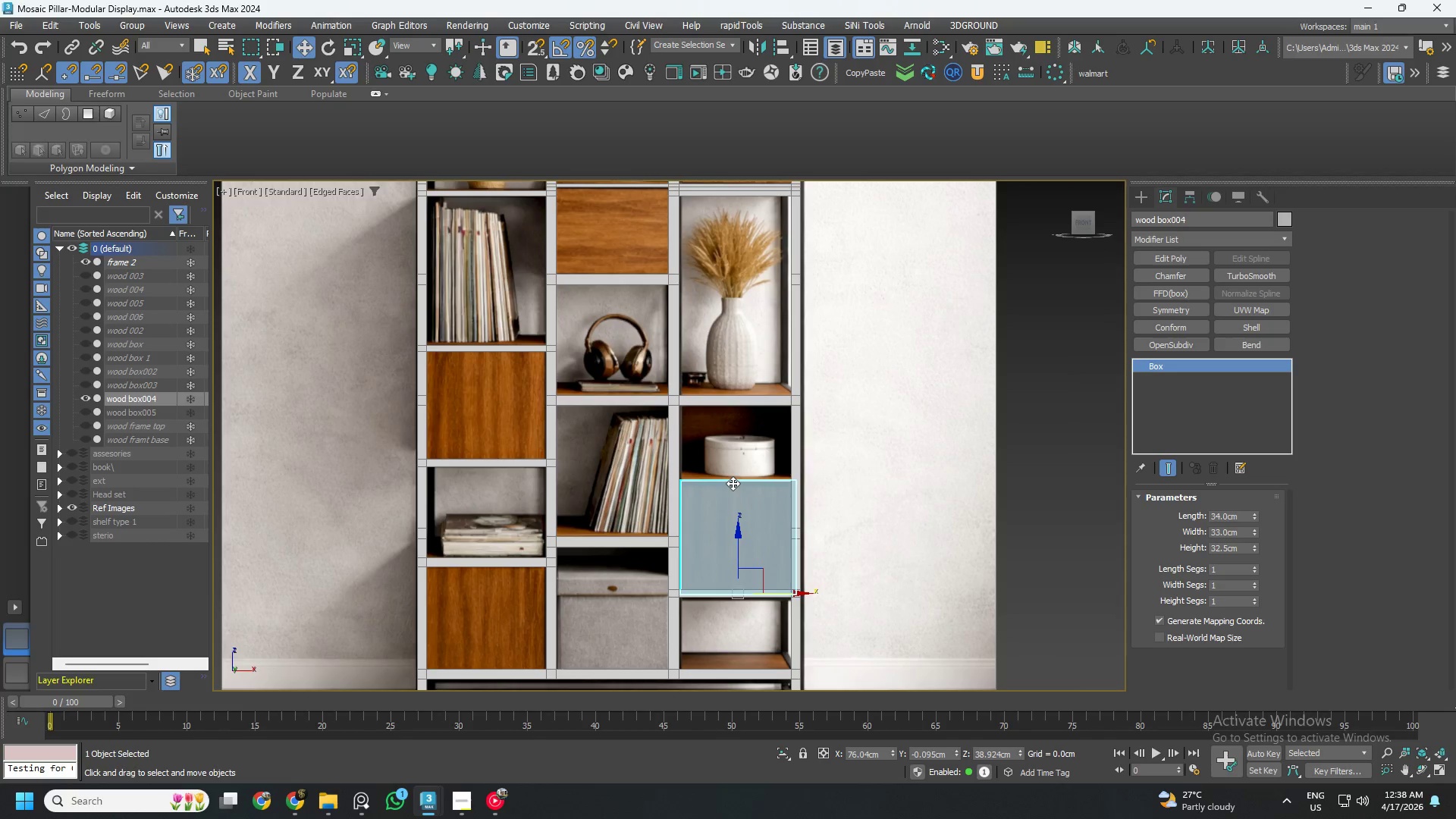 
hold_key(key=AltLeft, duration=0.97)
 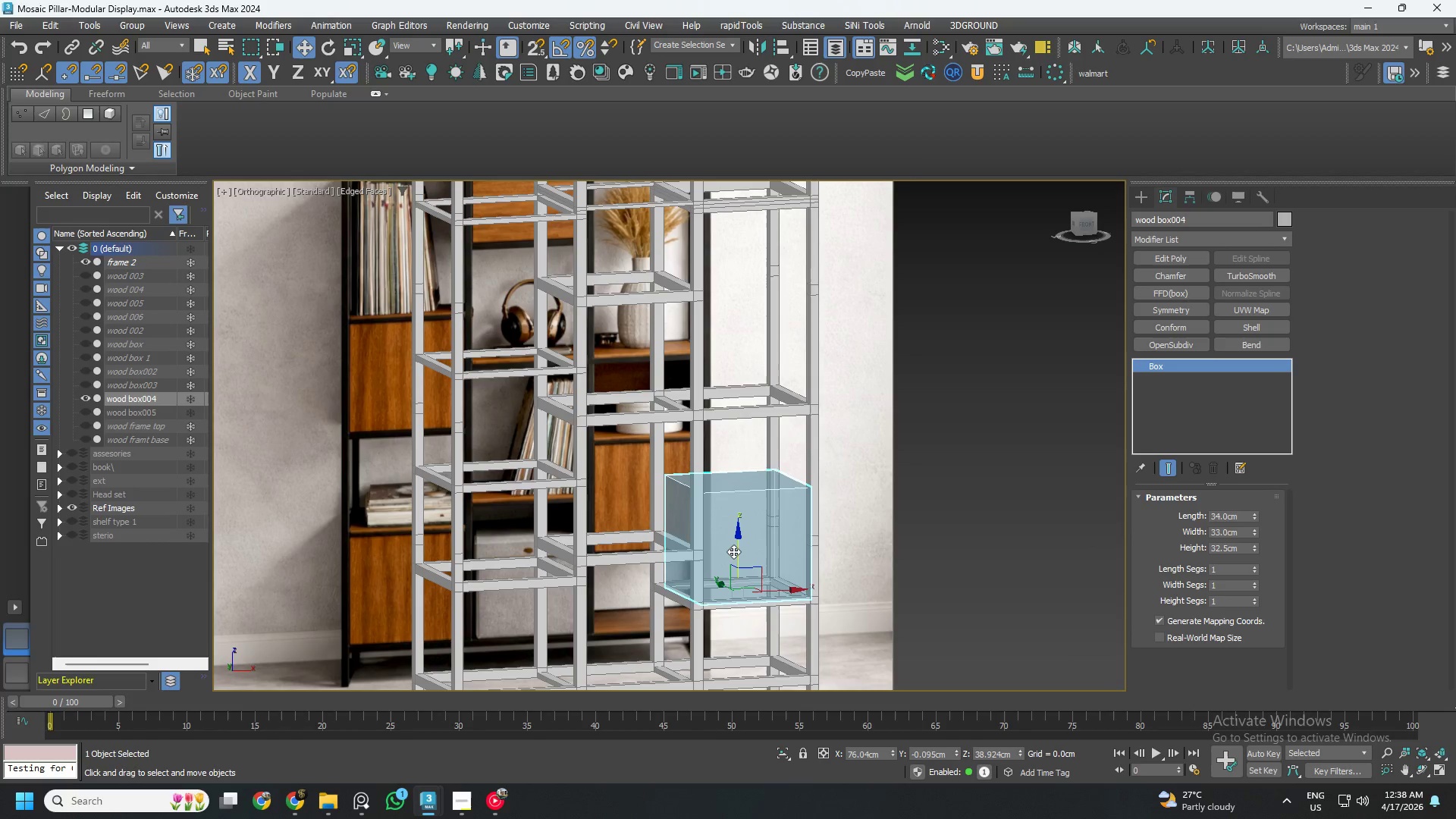 
hold_key(key=AltLeft, duration=1.19)
 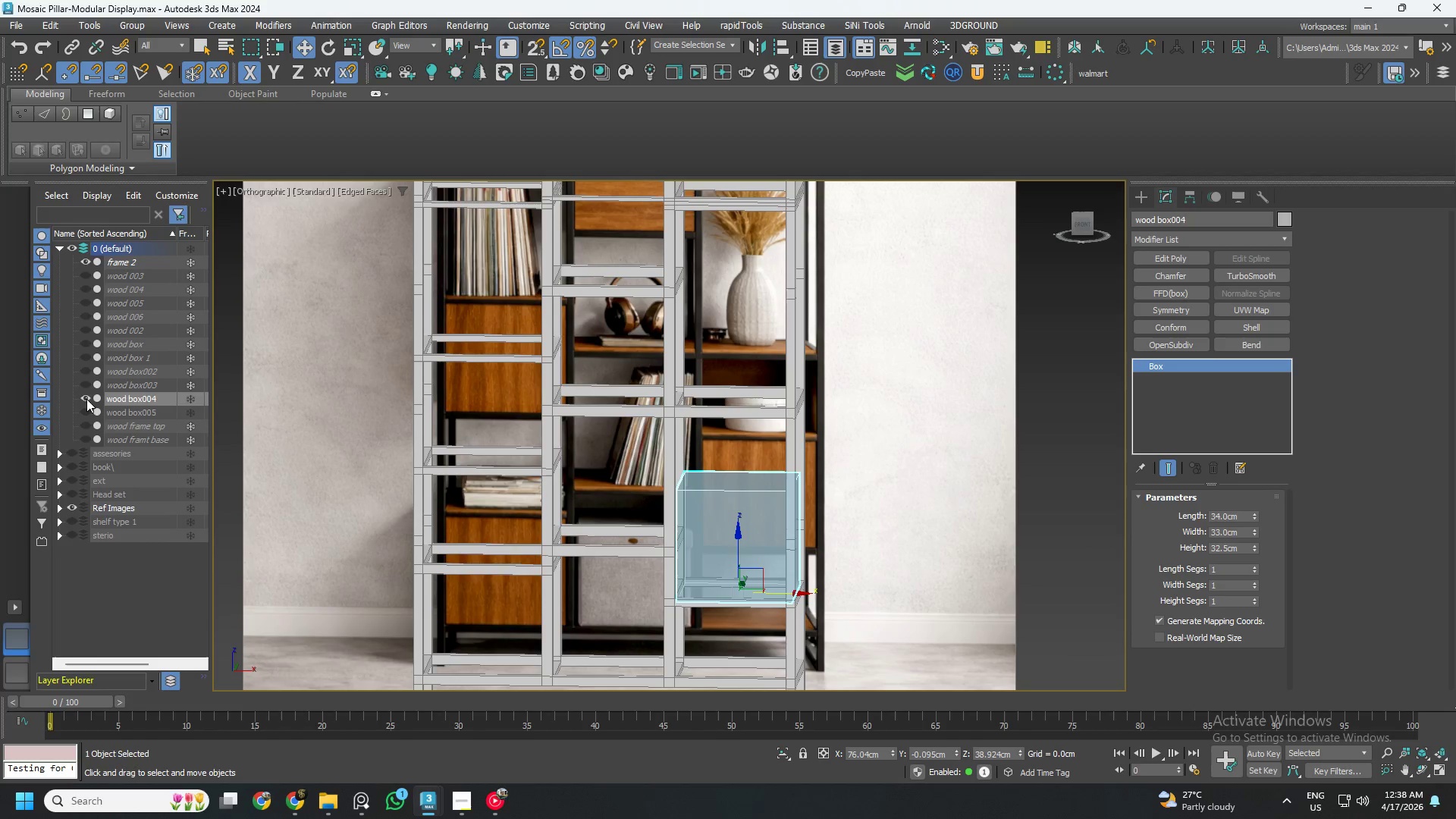 
left_click([84, 399])
 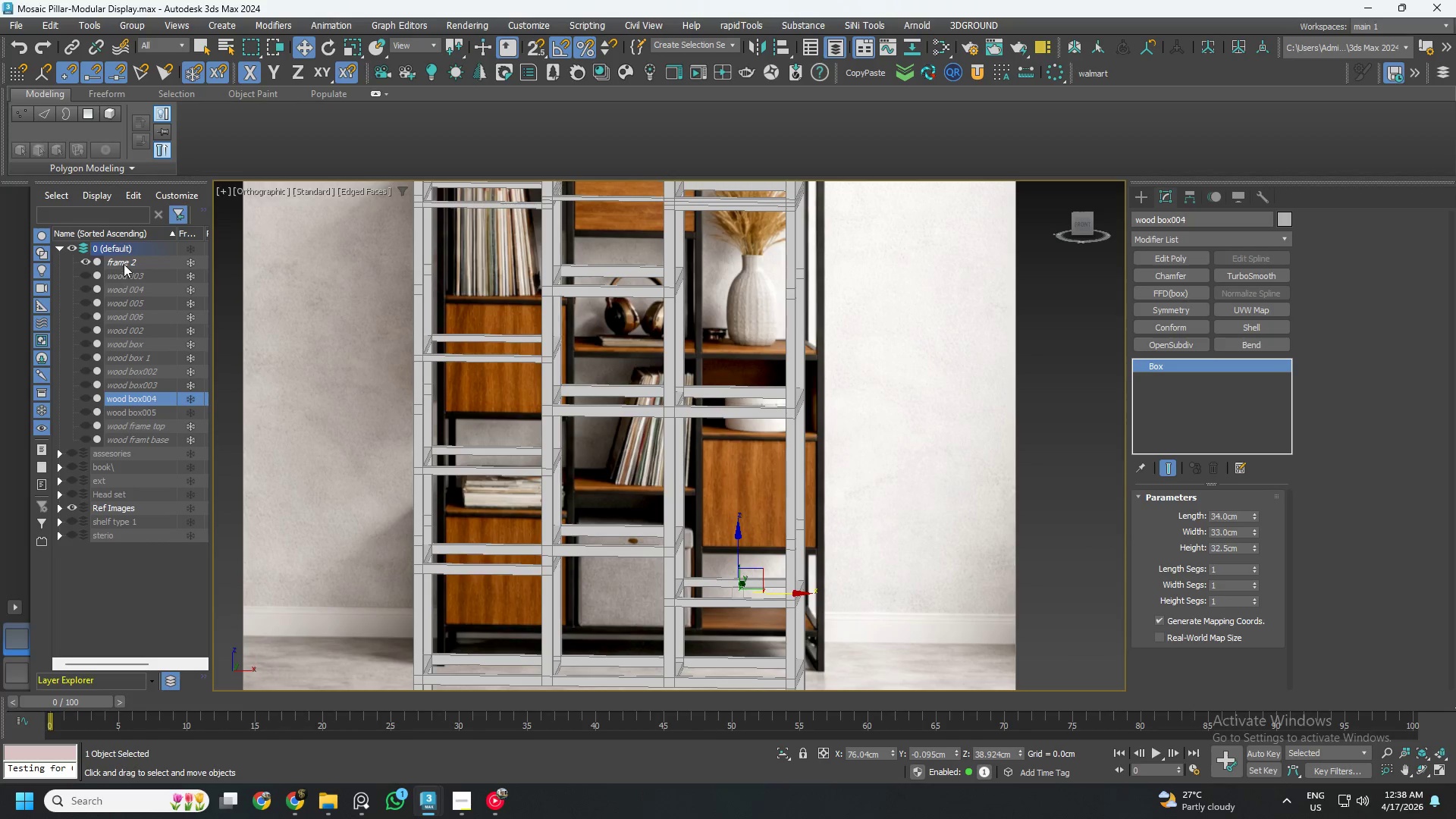 
left_click([127, 261])
 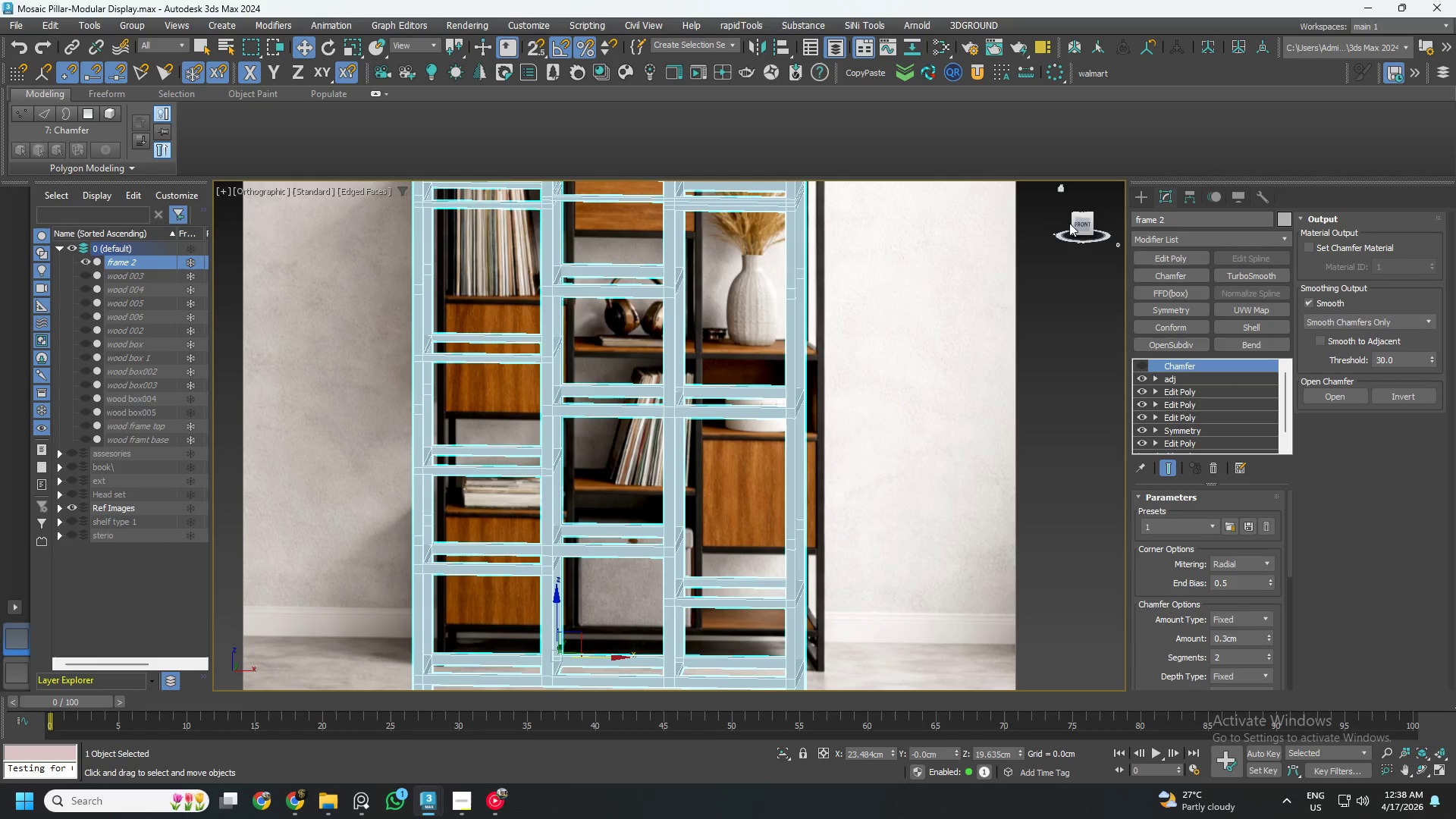 
left_click([1081, 221])
 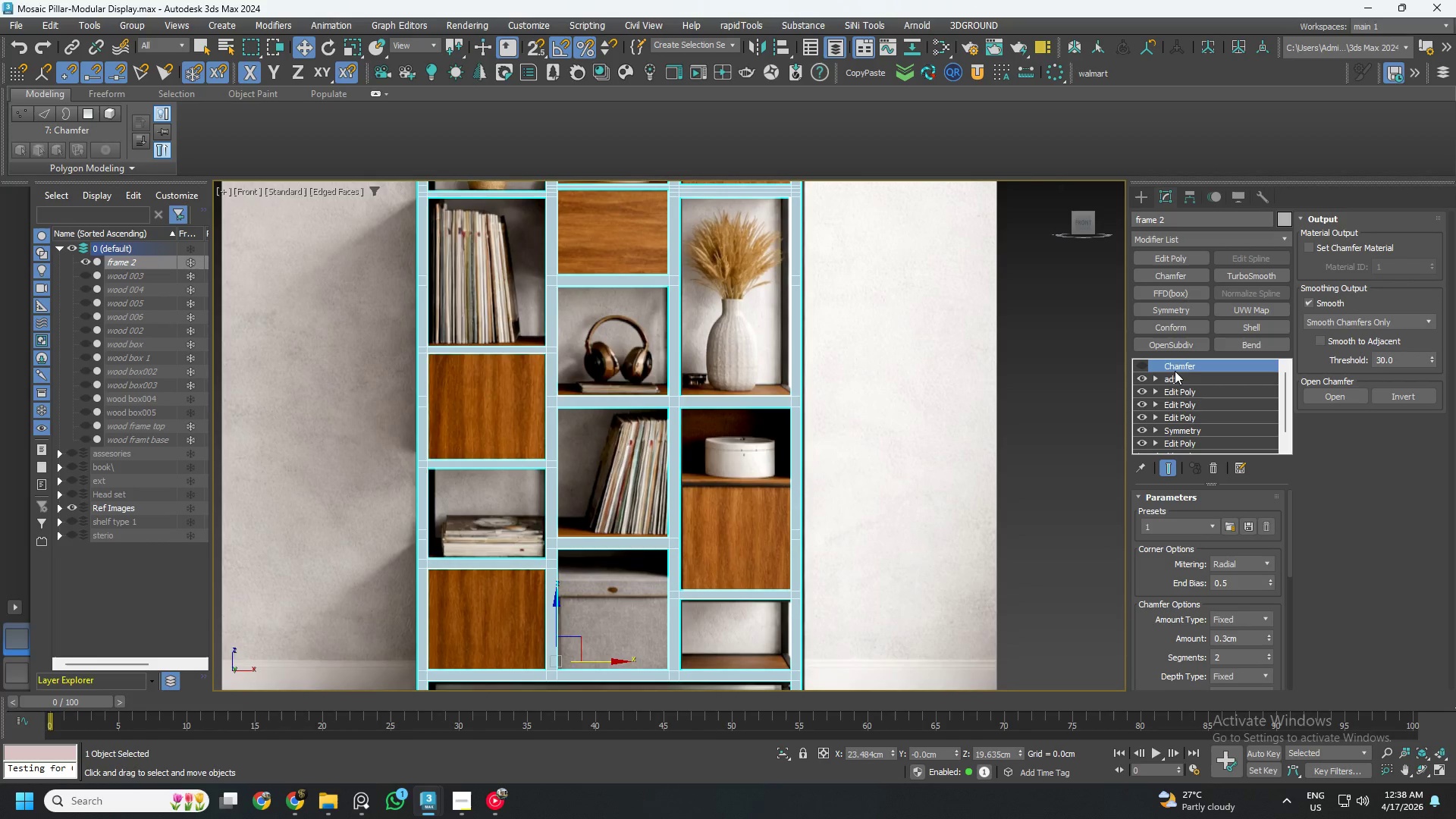 
left_click([1178, 379])
 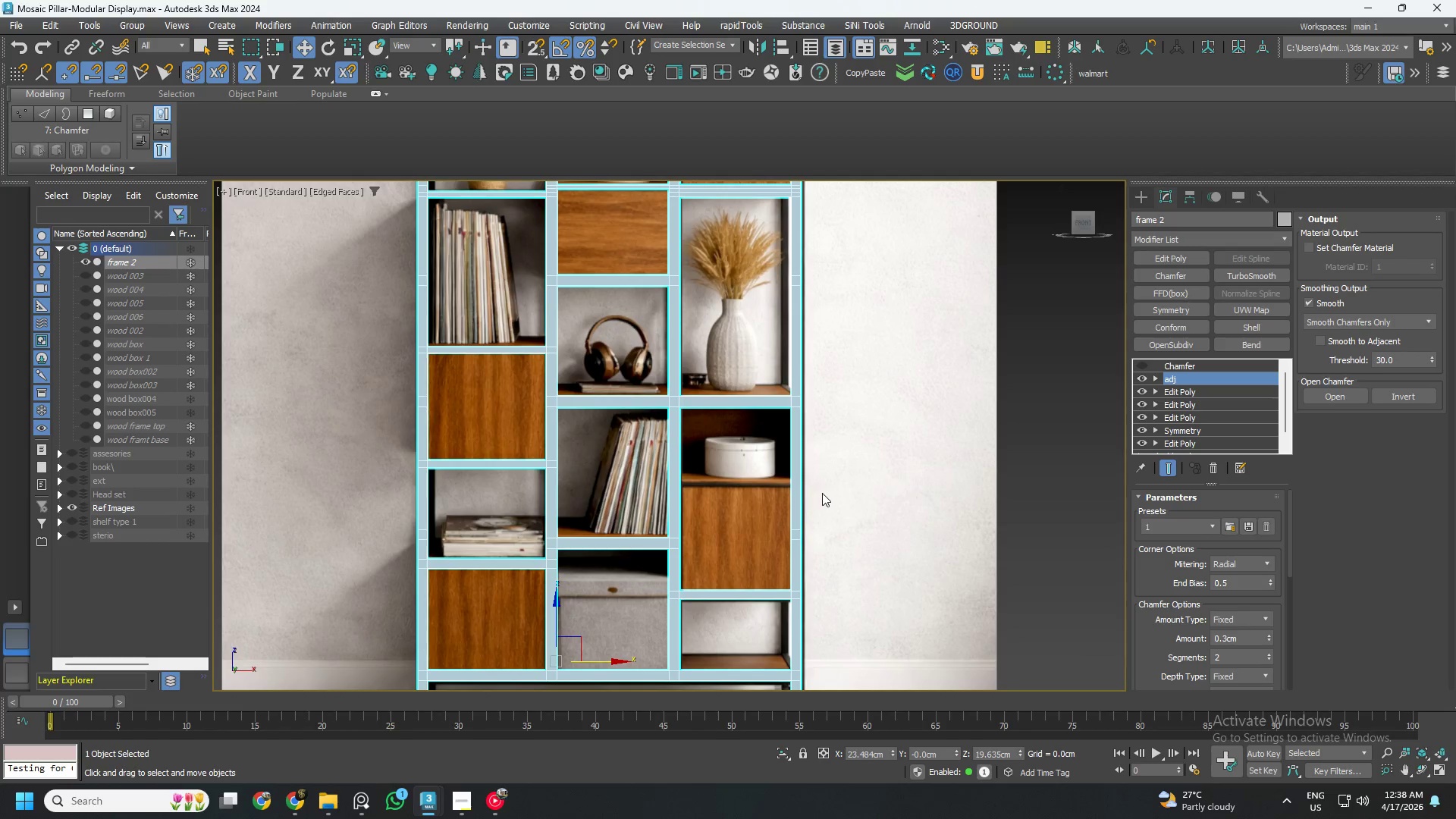 
scroll: coordinate [811, 492], scroll_direction: up, amount: 2.0
 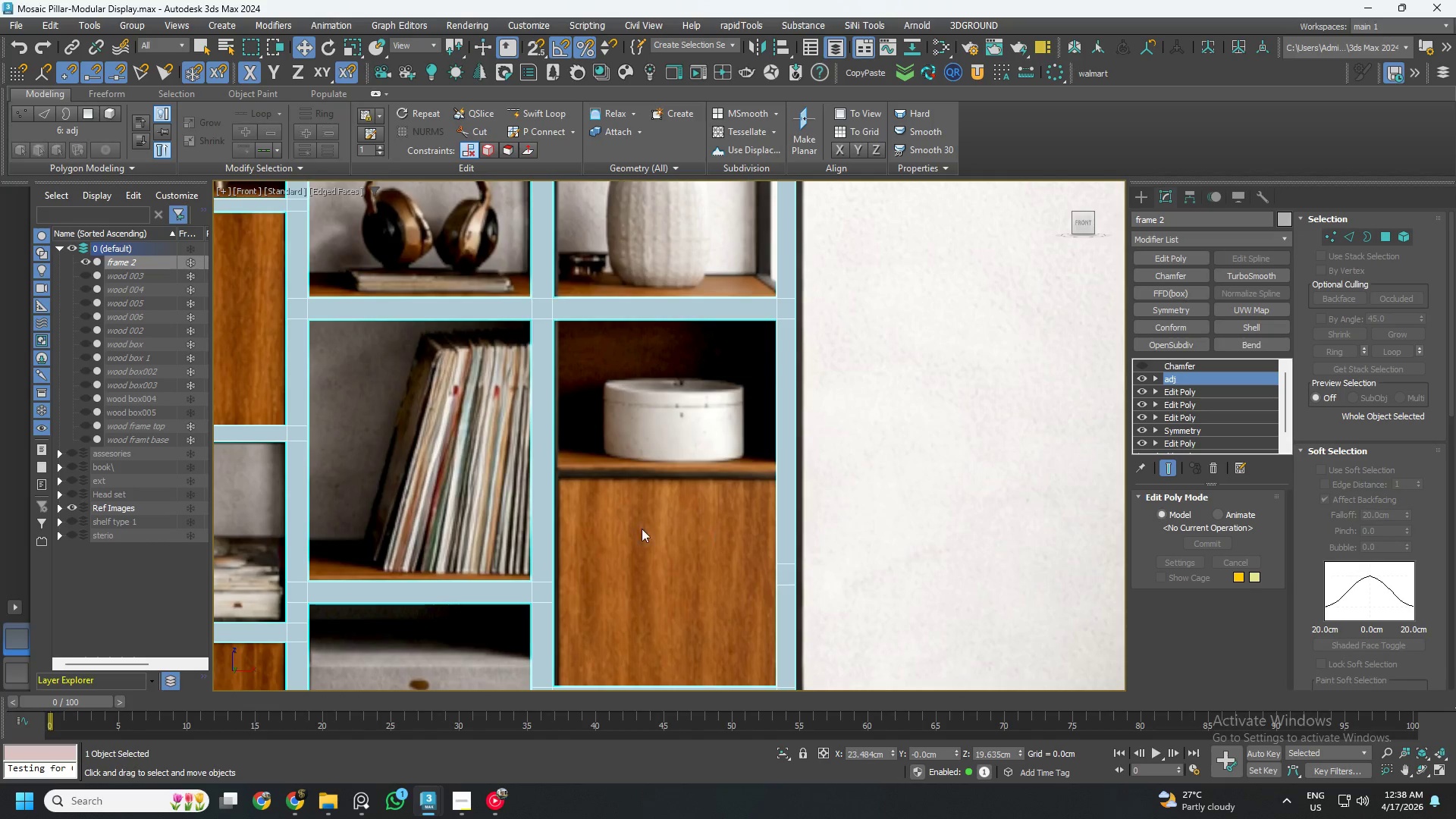 
key(Alt+AltLeft)
 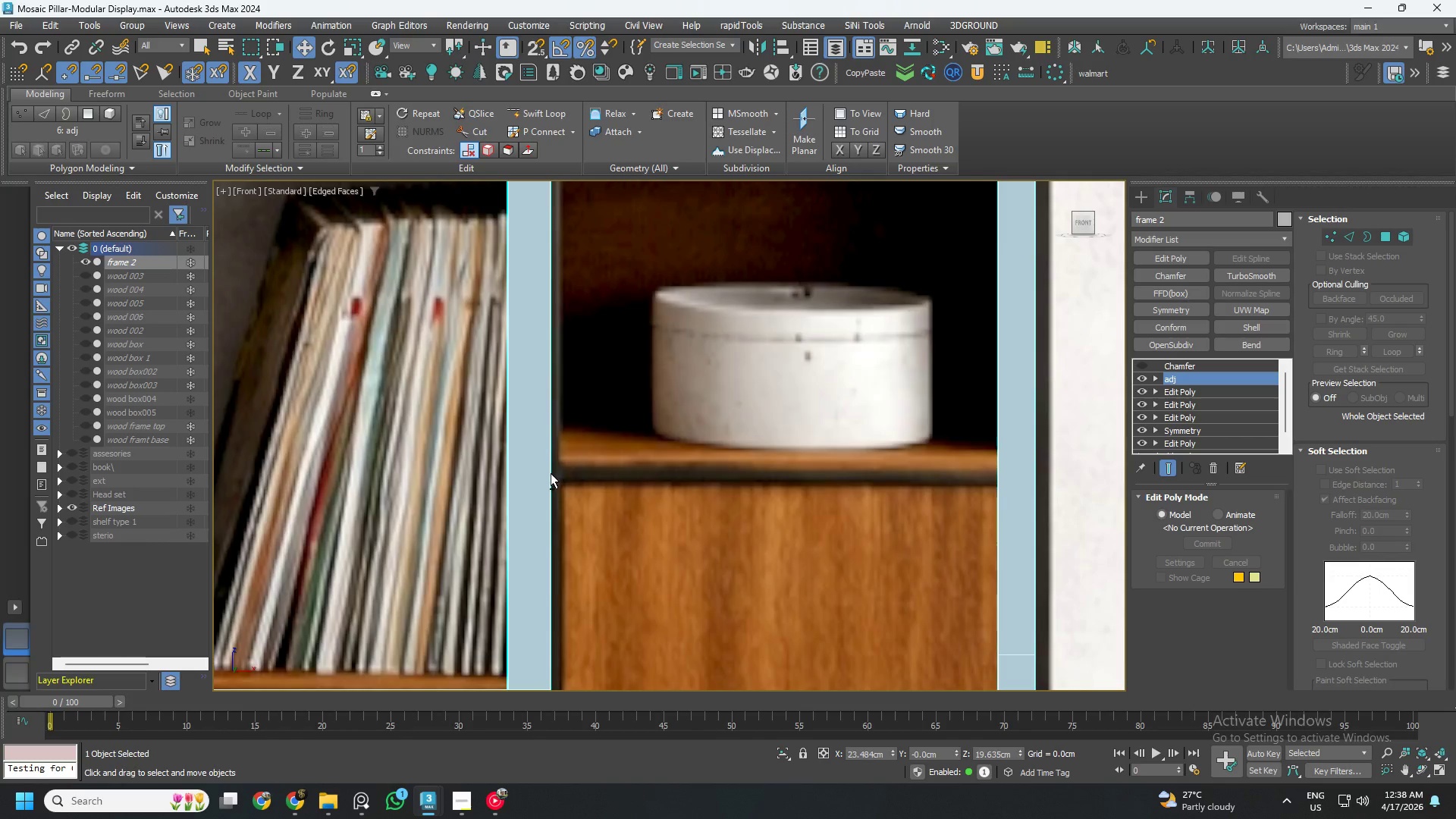 
key(Alt+1)
 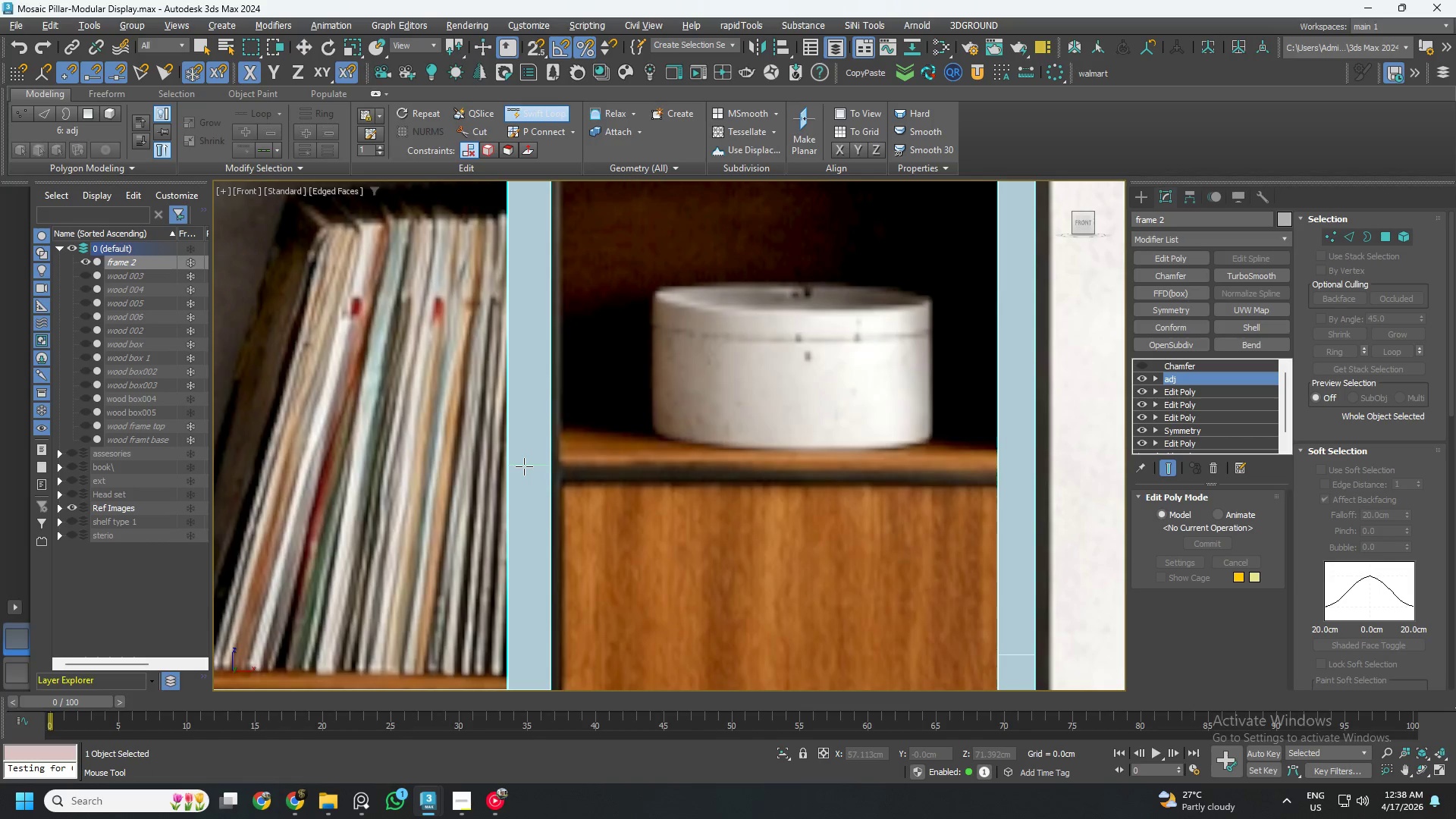 
scroll: coordinate [555, 473], scroll_direction: up, amount: 2.0
 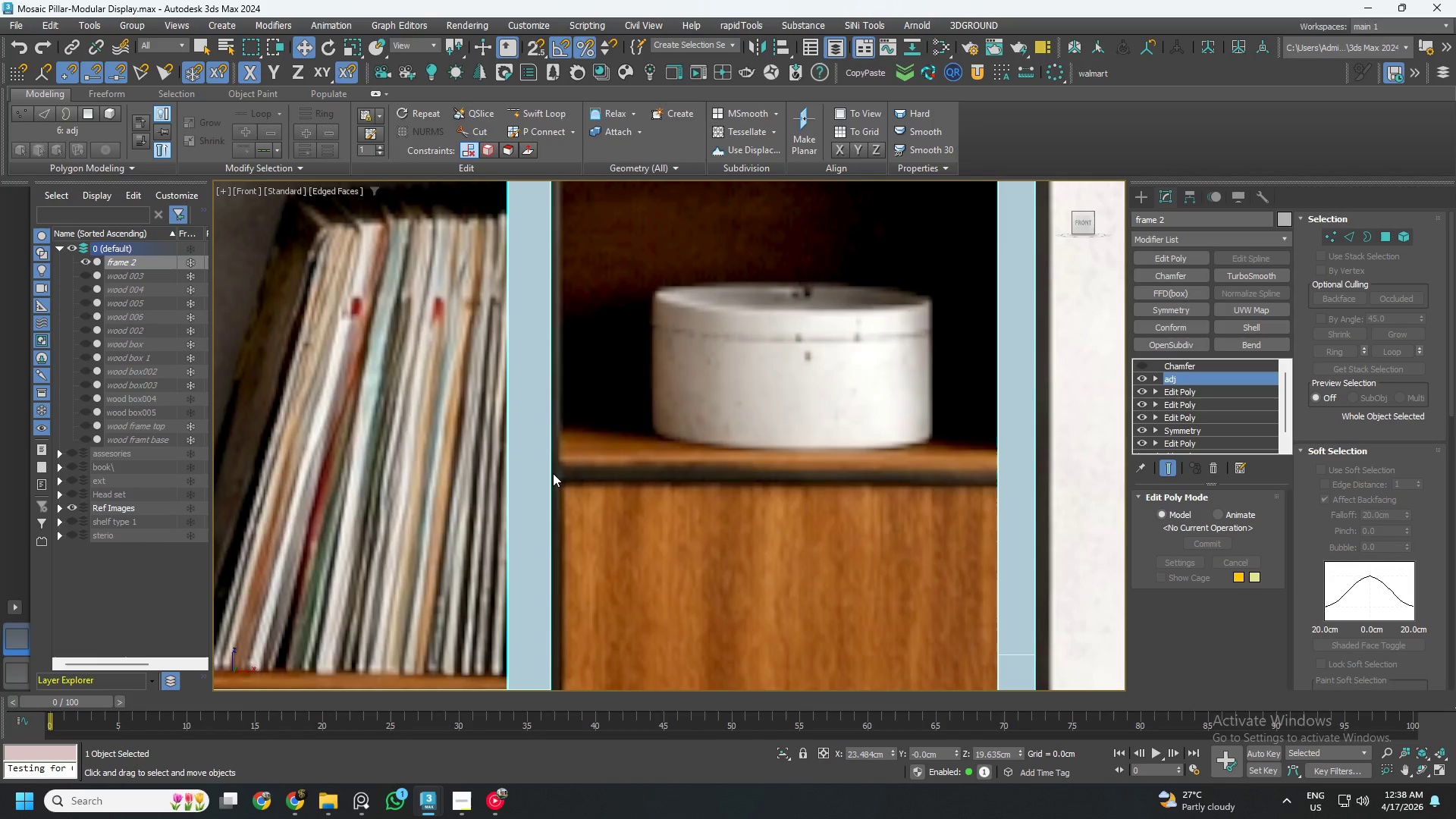 
wait(5.87)
 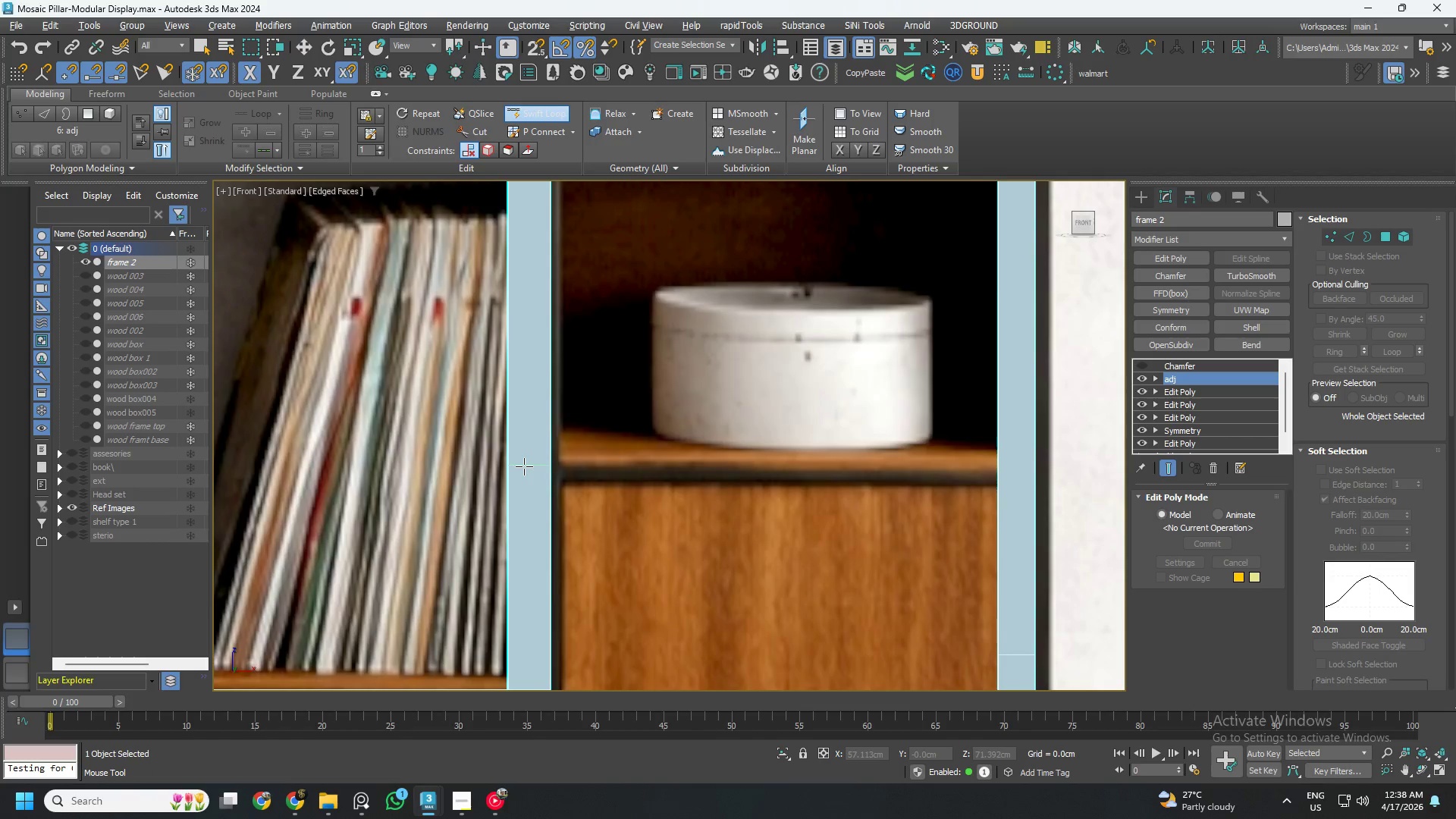 
left_click([524, 466])
 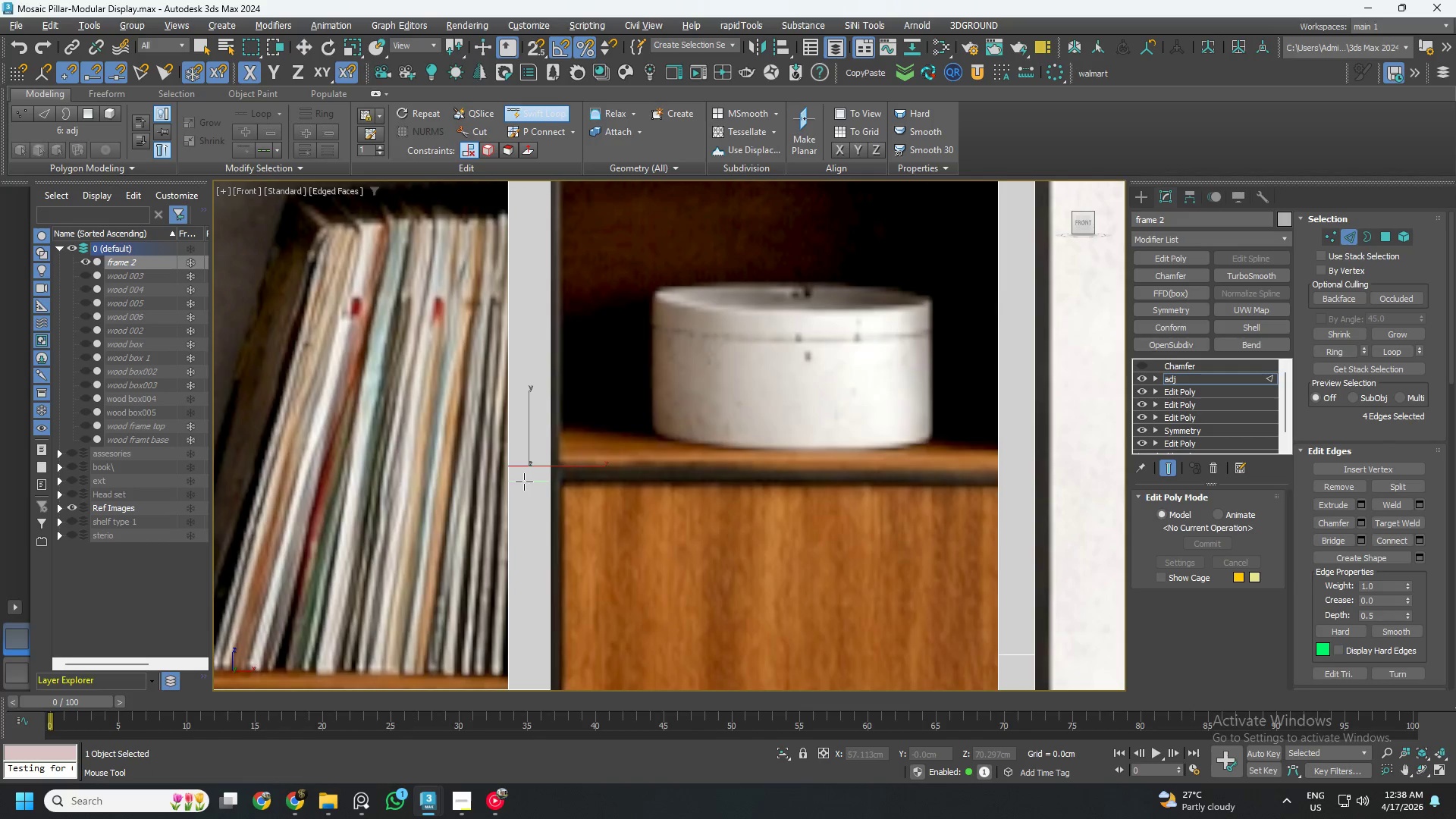 
left_click([524, 482])
 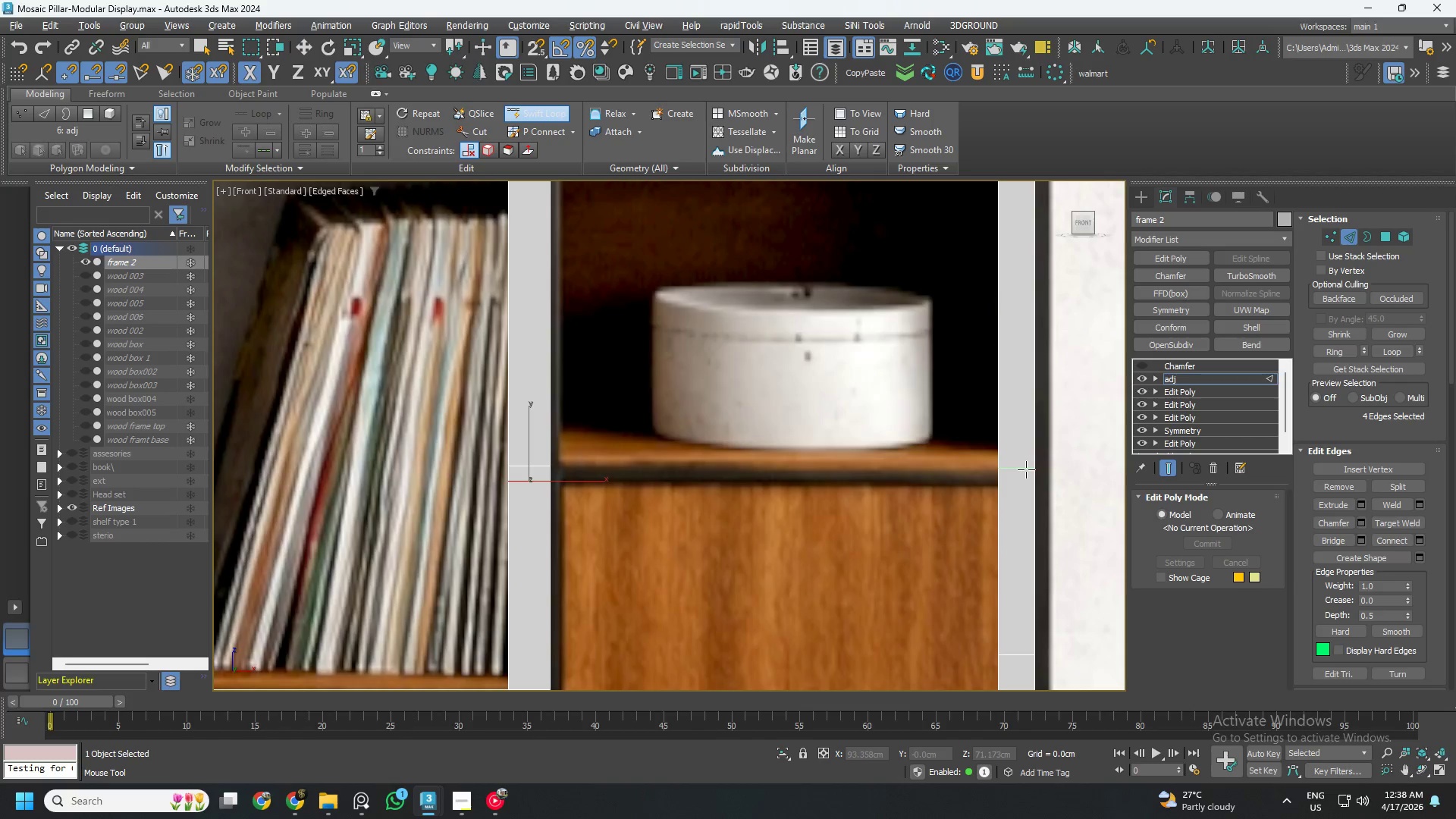 
left_click([1026, 469])
 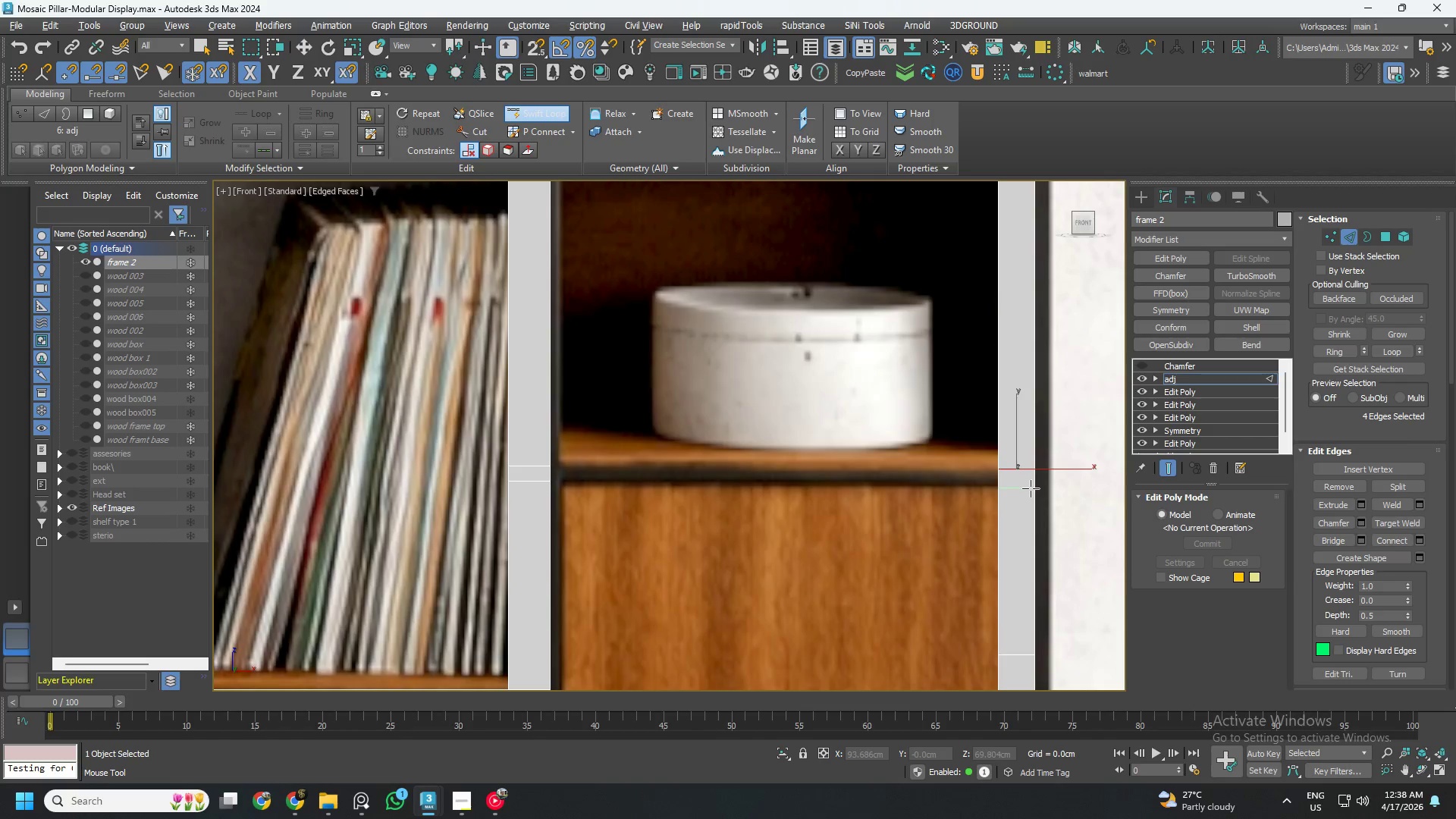 
left_click([1031, 488])
 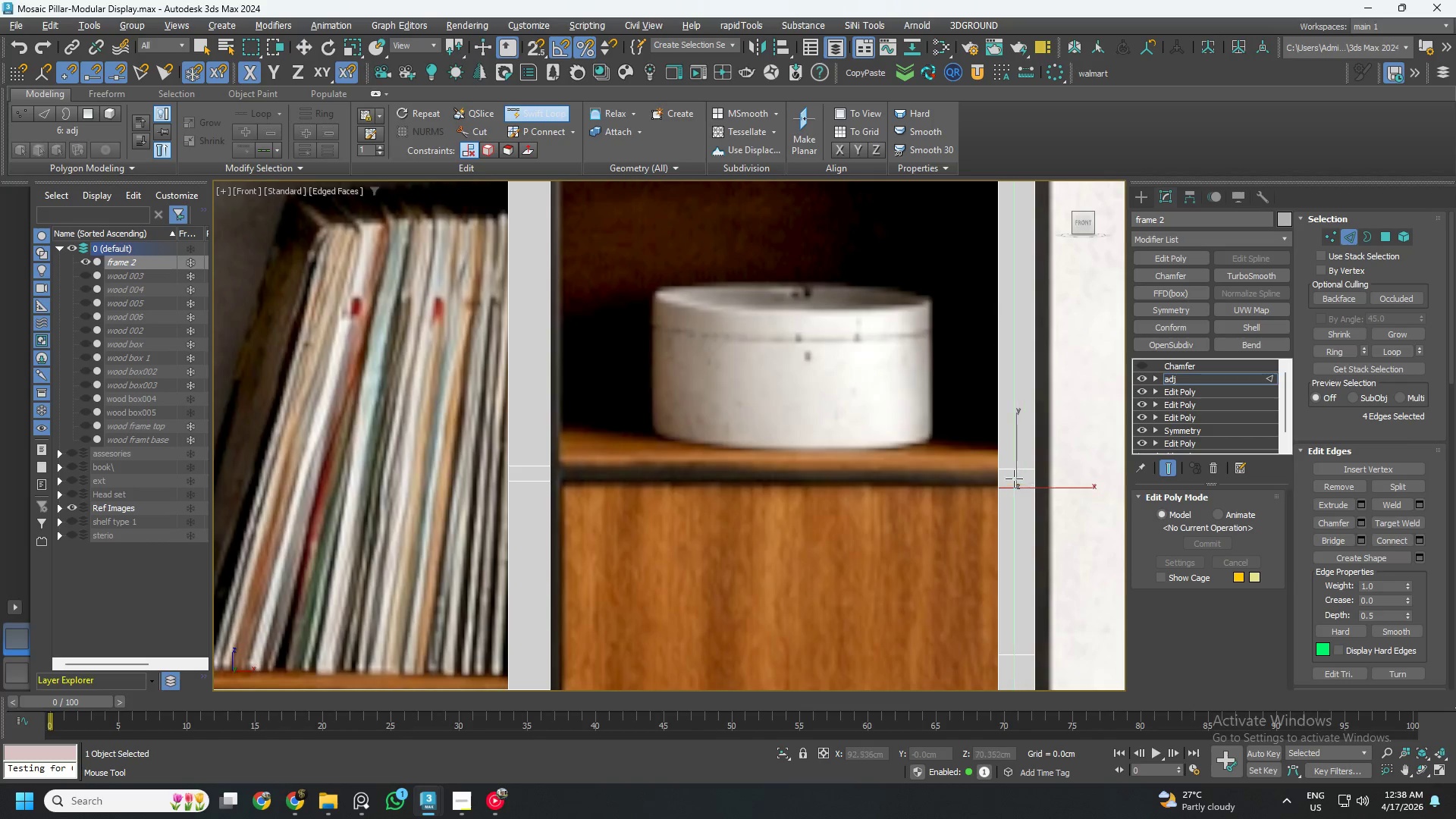 
key(Alt+AltLeft)
 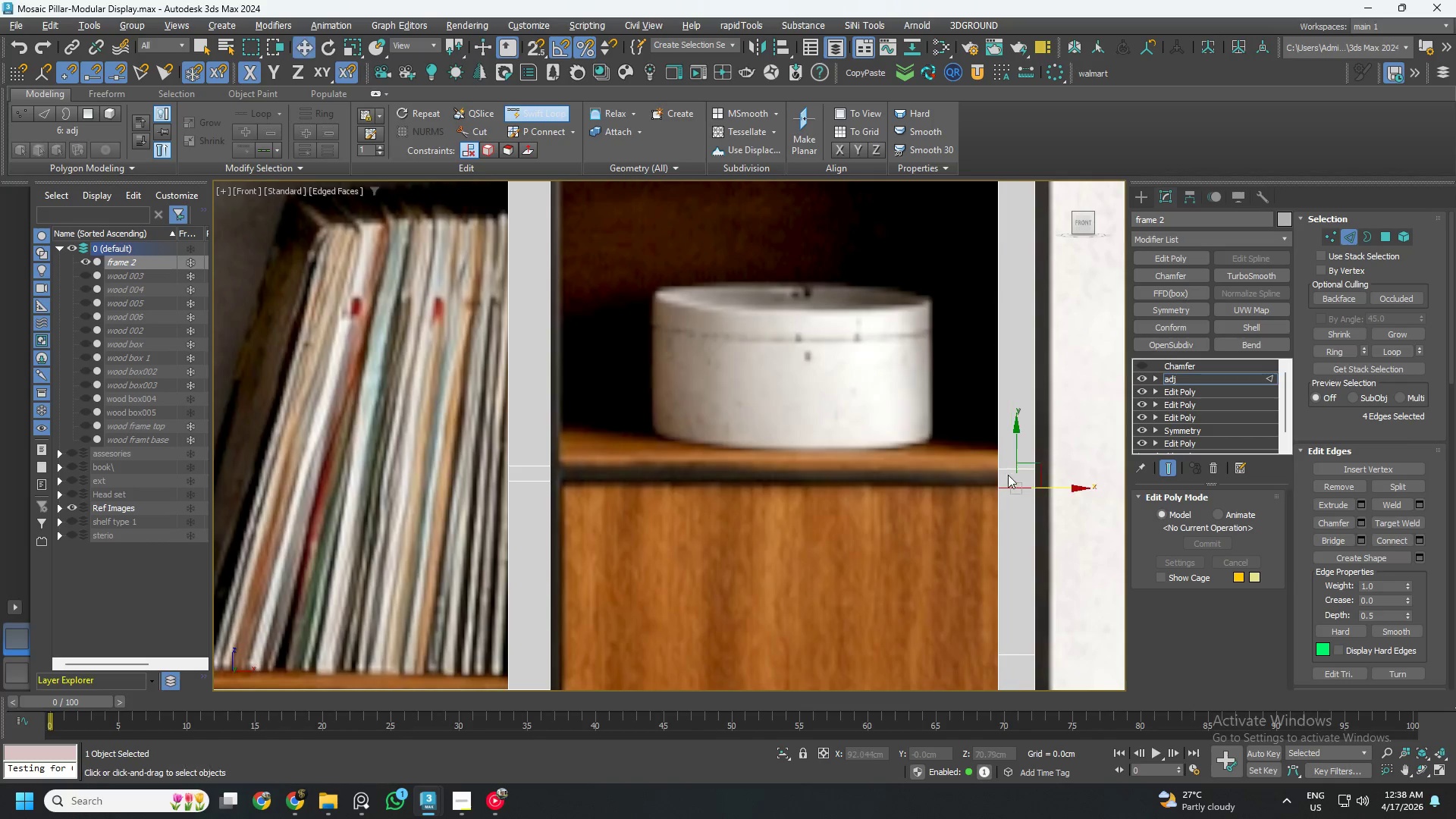 
key(Alt+1)
 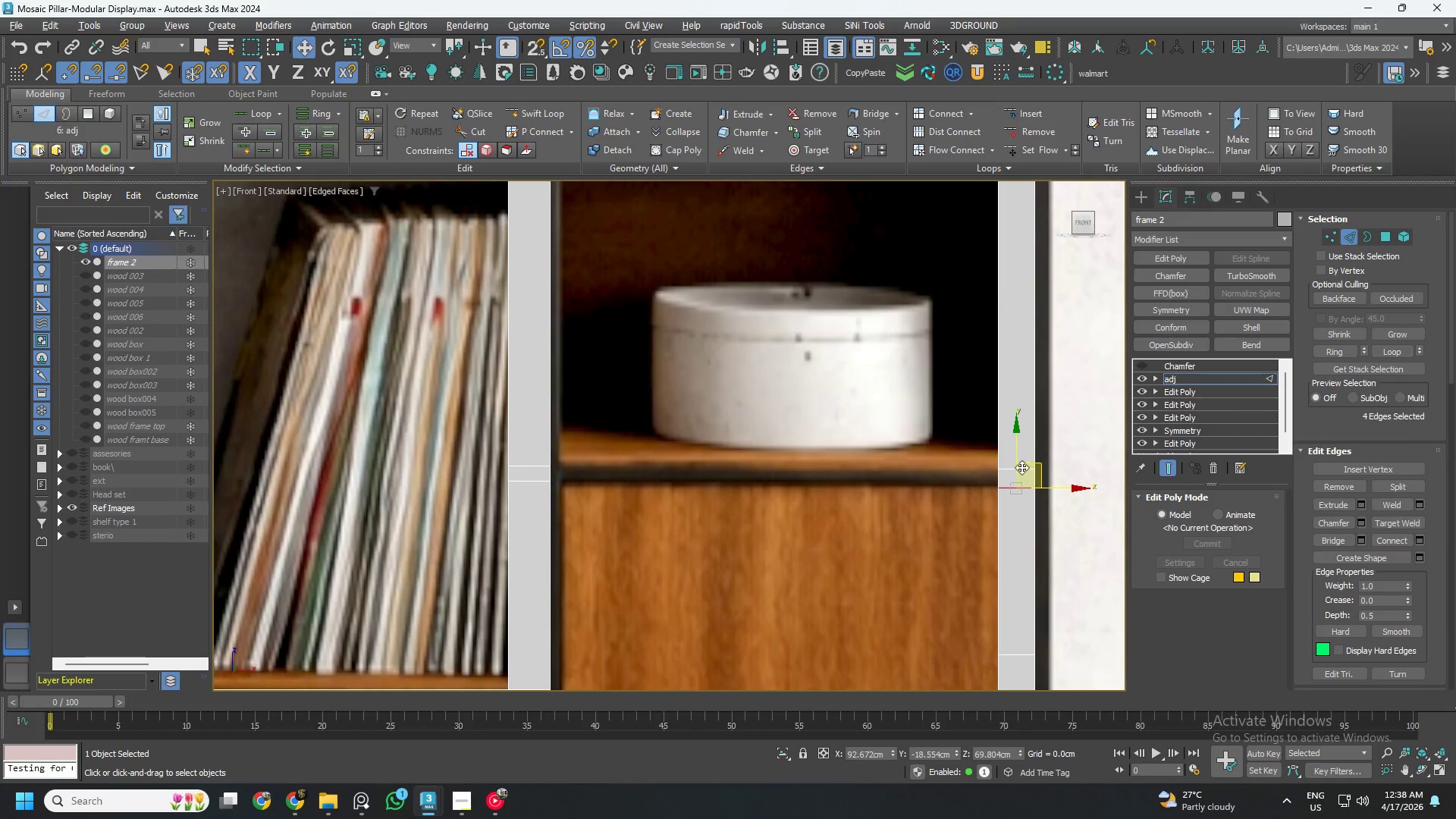 
key(S)
 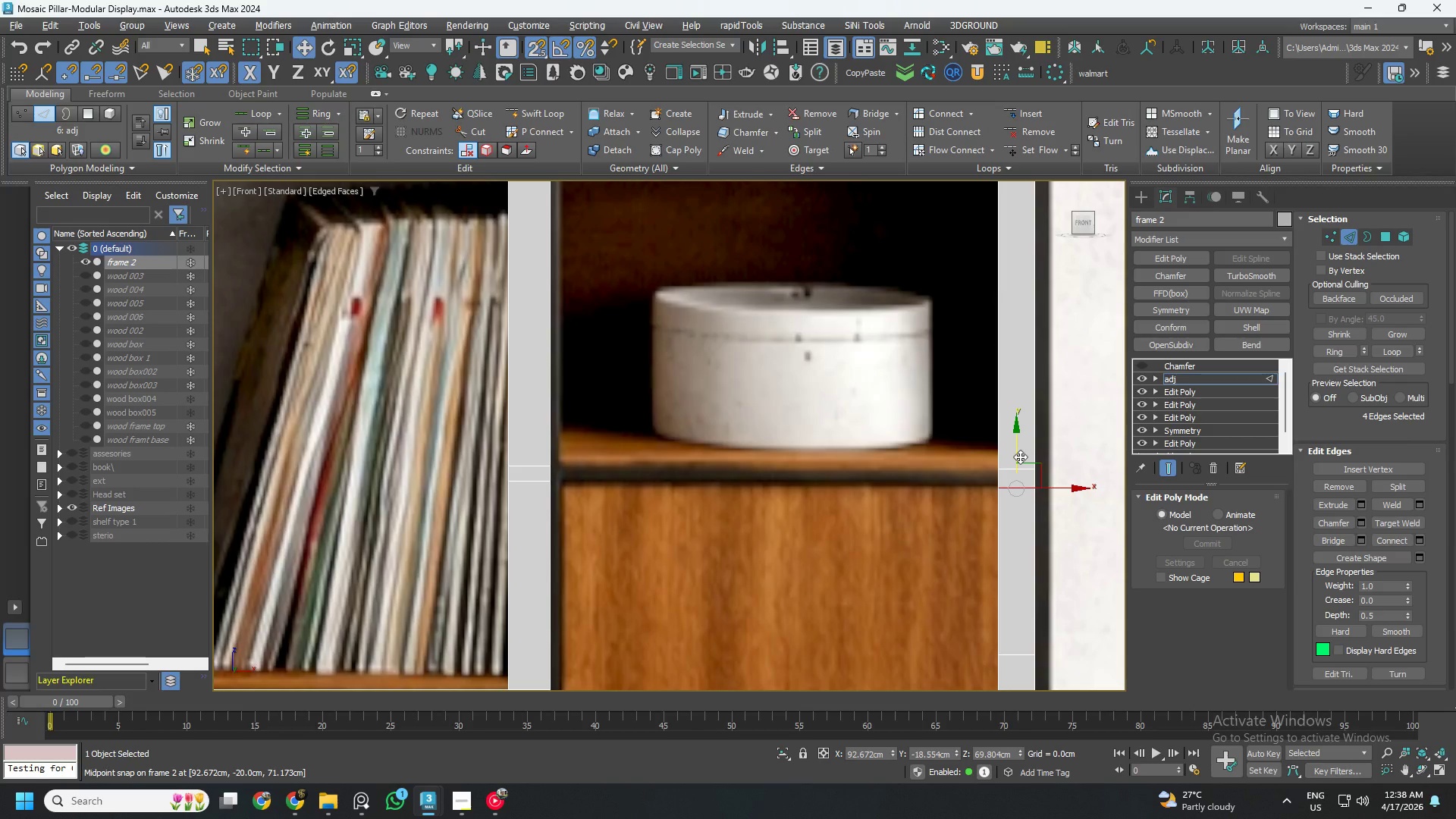 
left_click_drag(start_coordinate=[1020, 457], to_coordinate=[519, 487])
 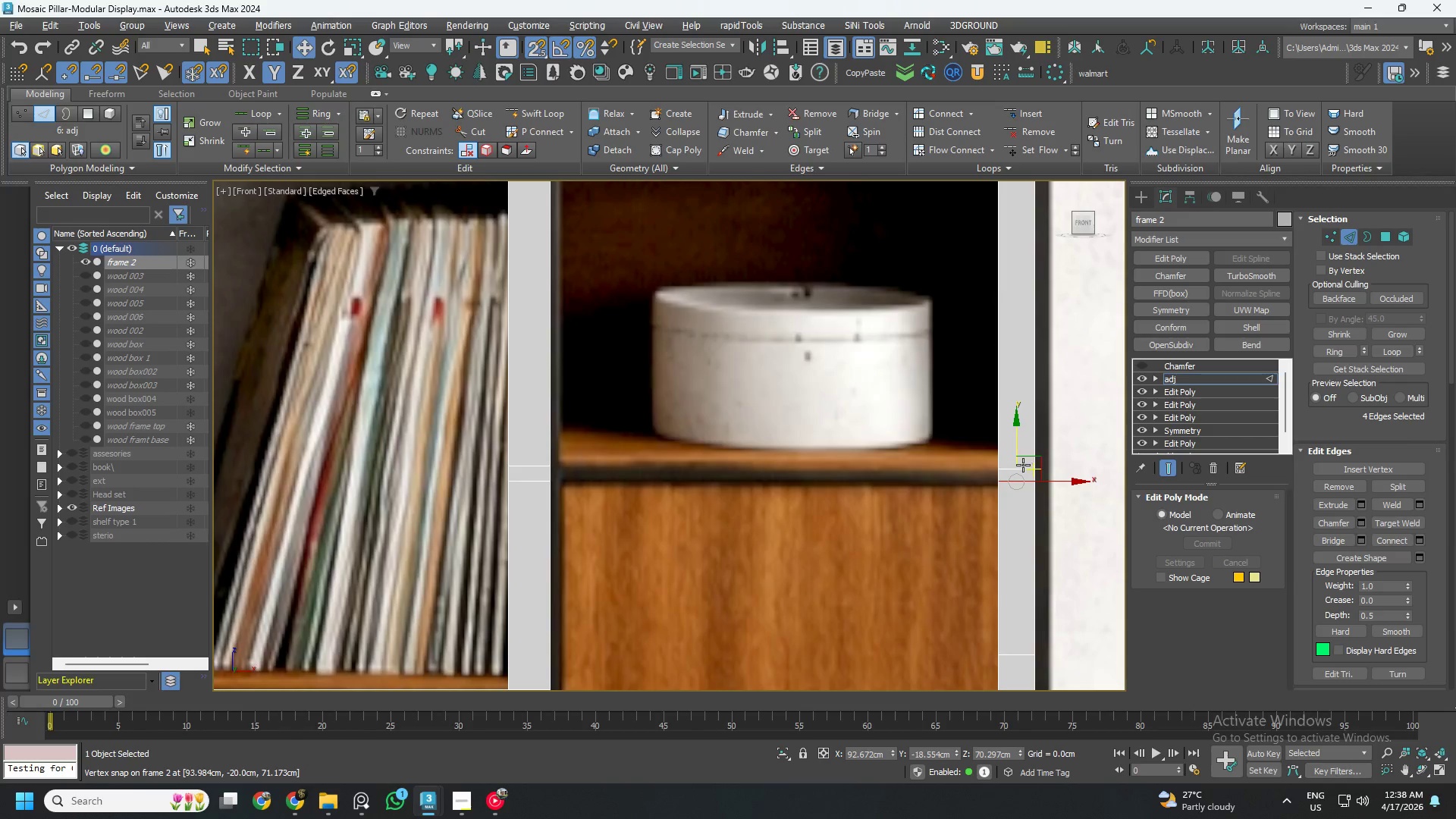 
double_click([1019, 466])
 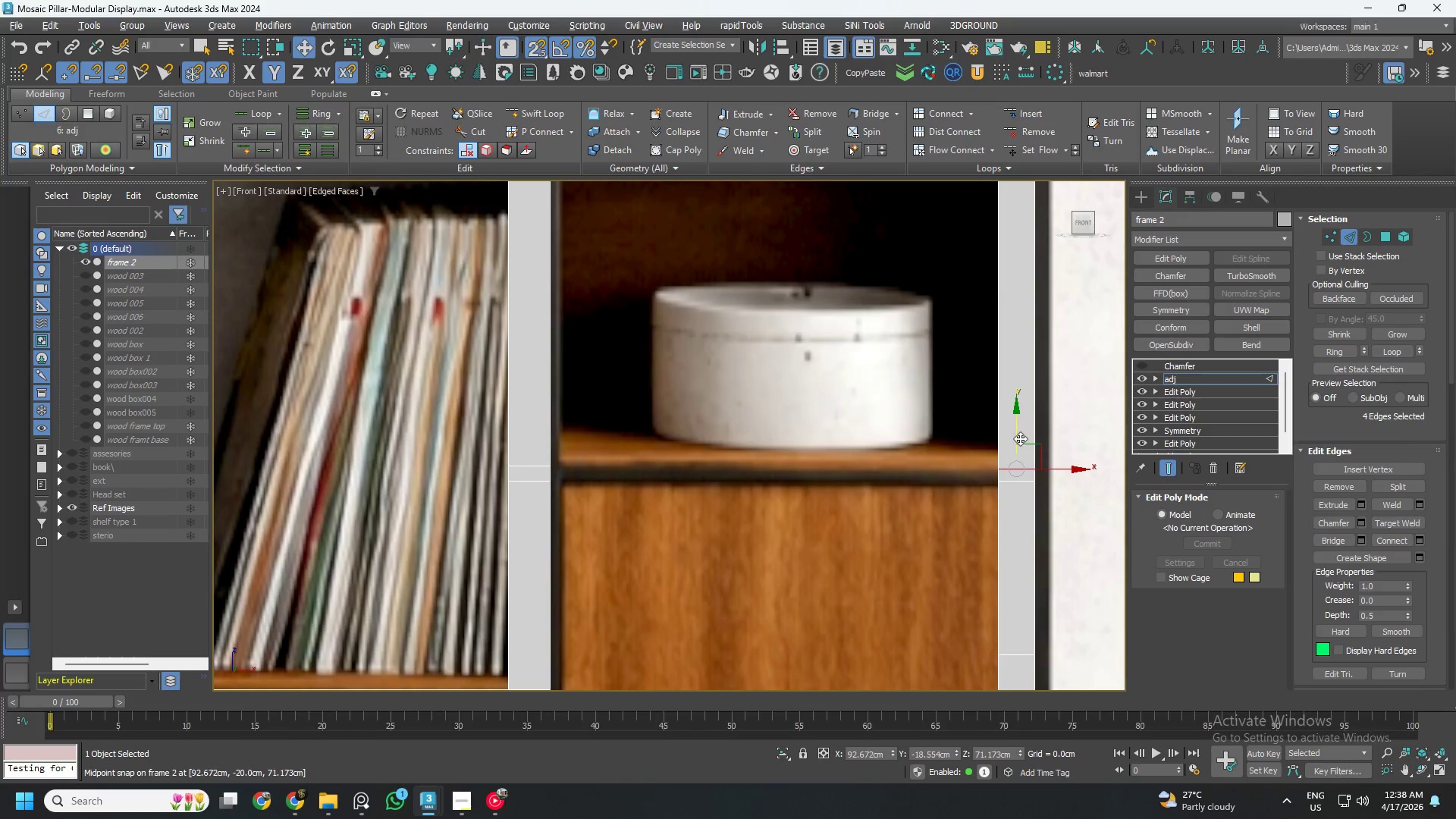 
left_click_drag(start_coordinate=[1017, 435], to_coordinate=[549, 469])
 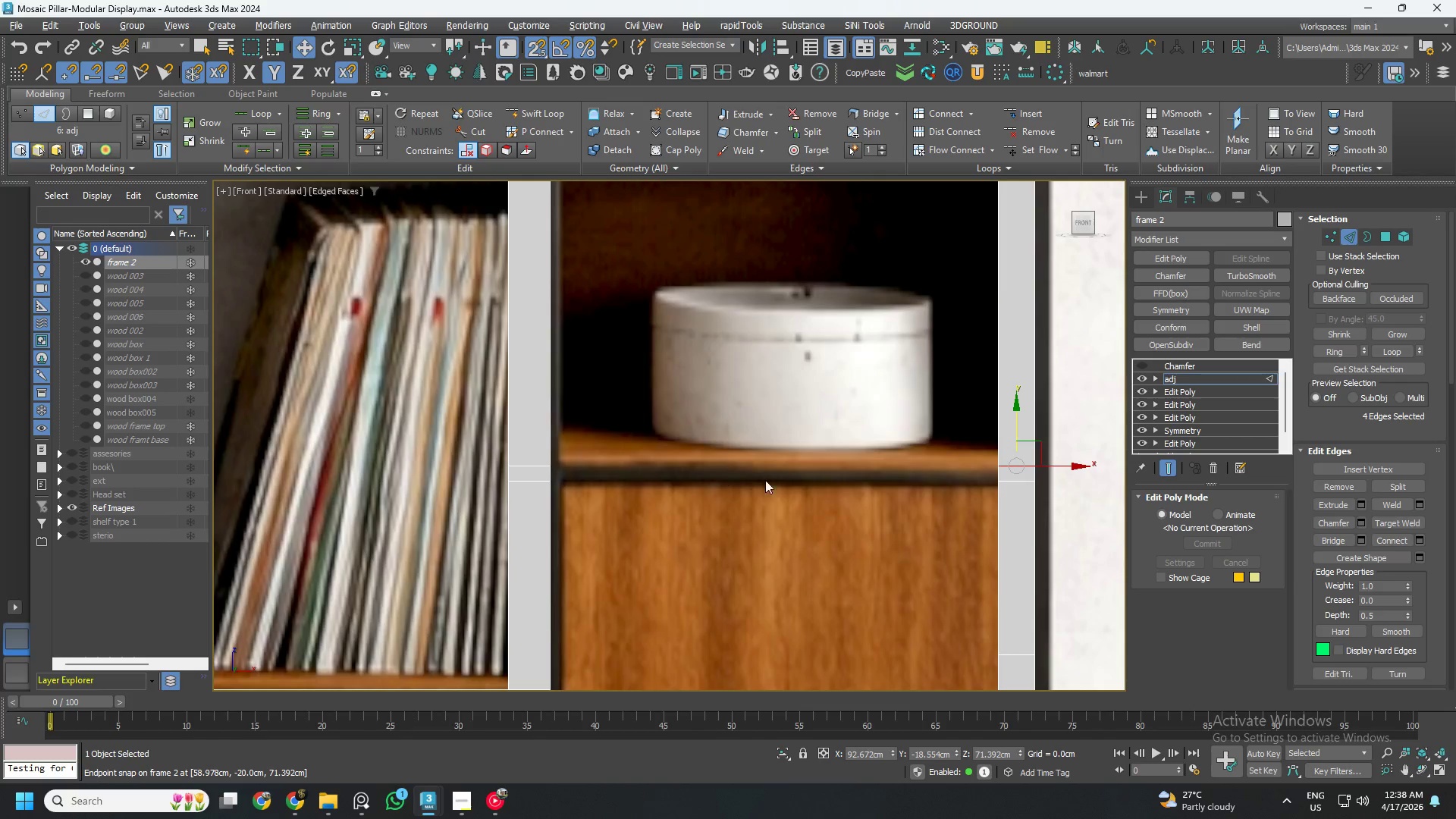 
hold_key(key=AltLeft, duration=0.78)
 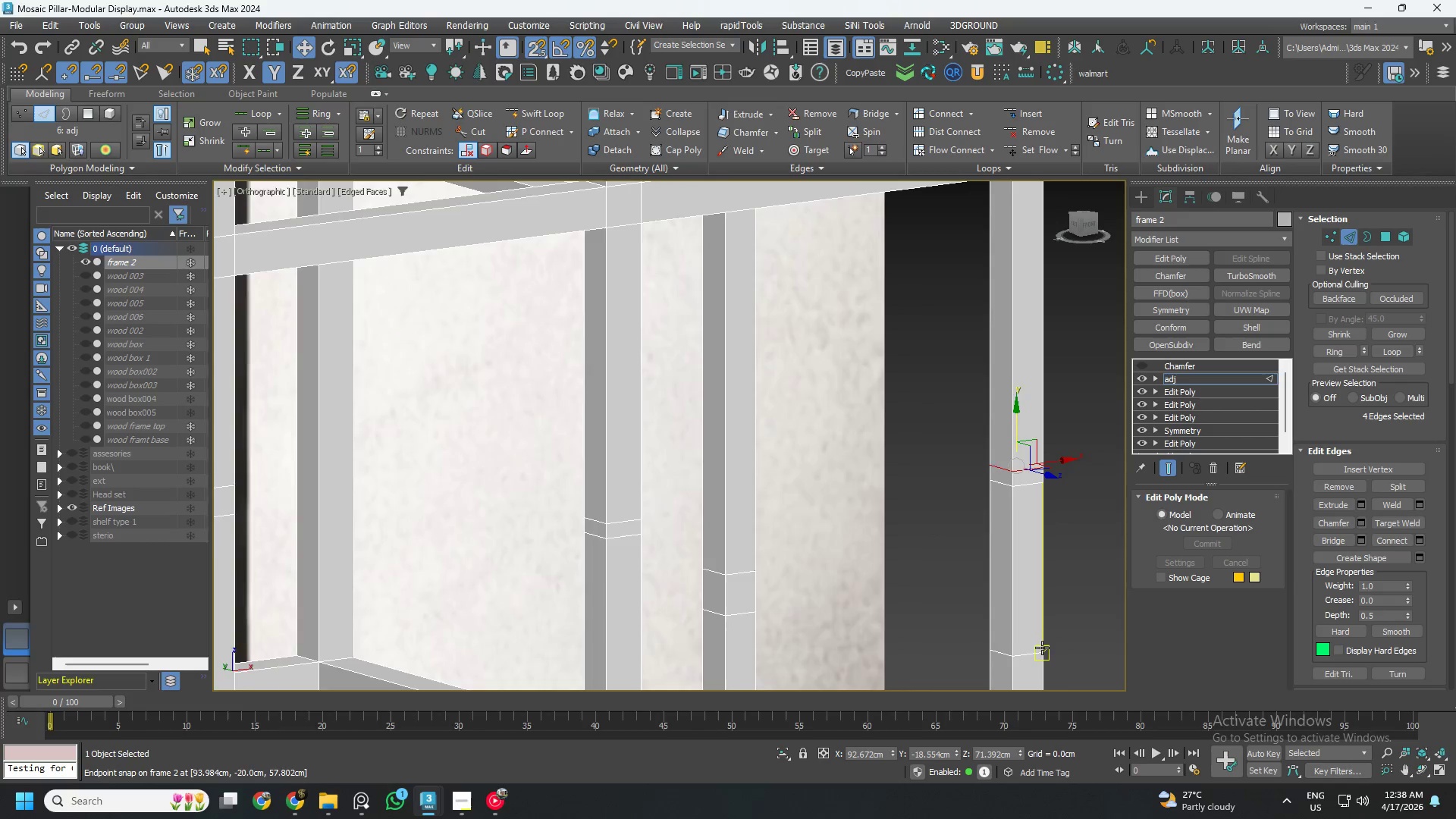 
scroll: coordinate [1016, 616], scroll_direction: down, amount: 3.0
 